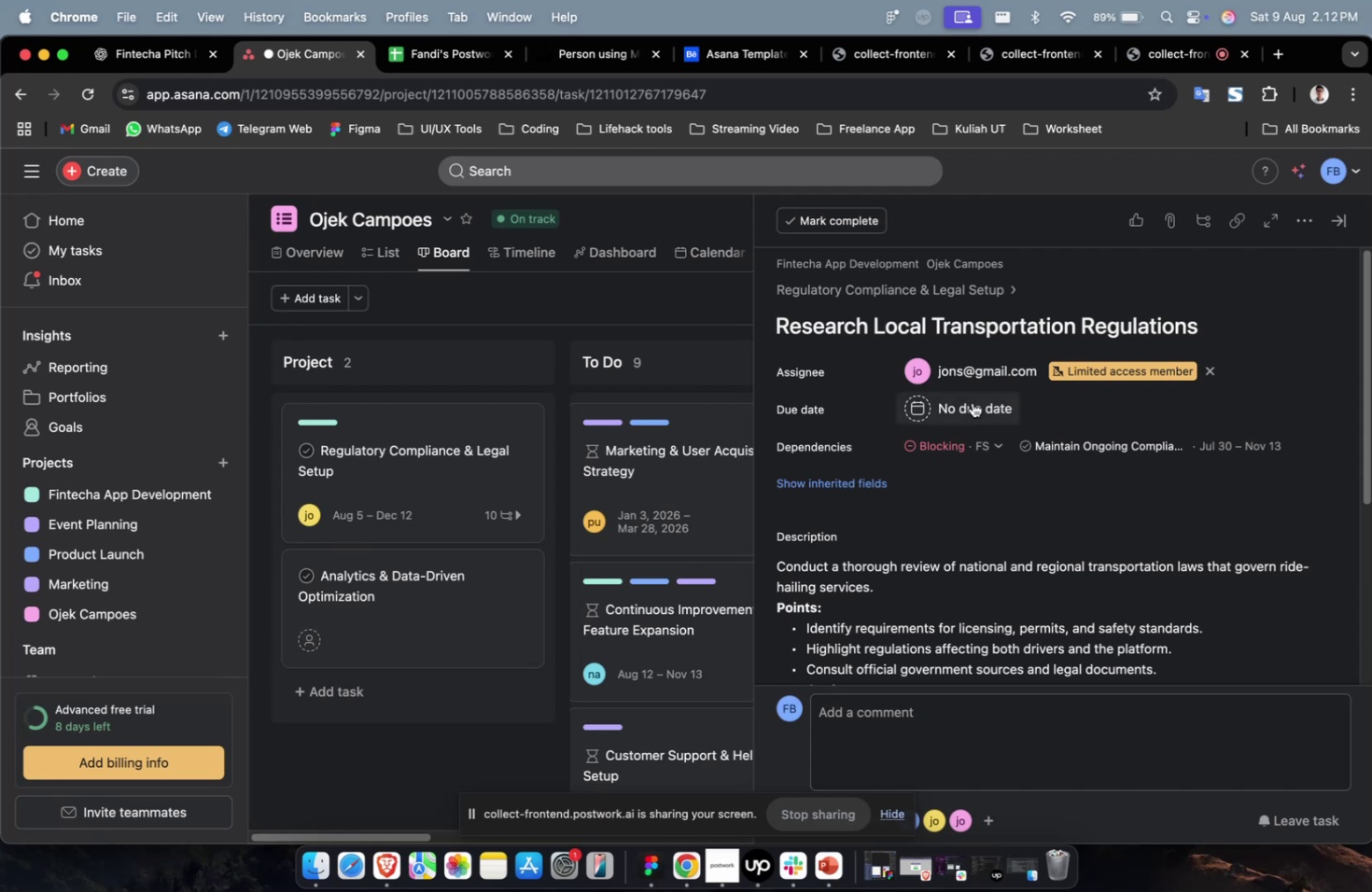 
double_click([972, 399])
 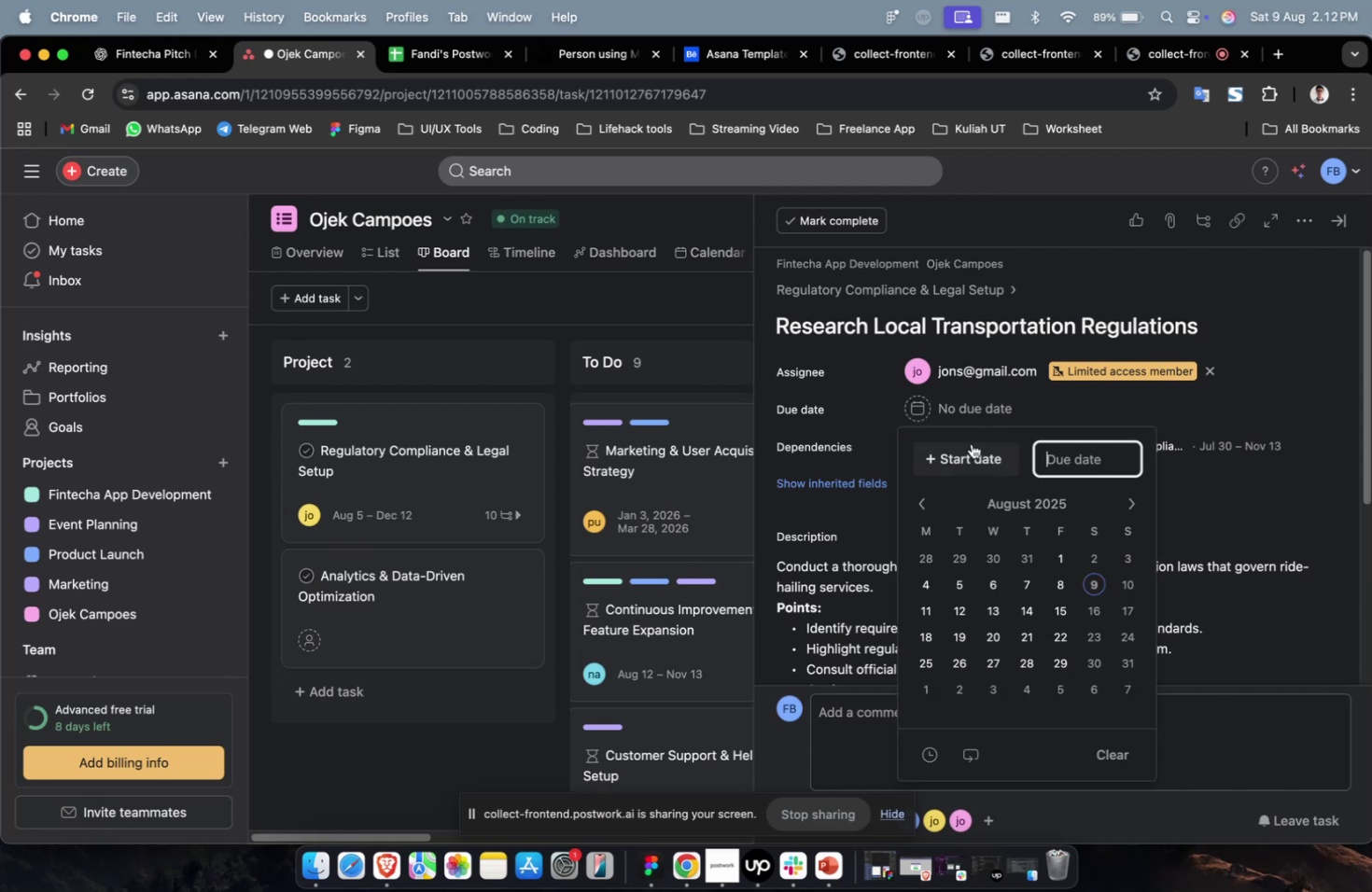 
triple_click([971, 443])
 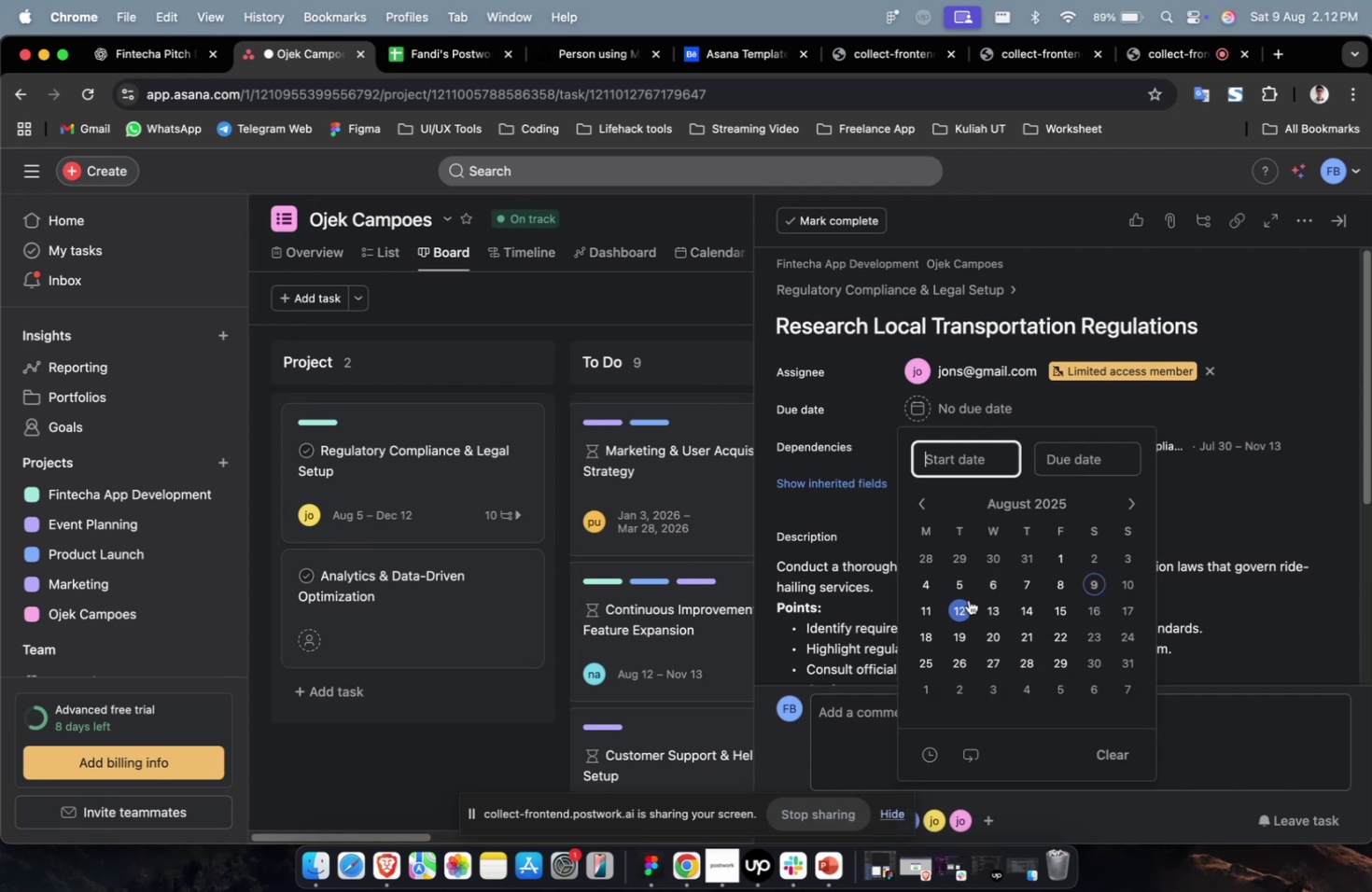 
triple_click([962, 603])
 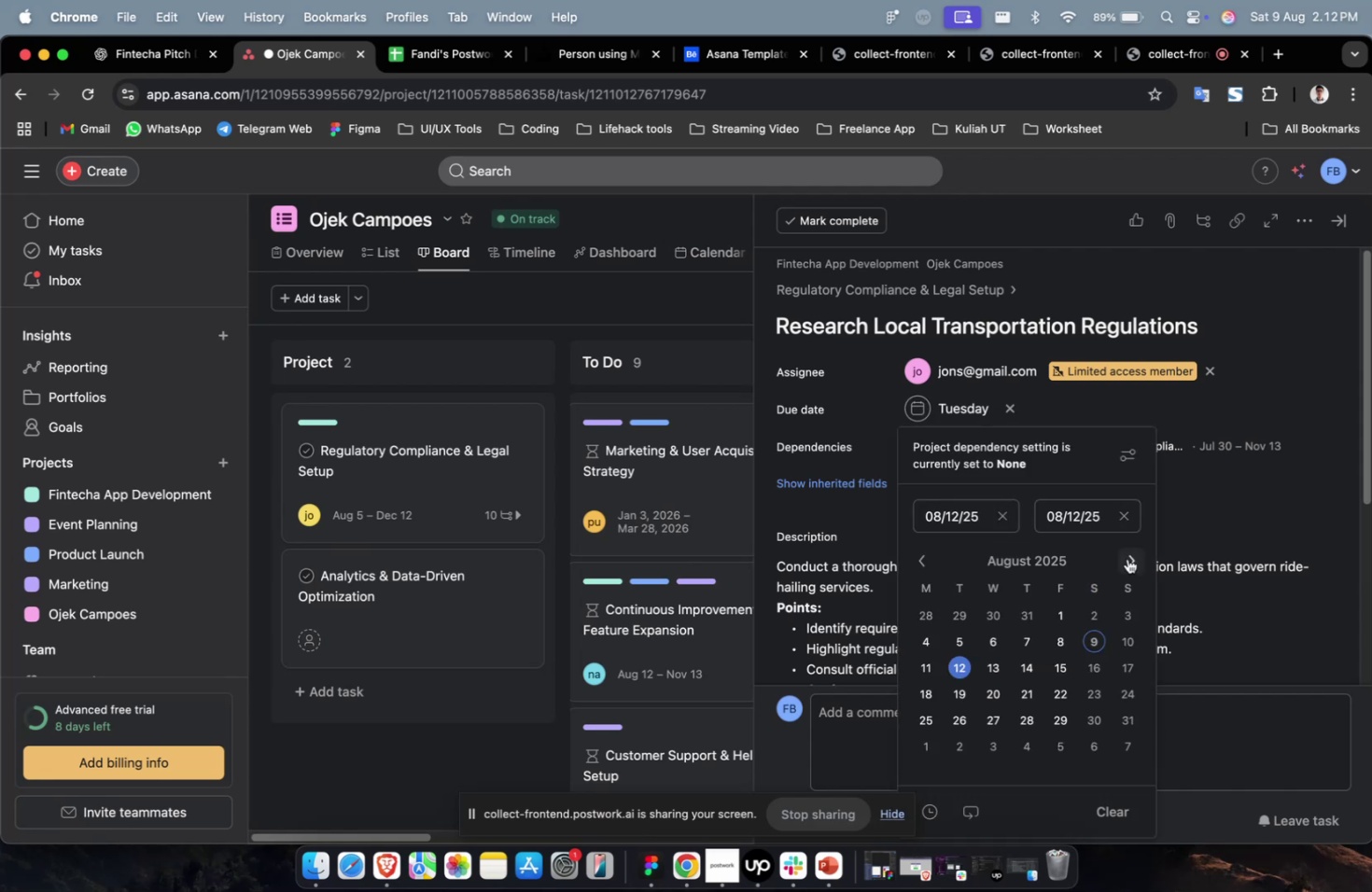 
triple_click([1129, 564])
 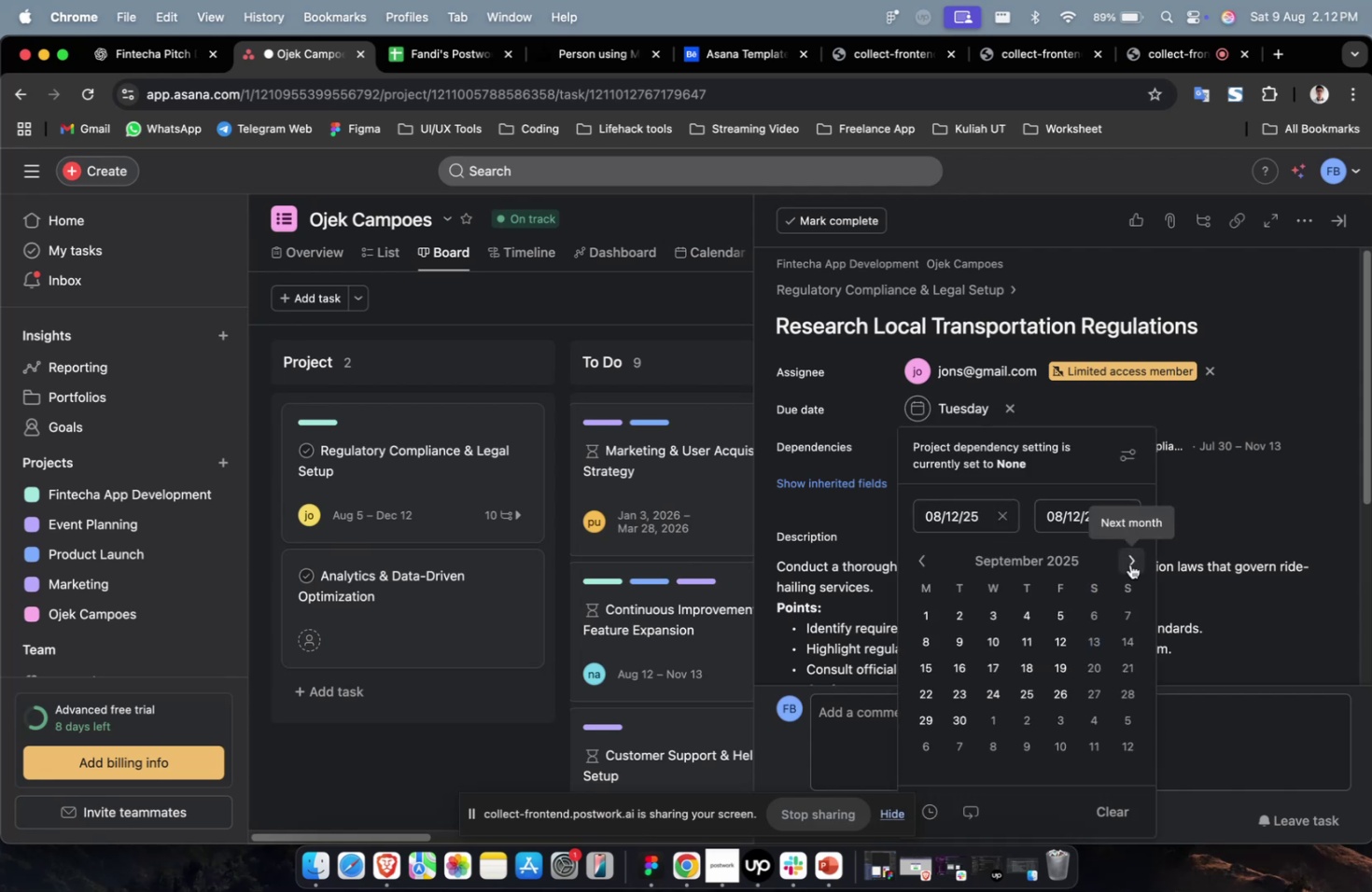 
triple_click([1129, 564])
 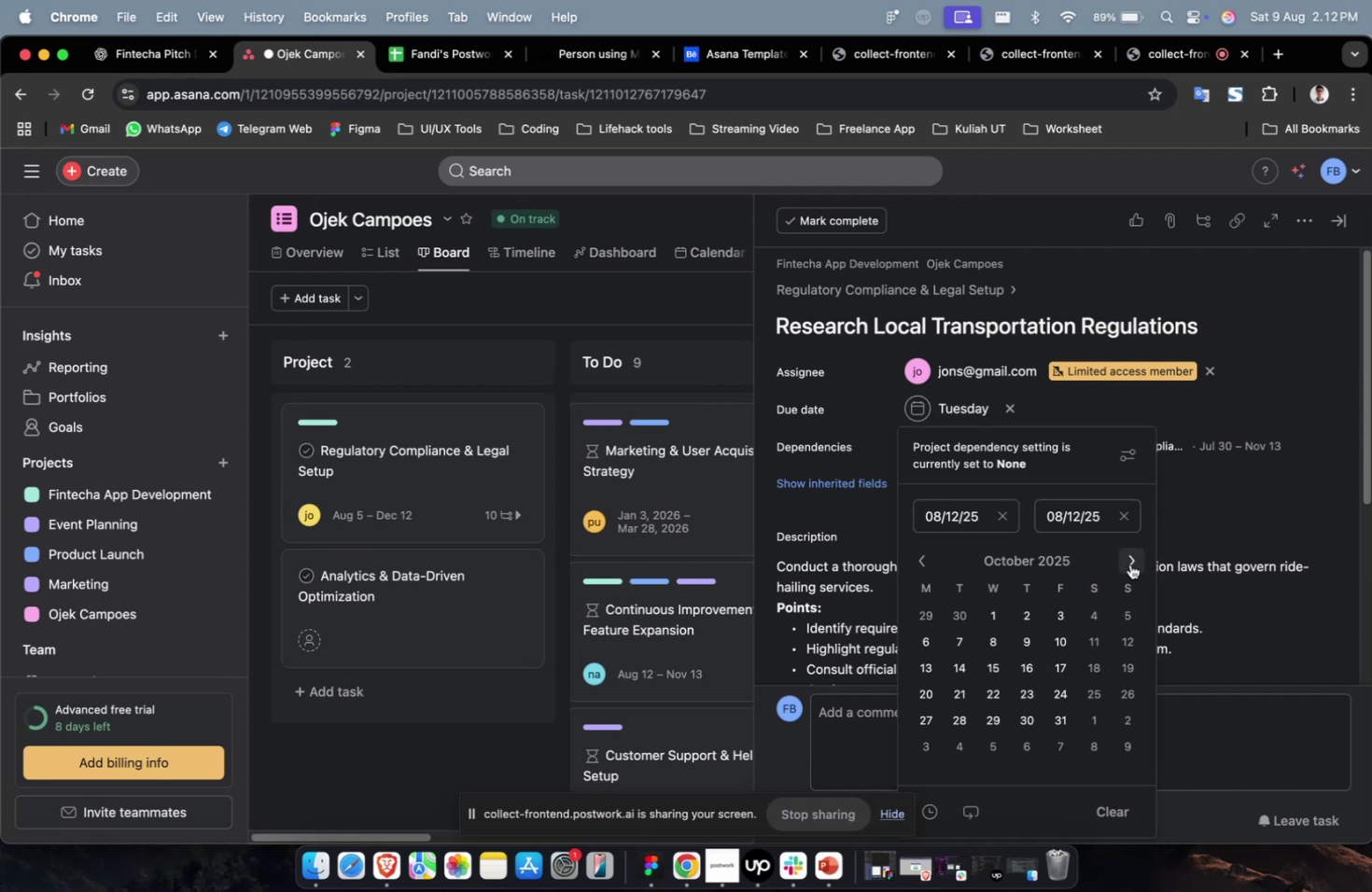 
triple_click([1129, 564])
 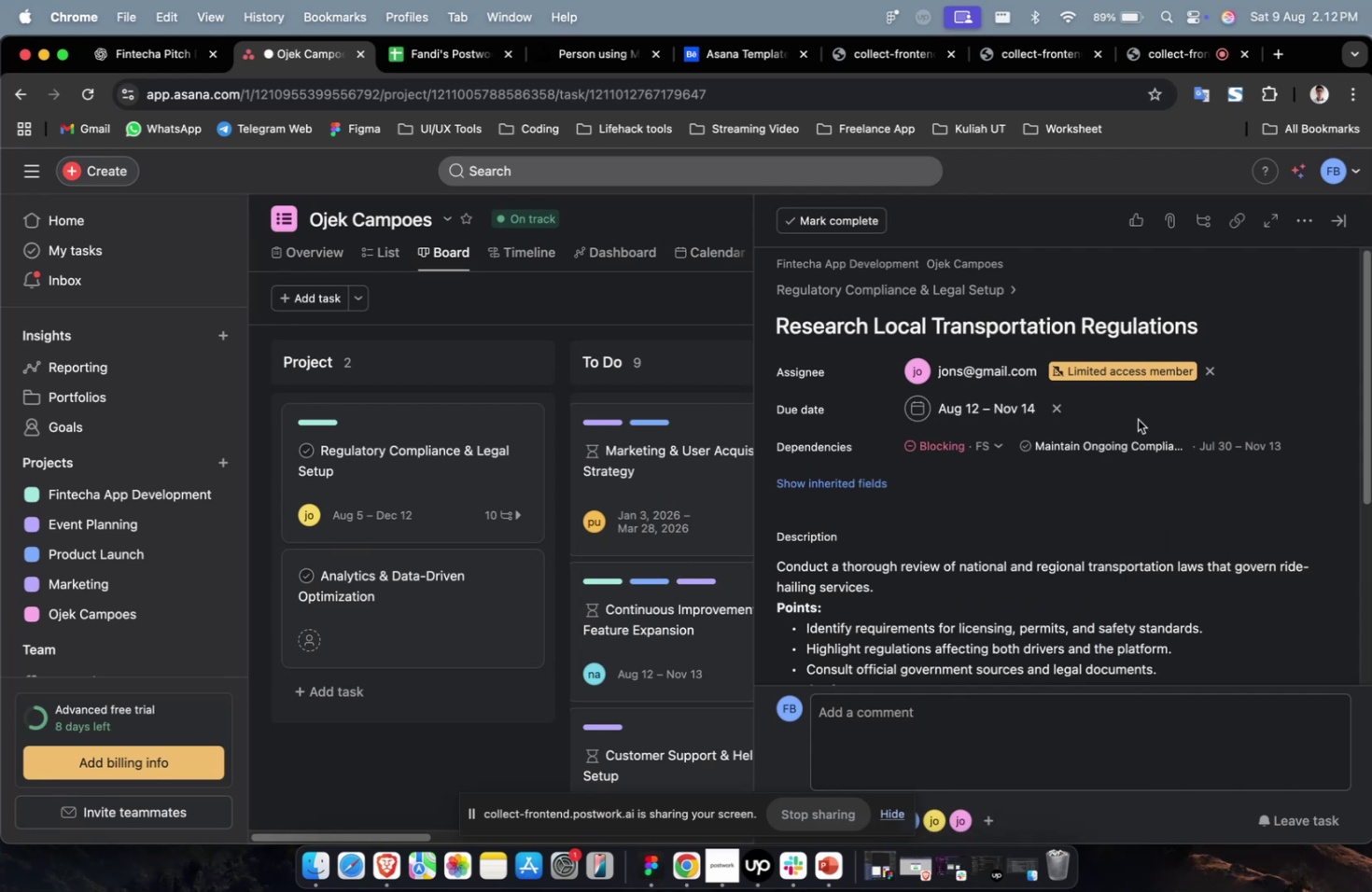 
triple_click([850, 495])
 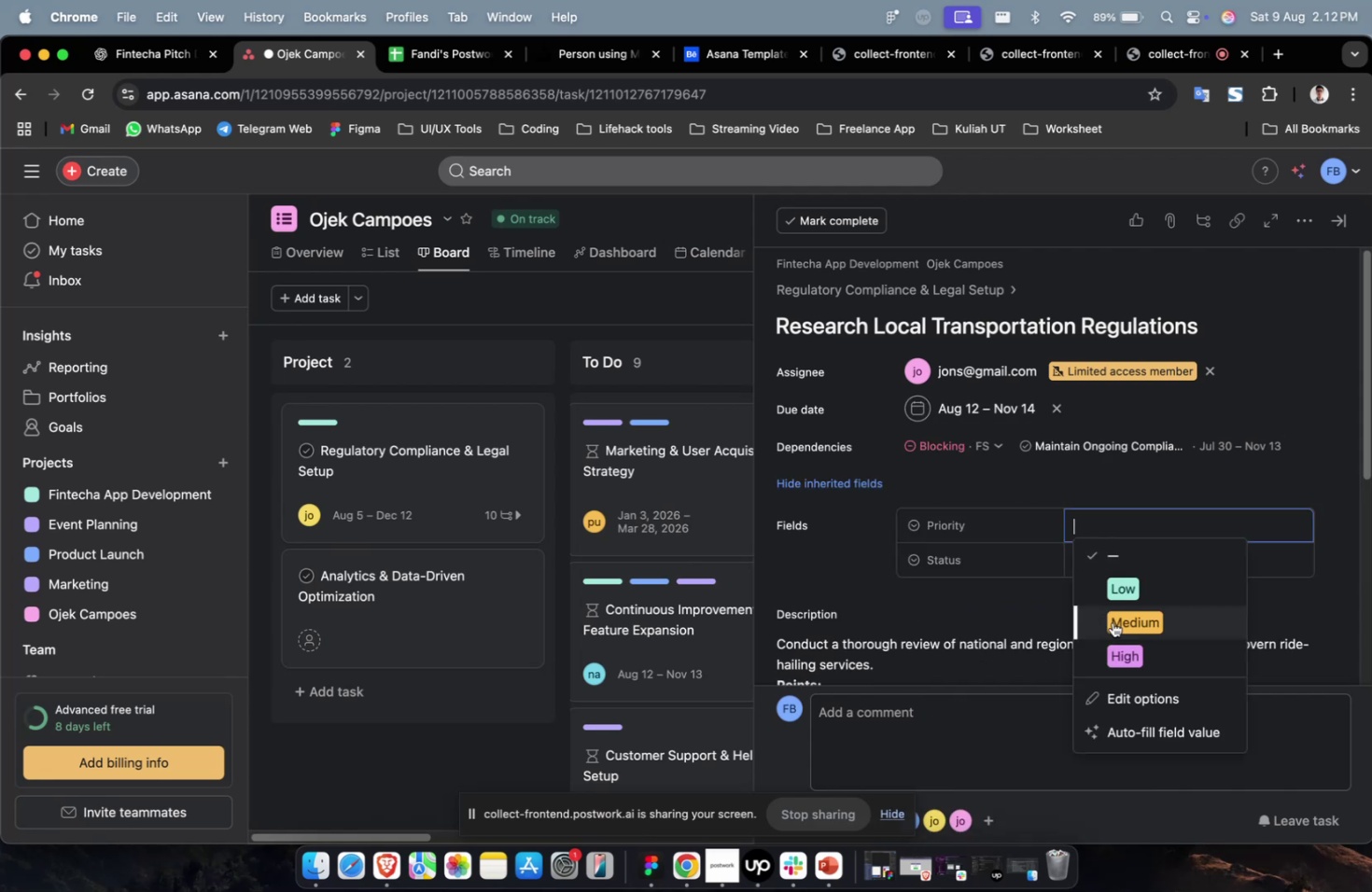 
triple_click([1111, 643])
 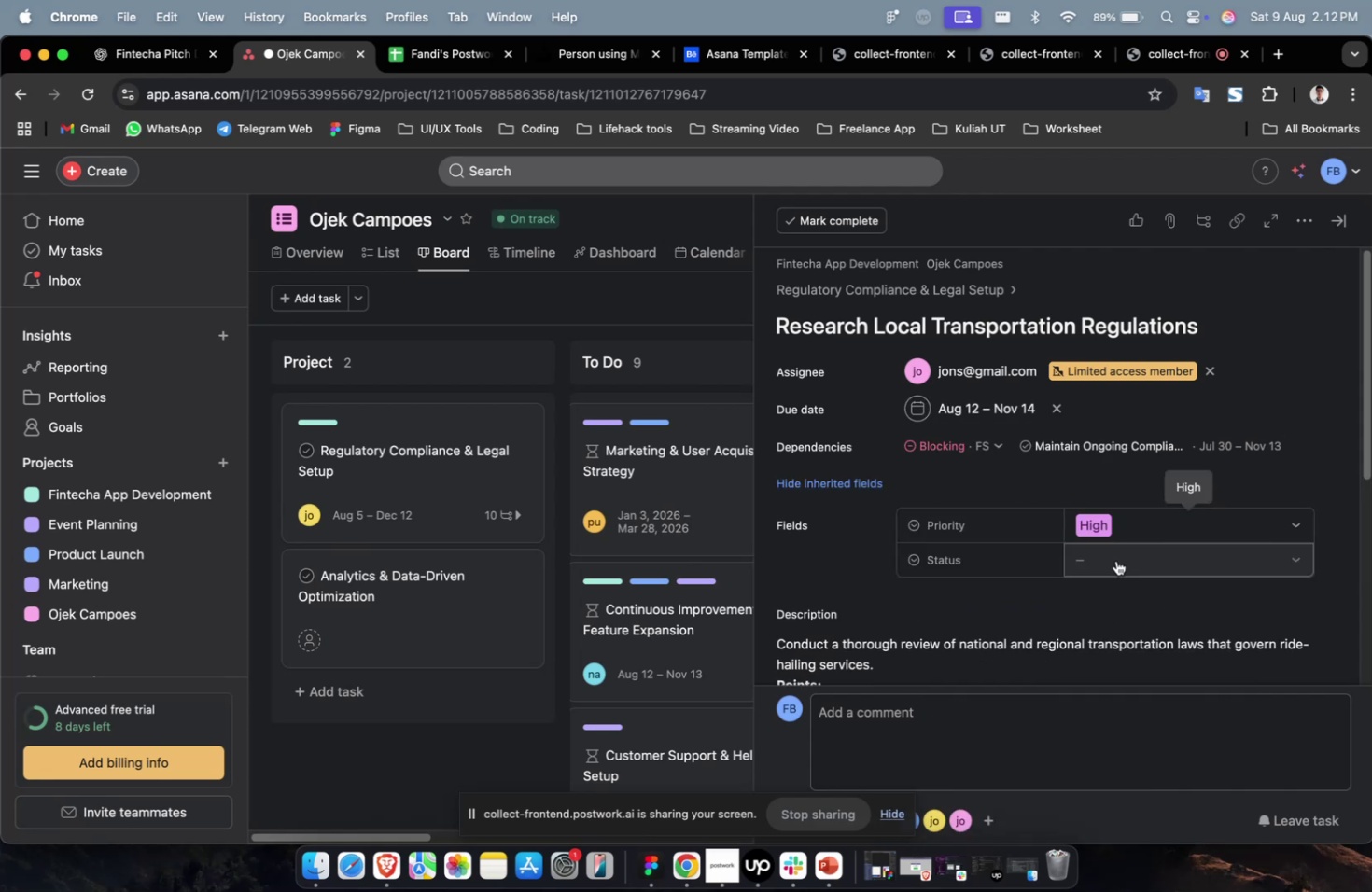 
triple_click([1115, 560])
 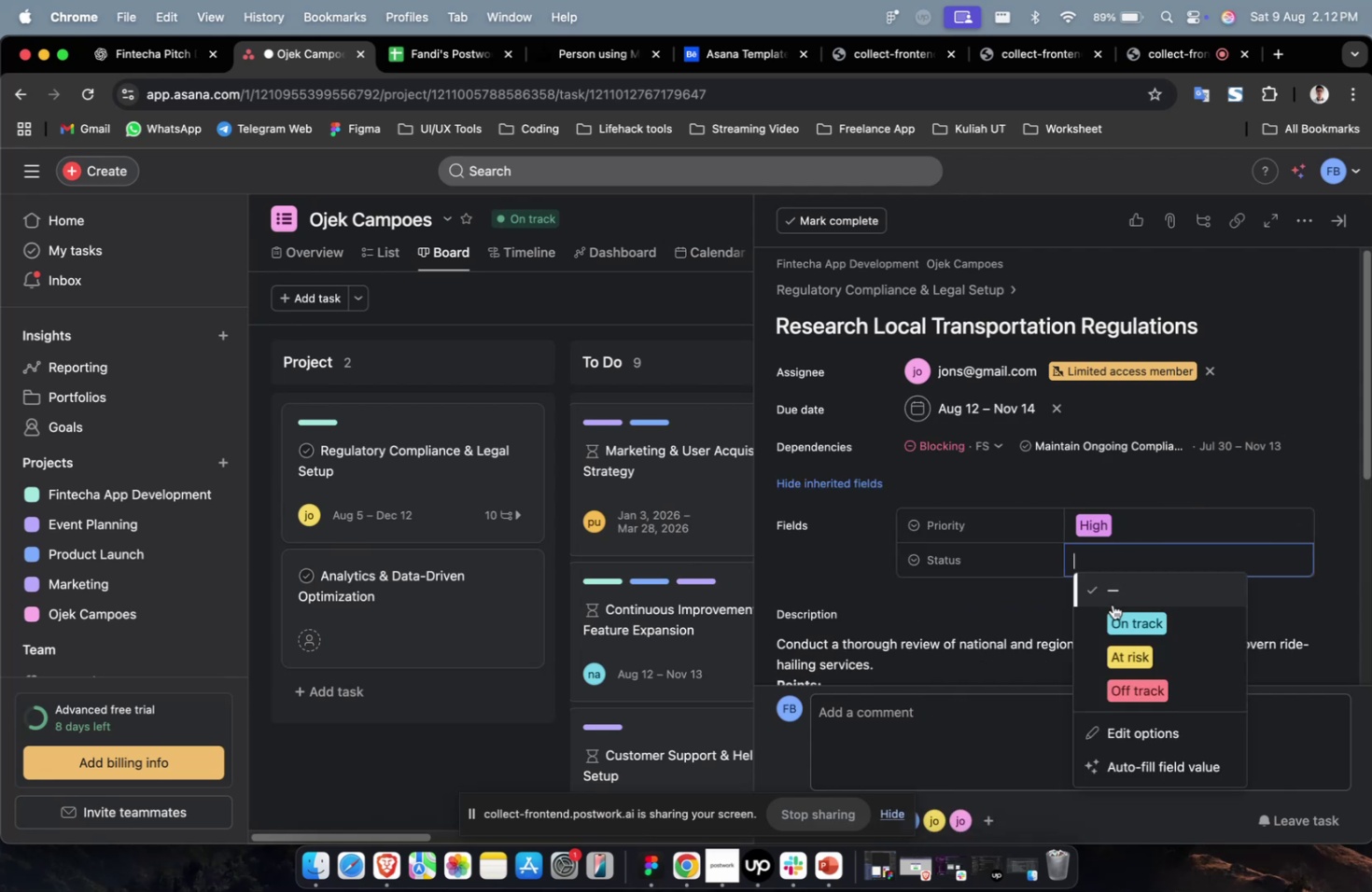 
left_click_drag(start_coordinate=[1112, 605], to_coordinate=[1113, 612])
 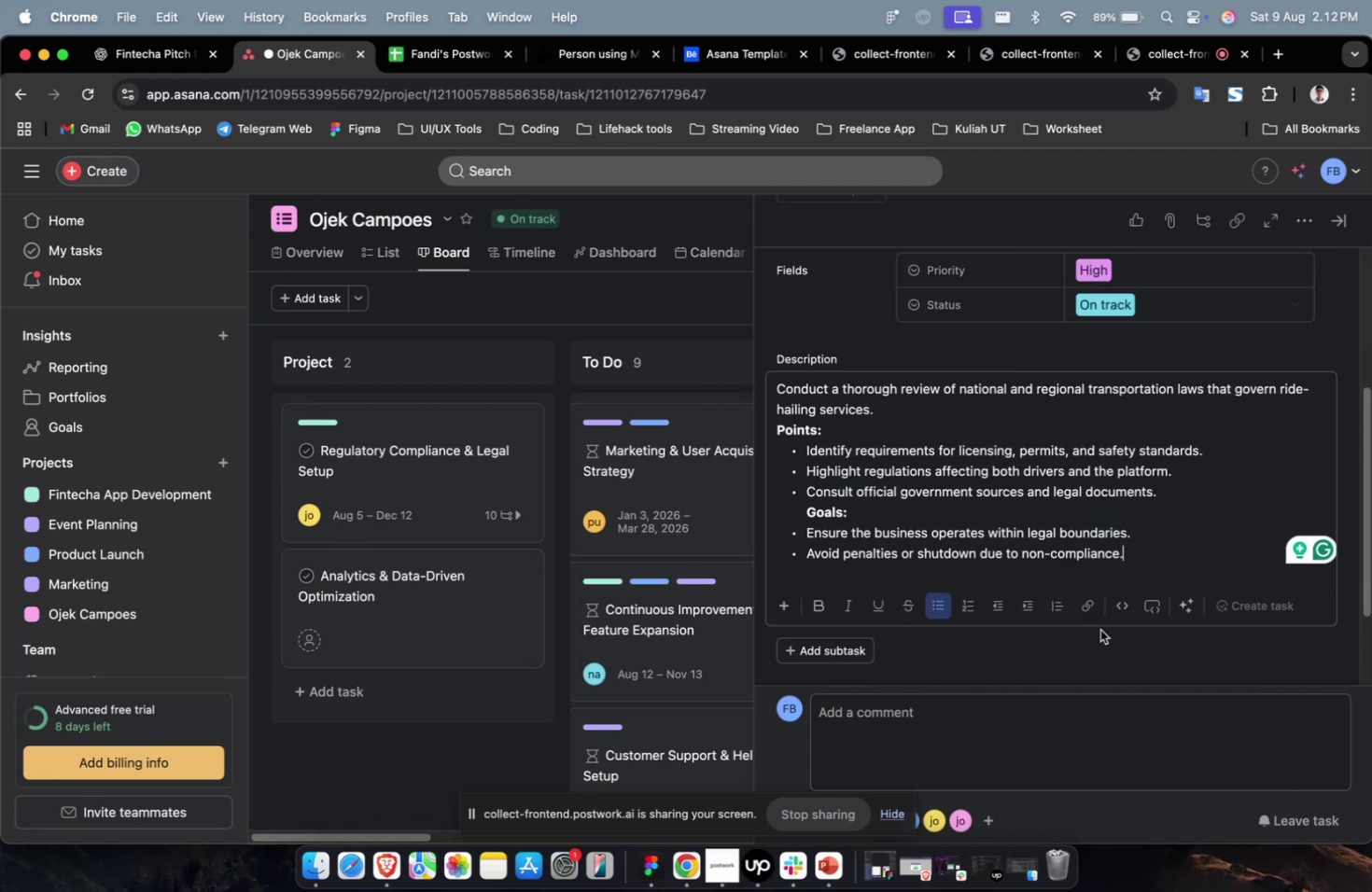 
scroll: coordinate [1099, 629], scroll_direction: down, amount: 50.0
 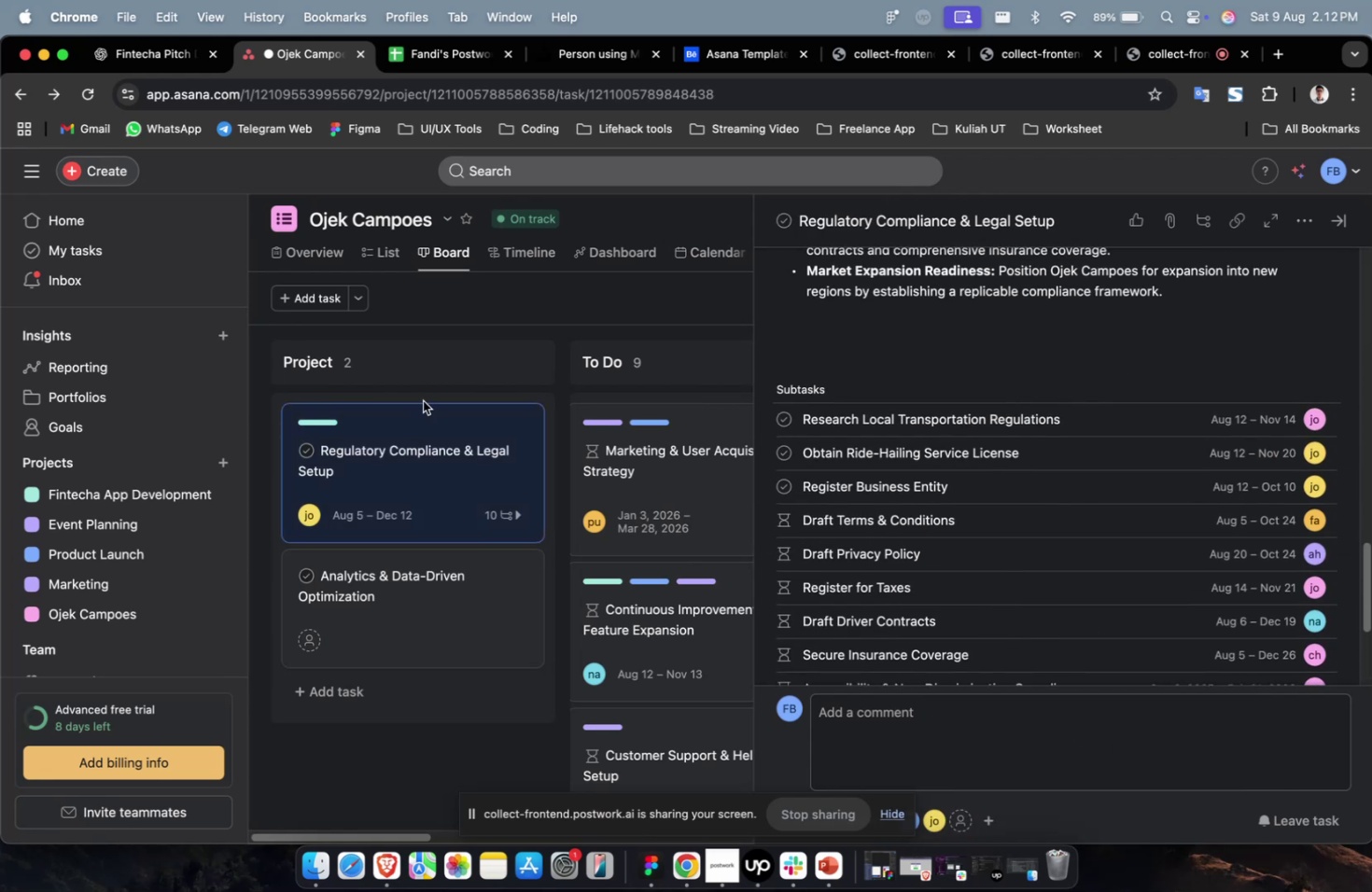 
left_click_drag(start_coordinate=[411, 427], to_coordinate=[579, 419])
 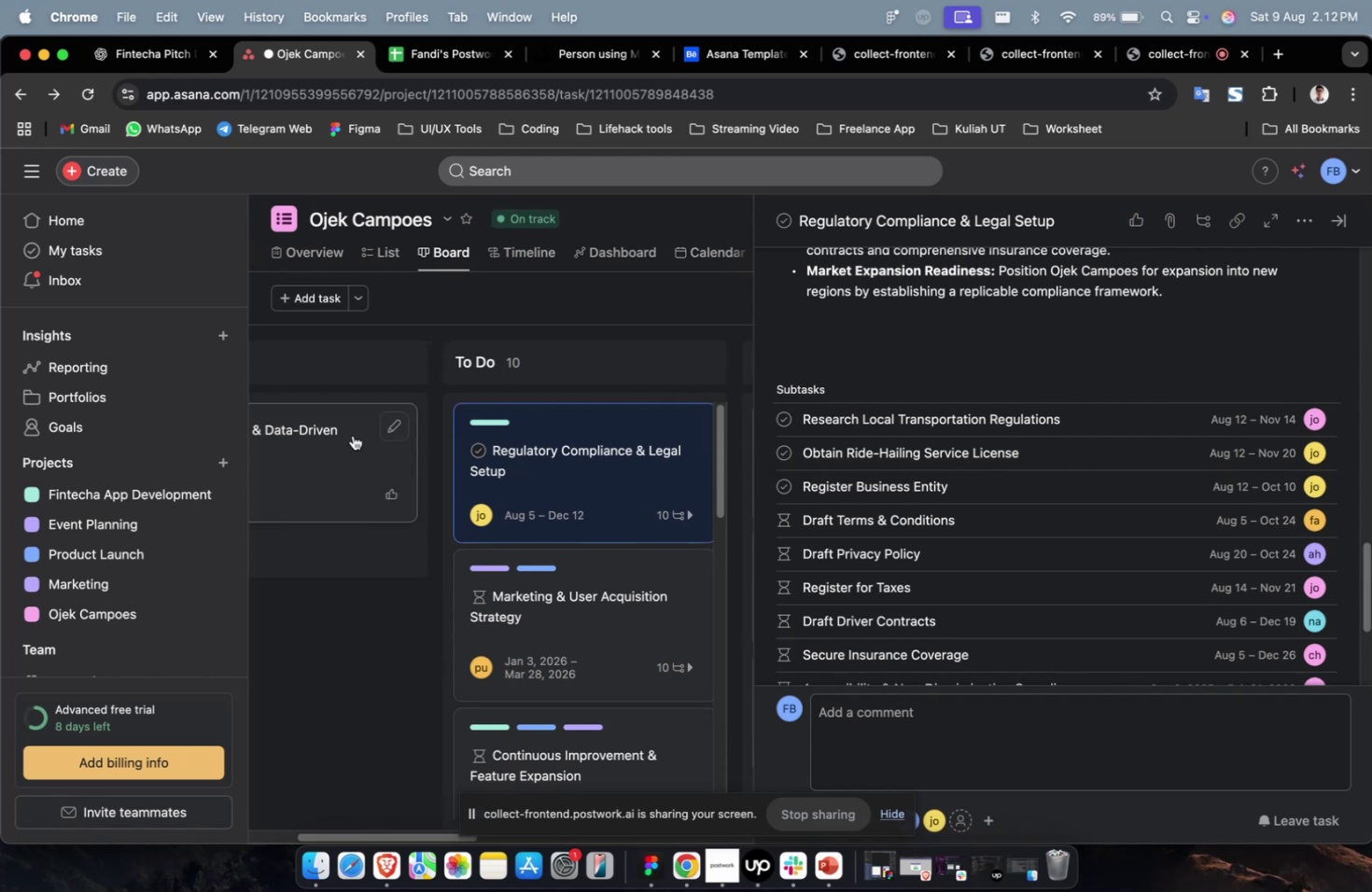 
left_click([353, 435])
 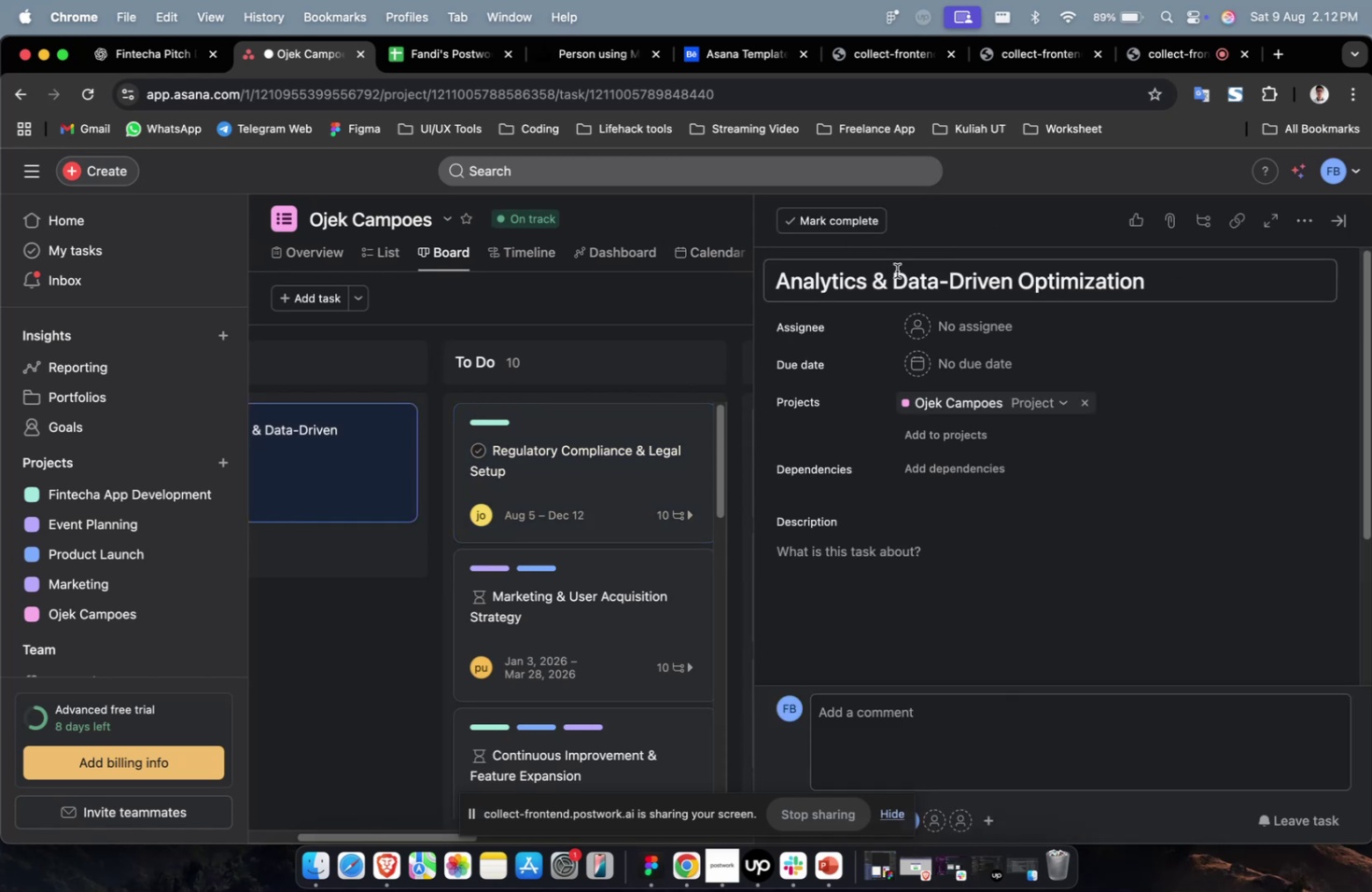 
left_click([897, 276])
 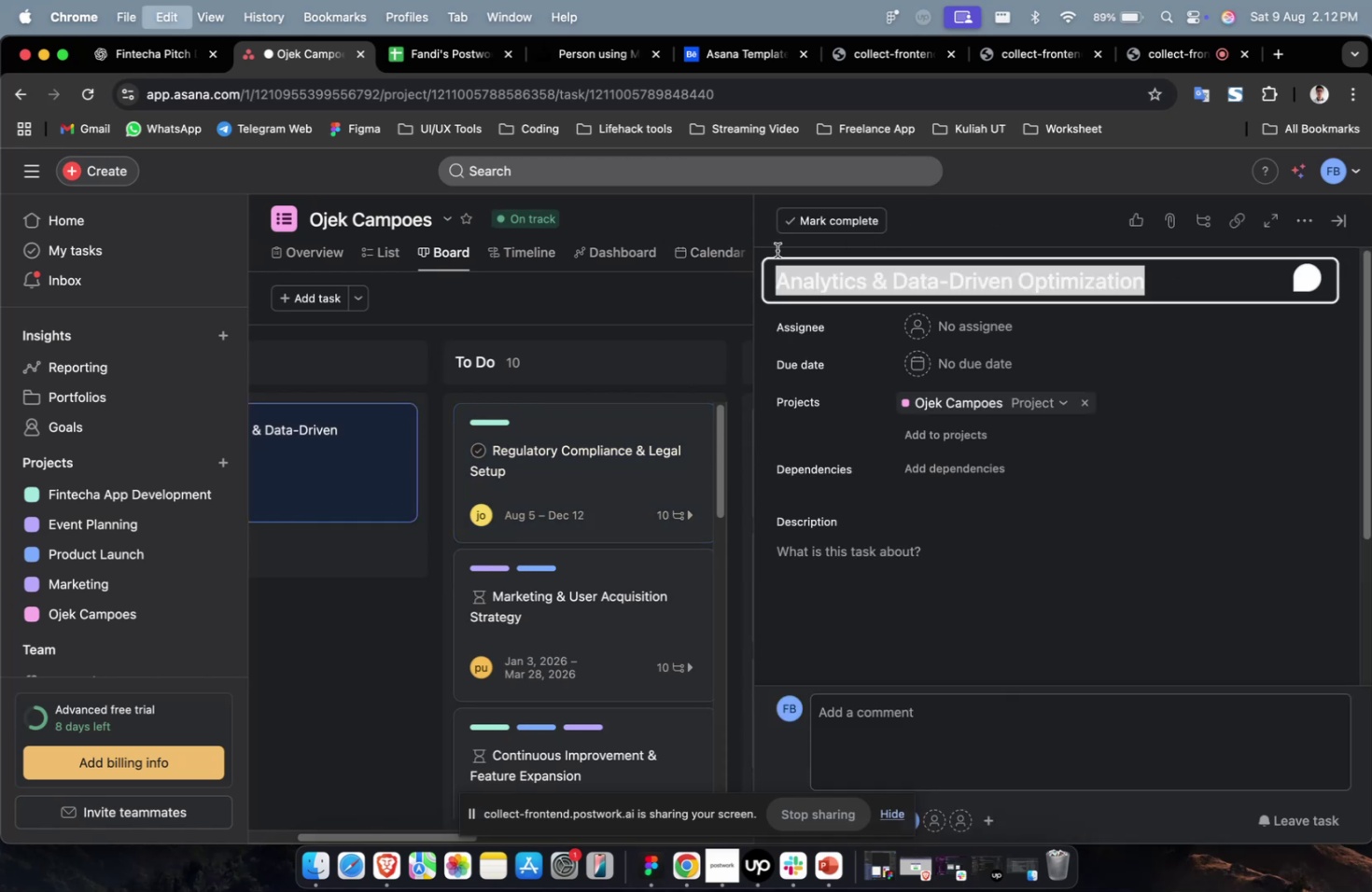 
key(Meta+A)
 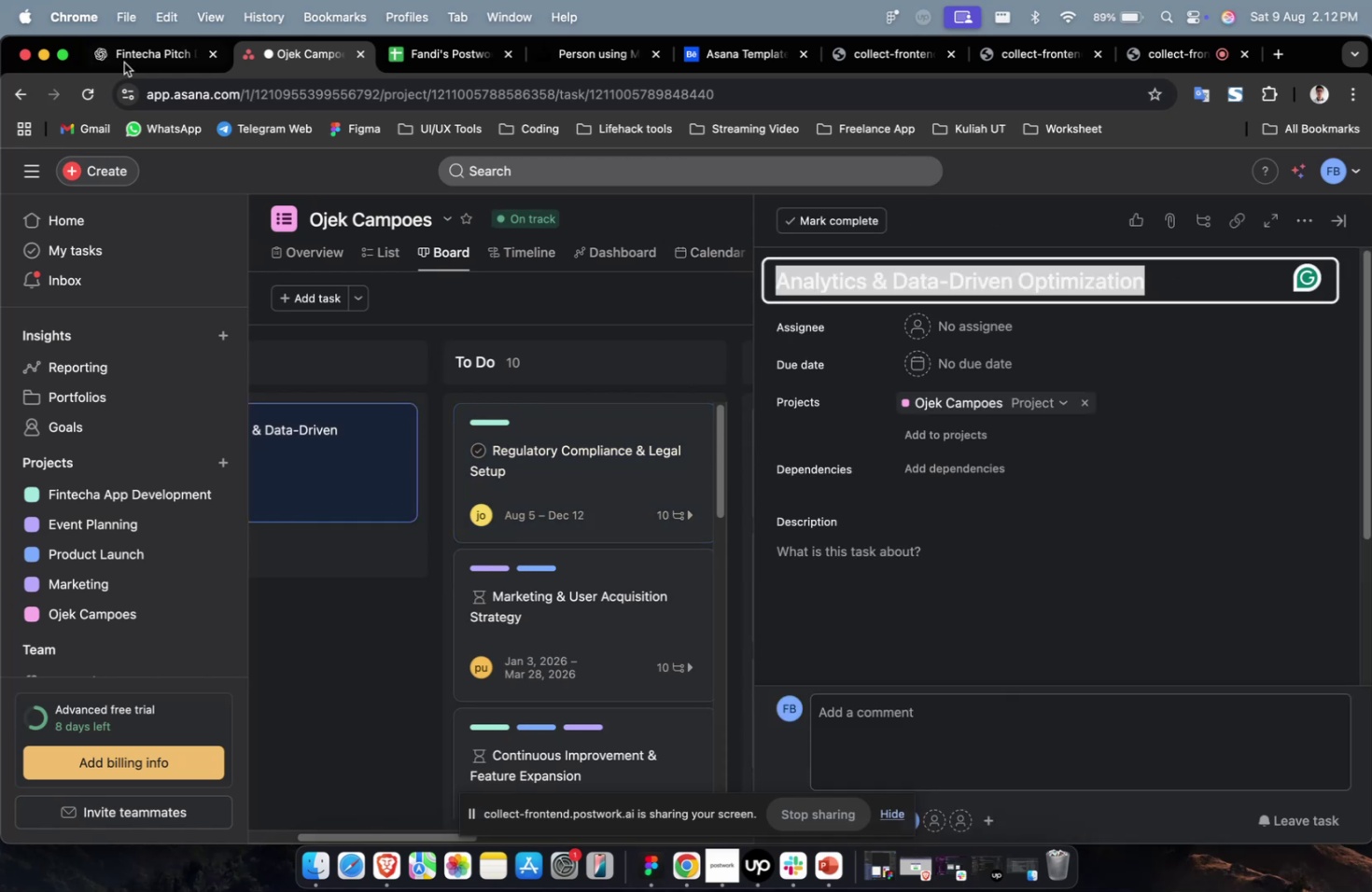 
key(Meta+C)
 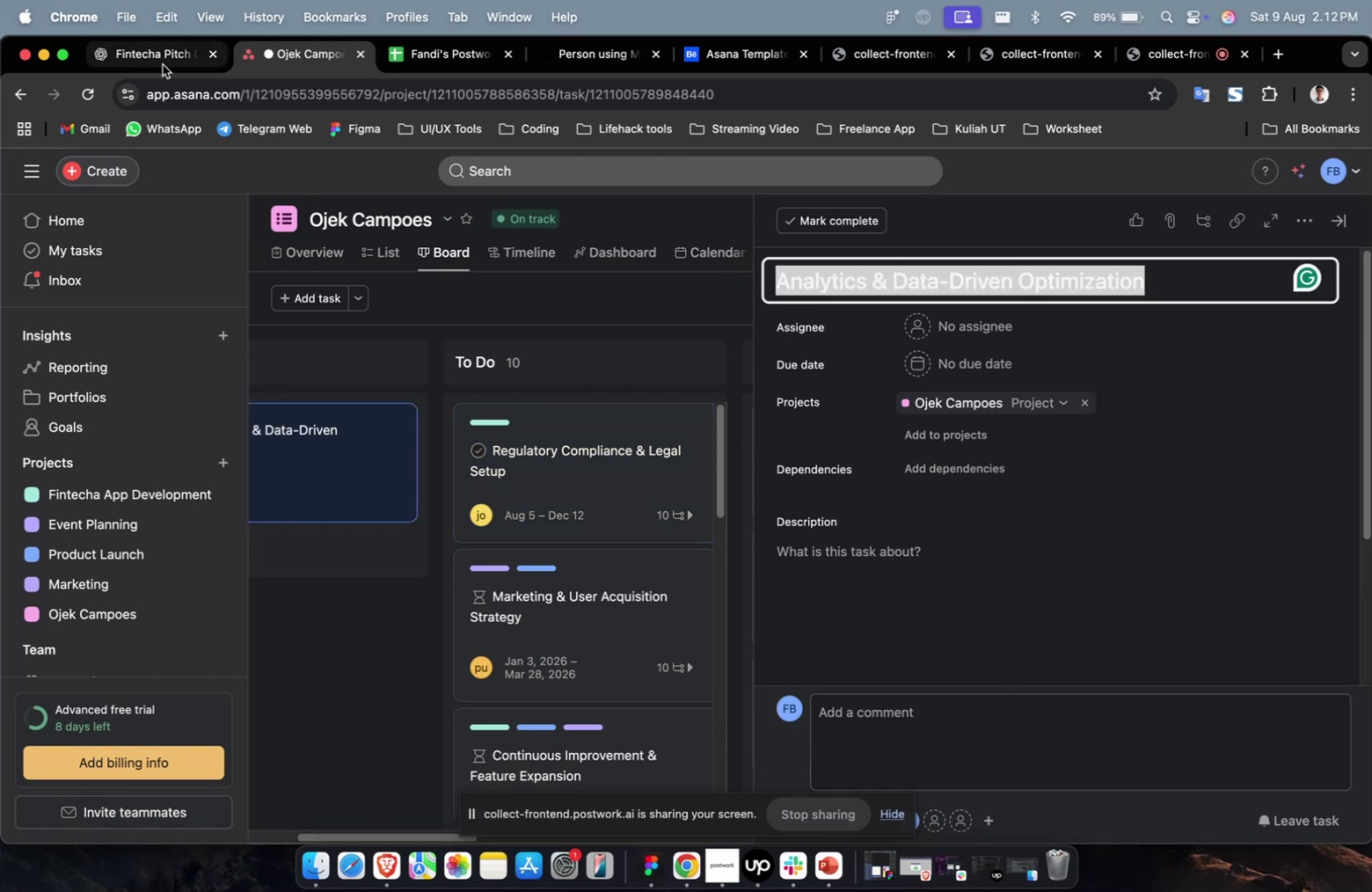 
double_click([176, 68])
 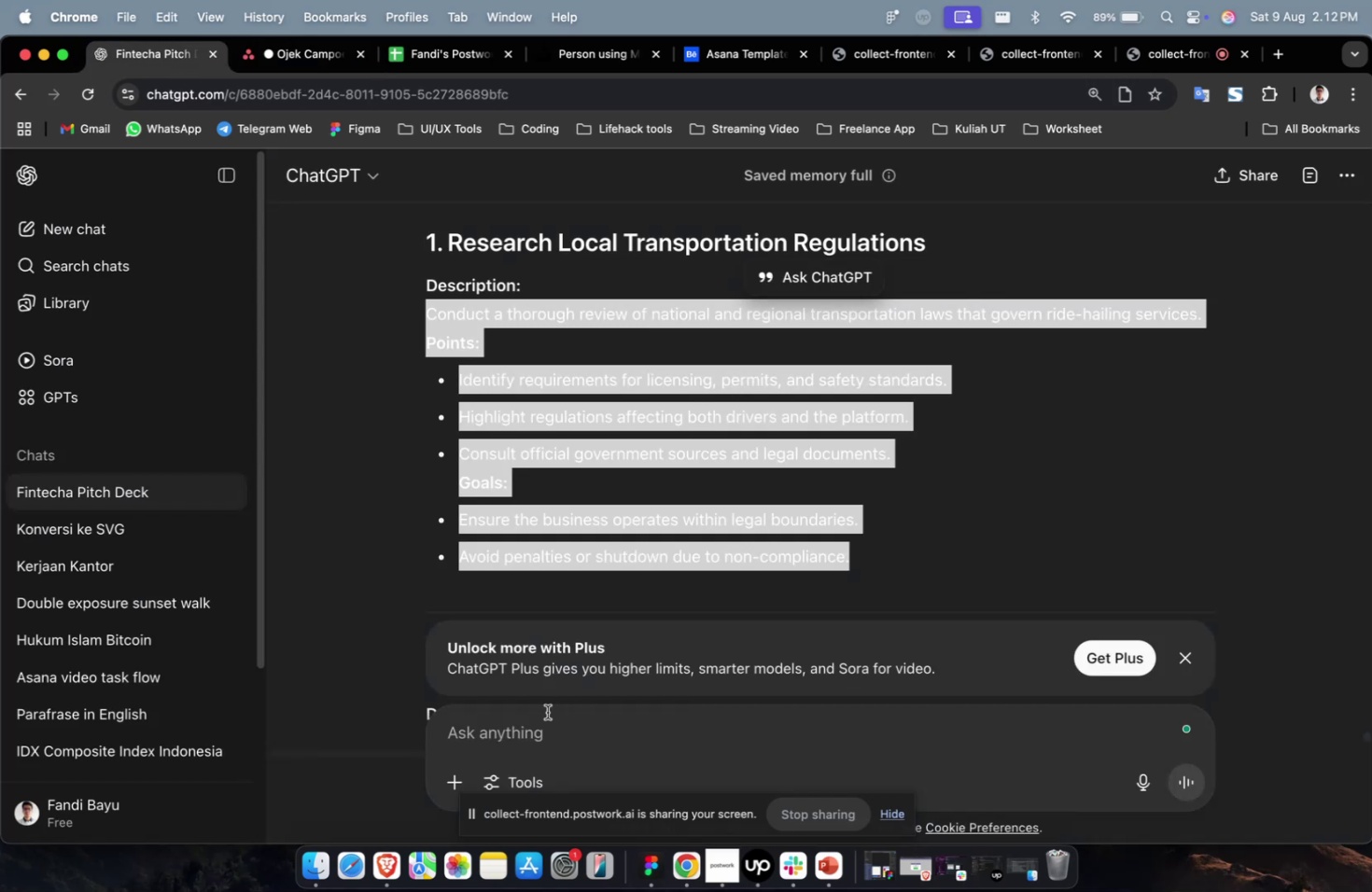 
triple_click([545, 713])
 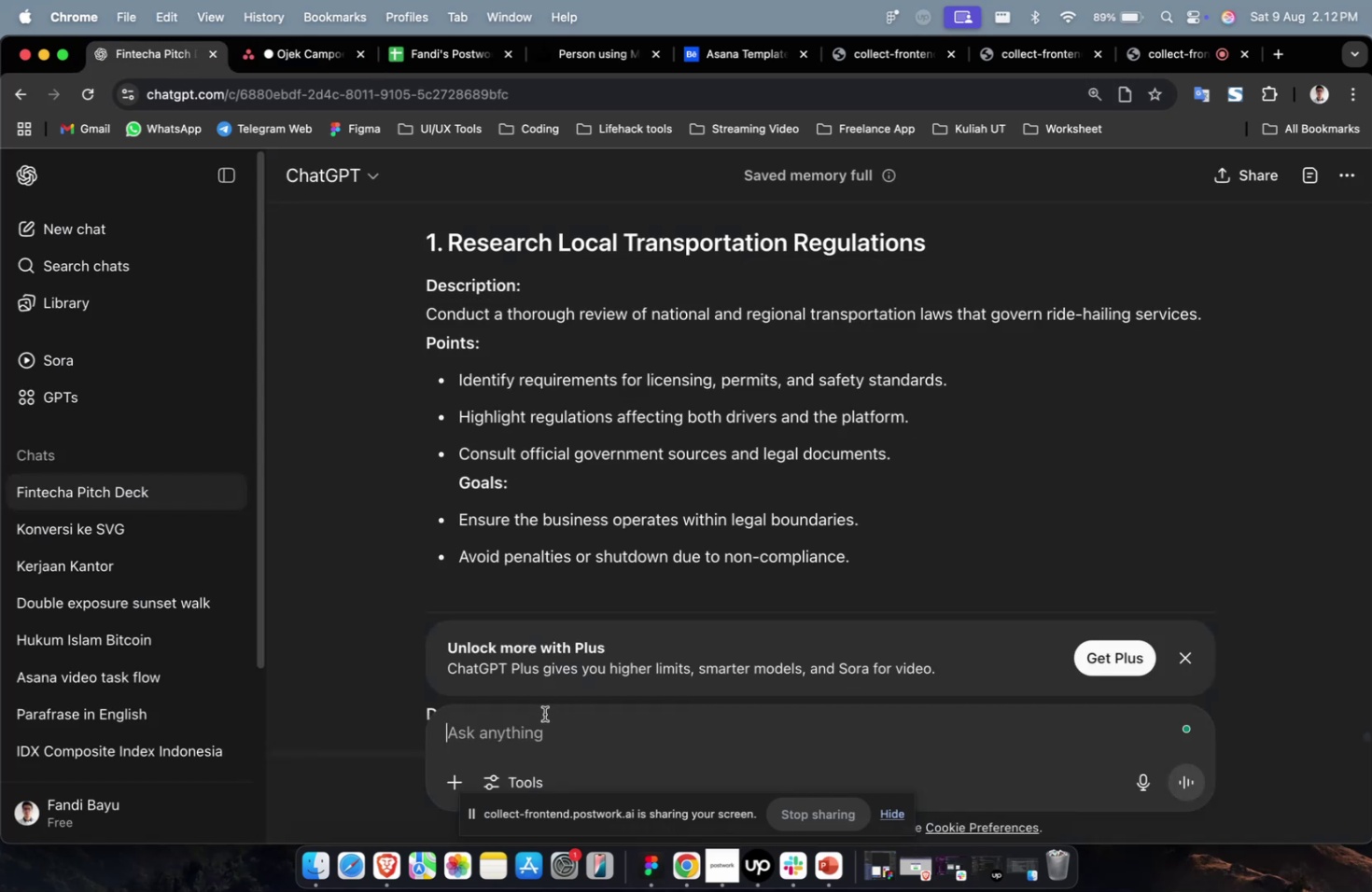 
type(sekarang buatkan description, point dangoa)
key(Backspace)
key(Backspace)
key(Backspace)
key(Backspace)
type( g)
key(Backspace)
key(Backspace)
type(n goals untuk )
 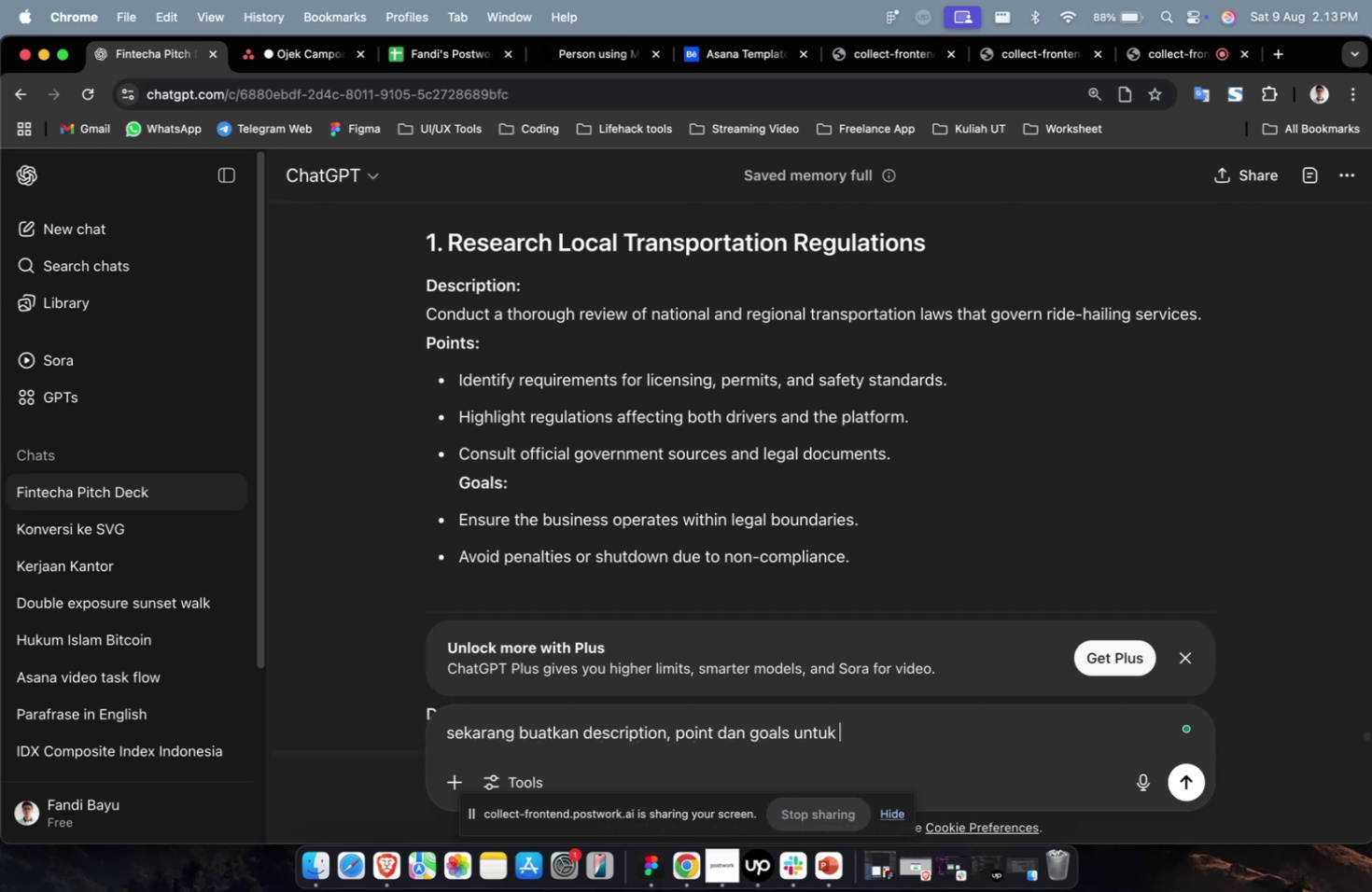 
key(Meta+CommandLeft)
 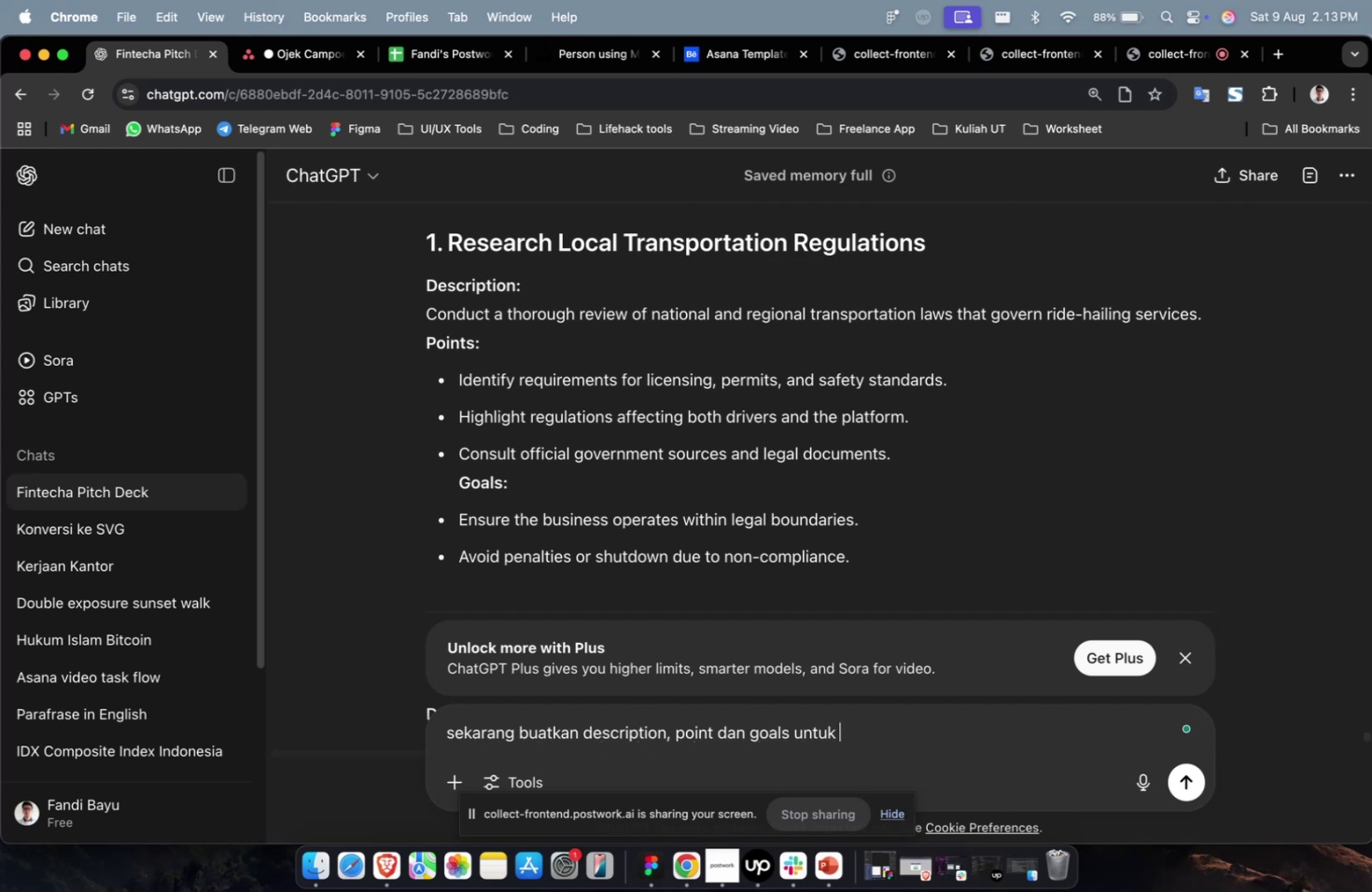 
key(Meta+V)
 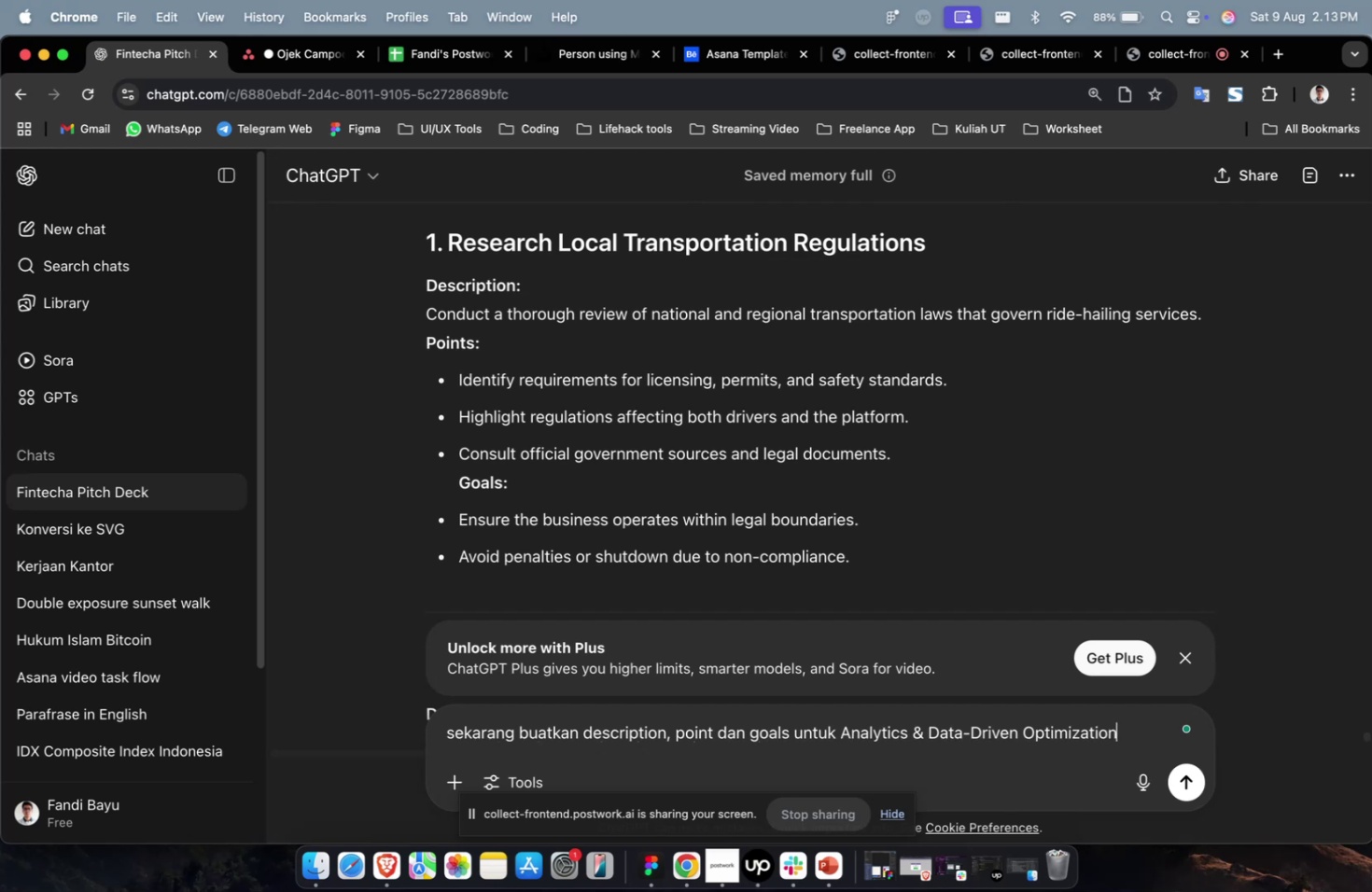 
key(Enter)
 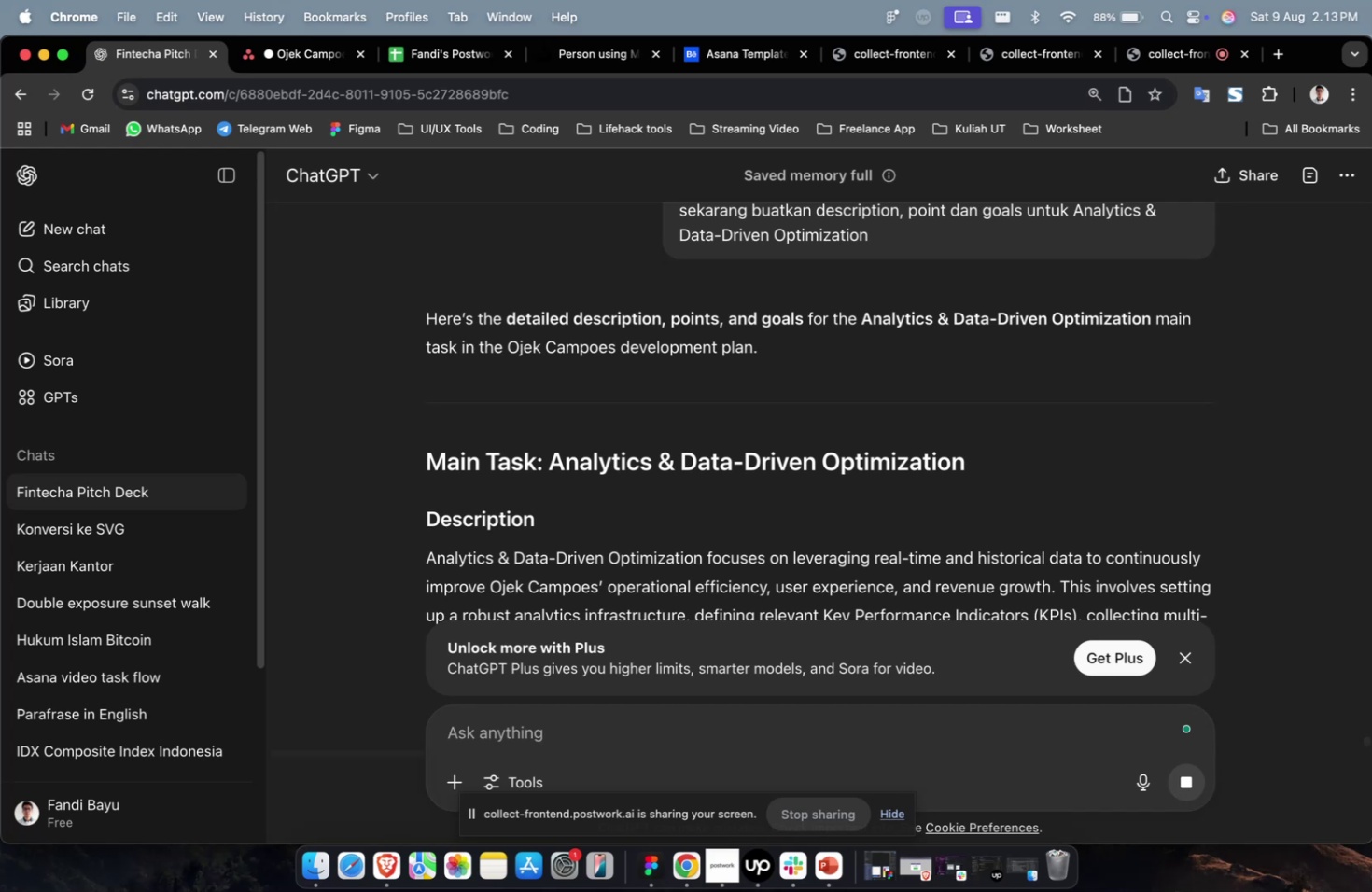 
wait(37.83)
 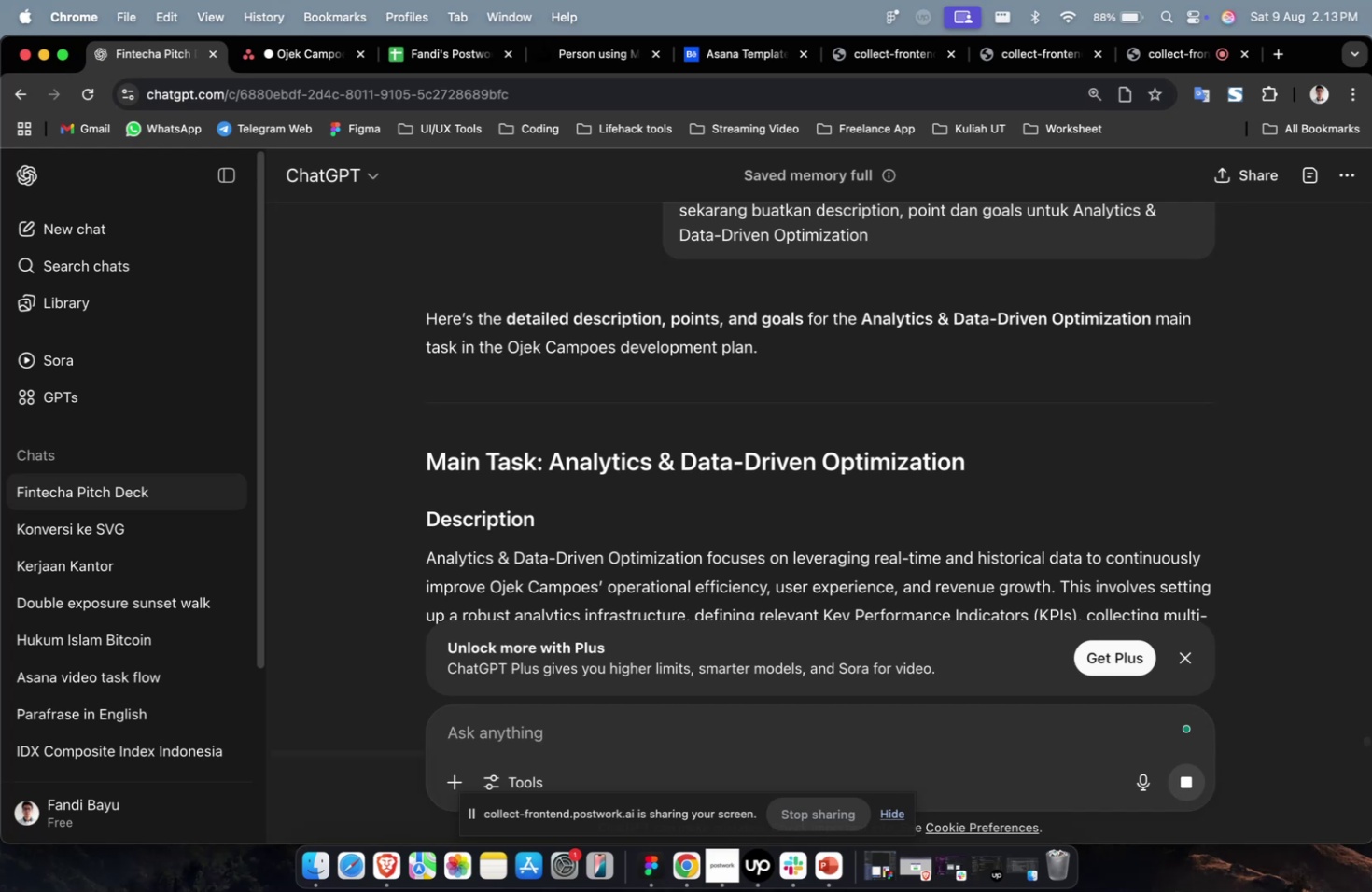 
scroll: coordinate [543, 550], scroll_direction: down, amount: 14.0
 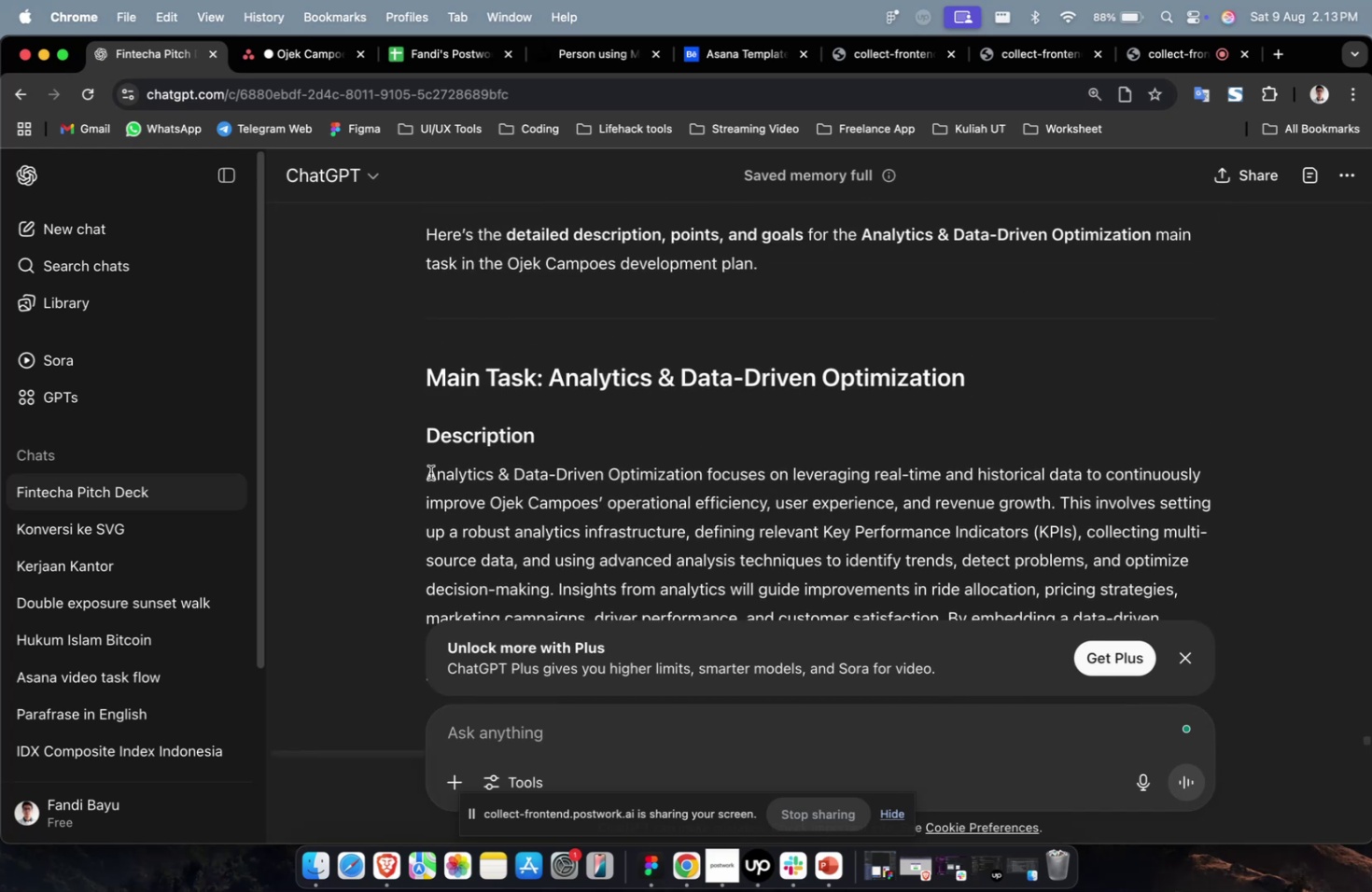 
left_click_drag(start_coordinate=[429, 474], to_coordinate=[1197, 458])
 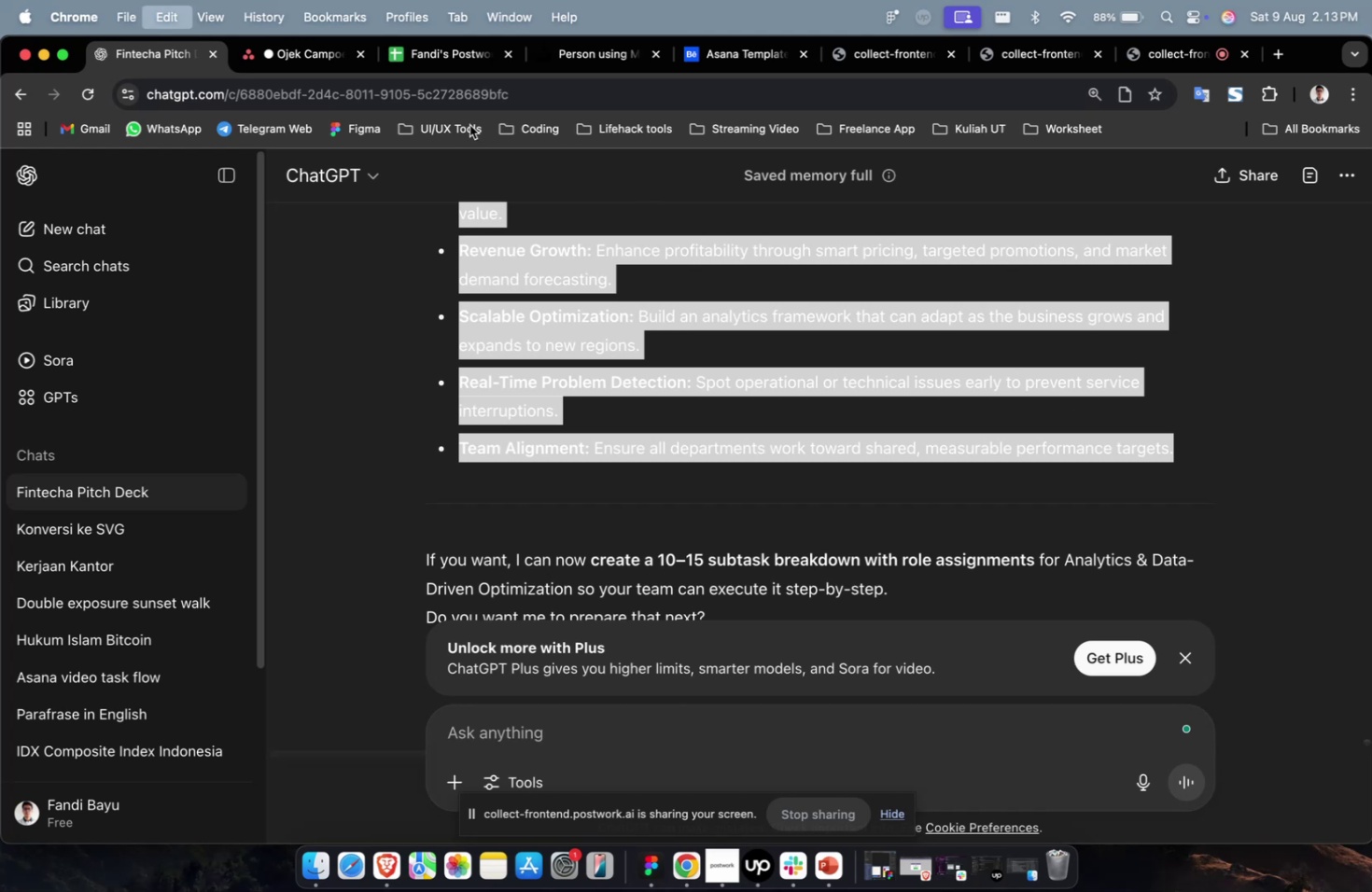 
scroll: coordinate [688, 511], scroll_direction: down, amount: 45.0
 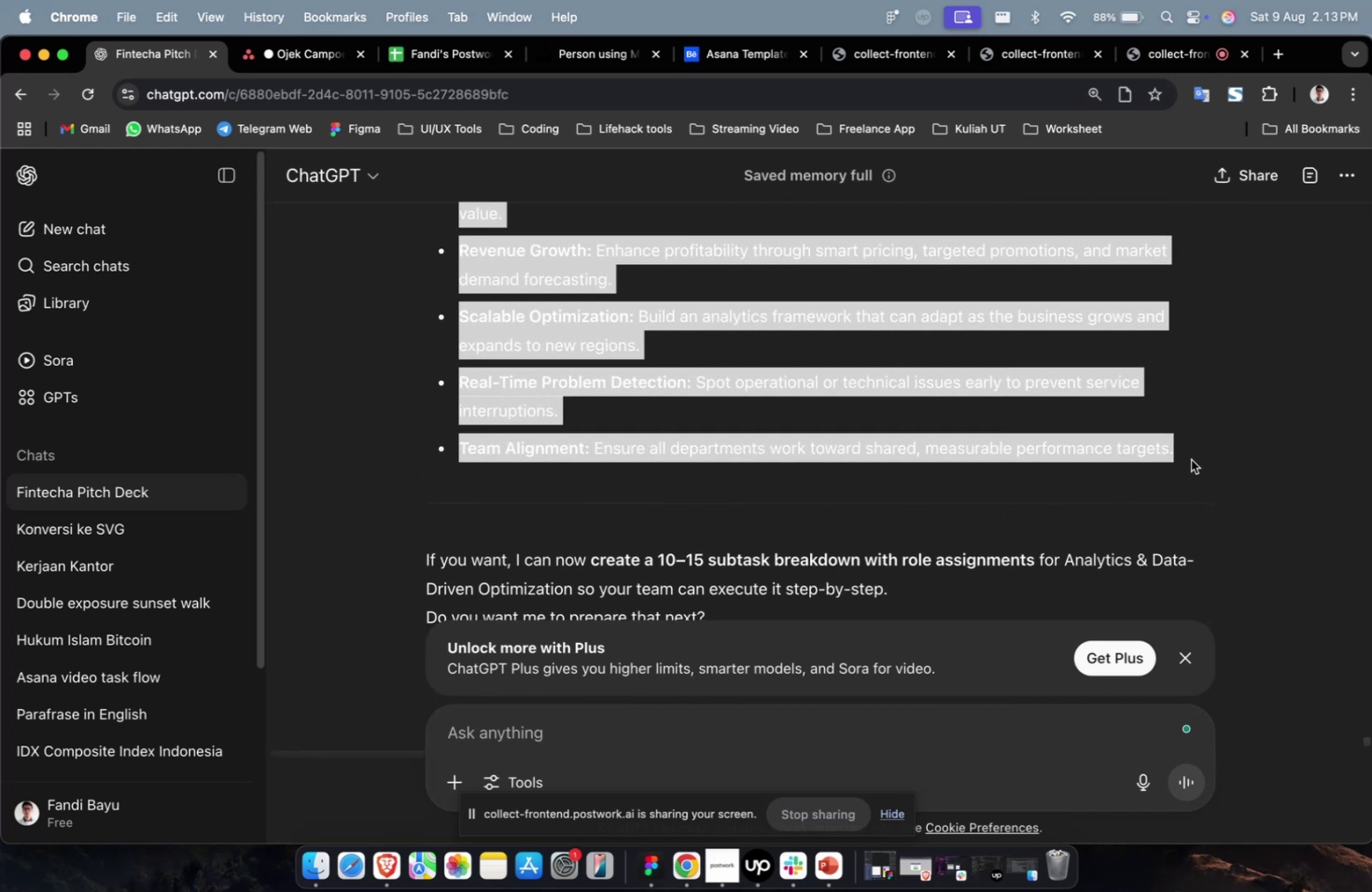 
key(Meta+C)
 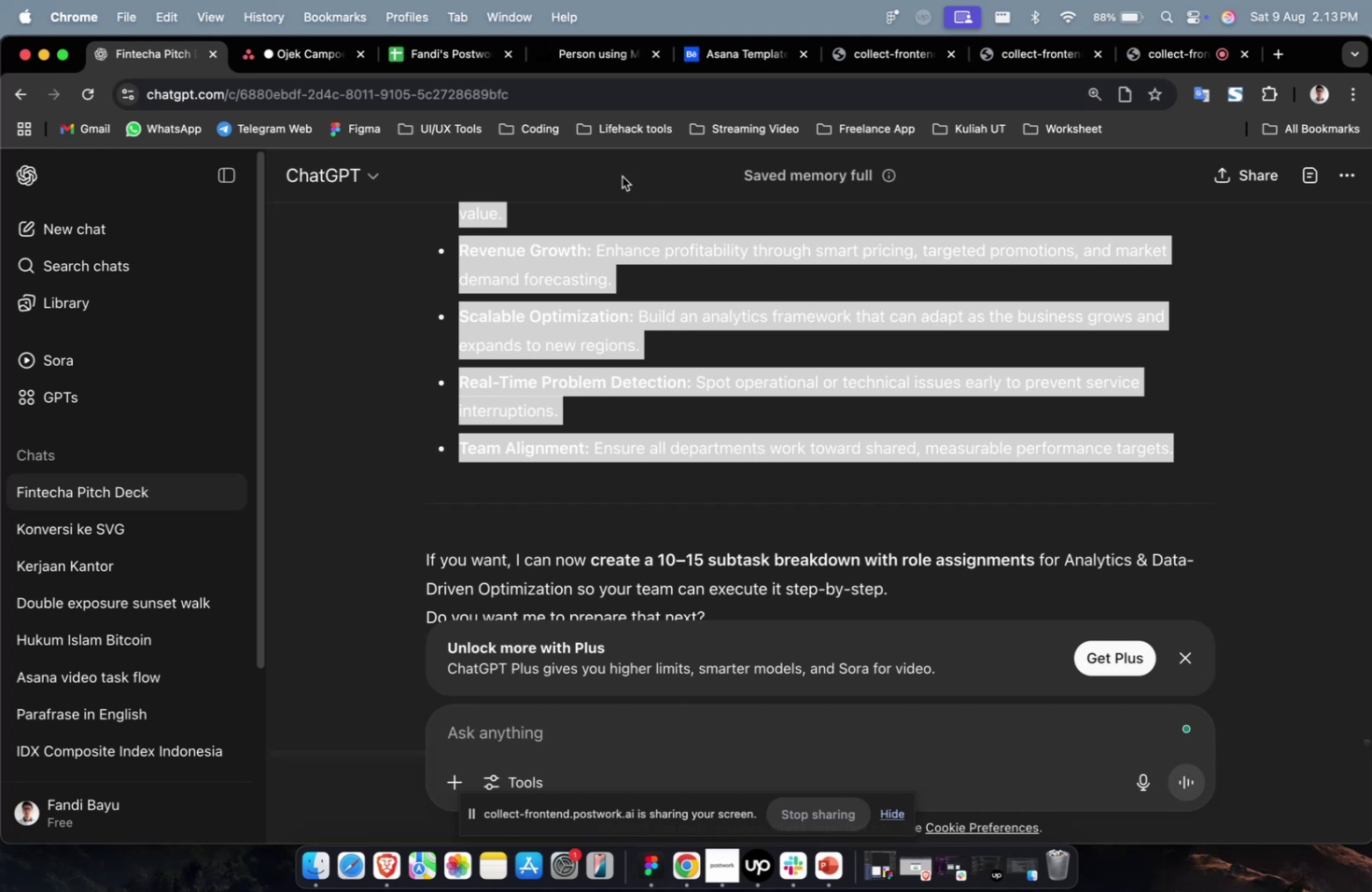 
key(Meta+CommandLeft)
 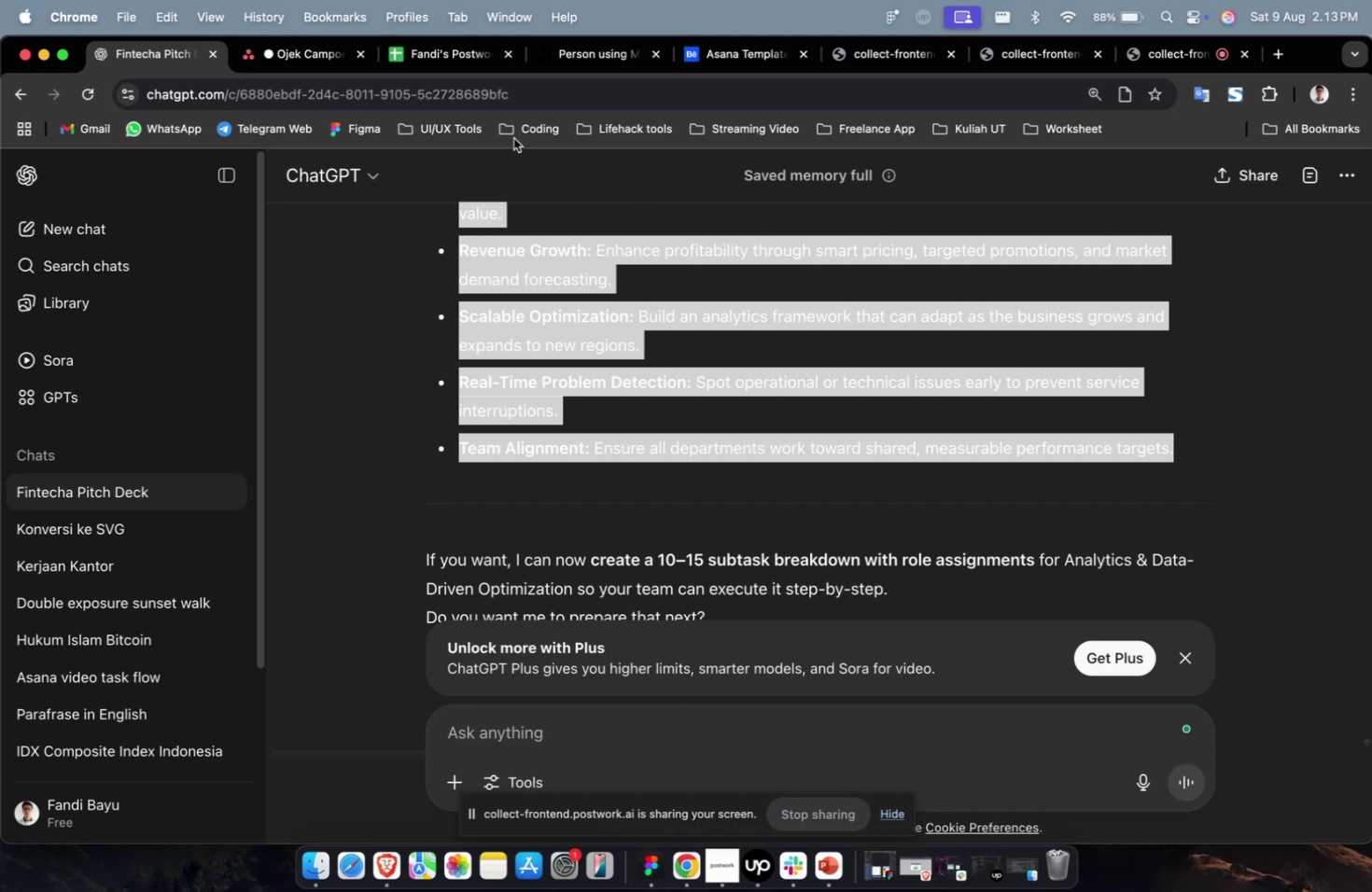 
key(Meta+C)
 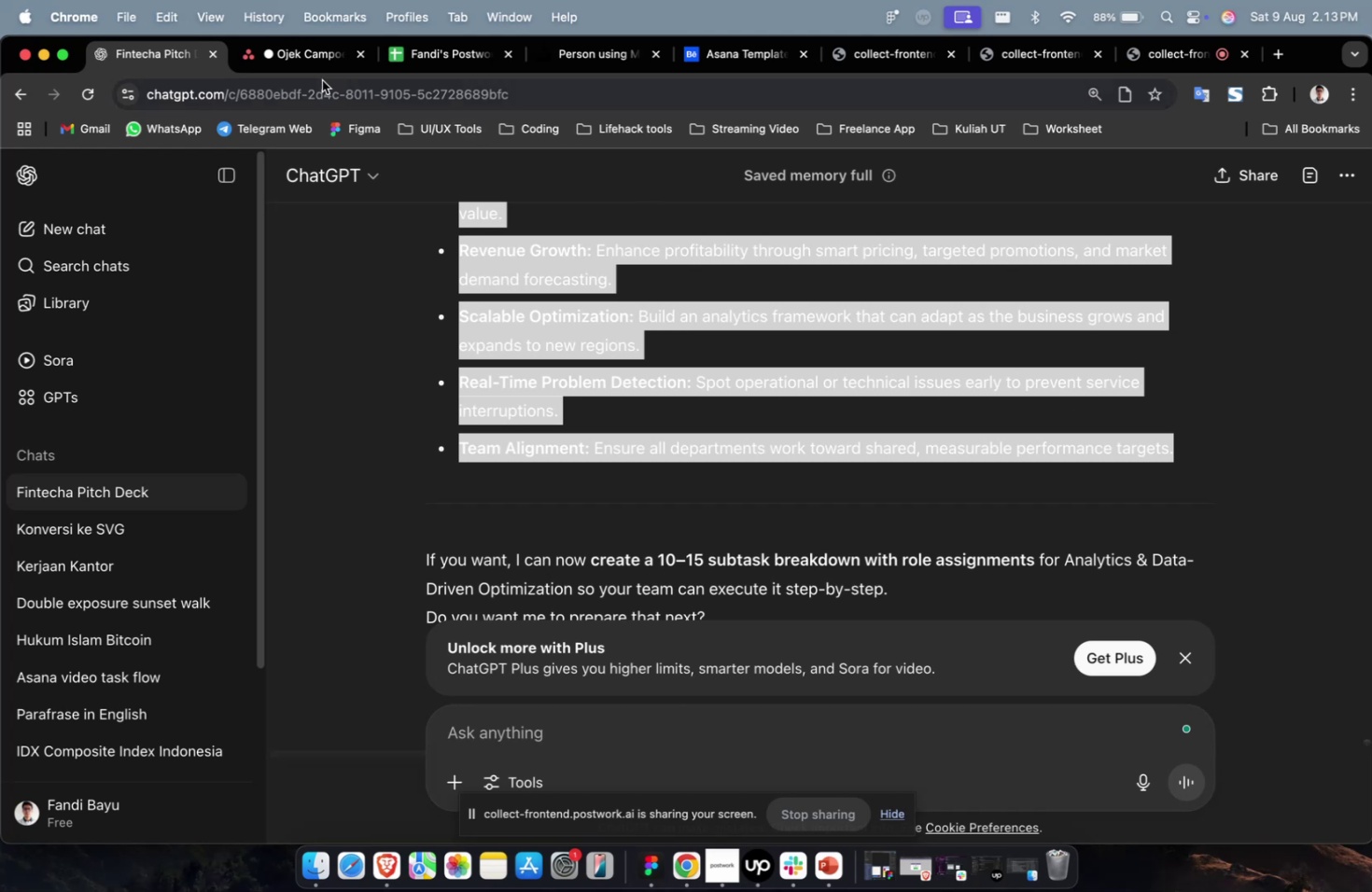 
left_click_drag(start_coordinate=[314, 73], to_coordinate=[312, 63])
 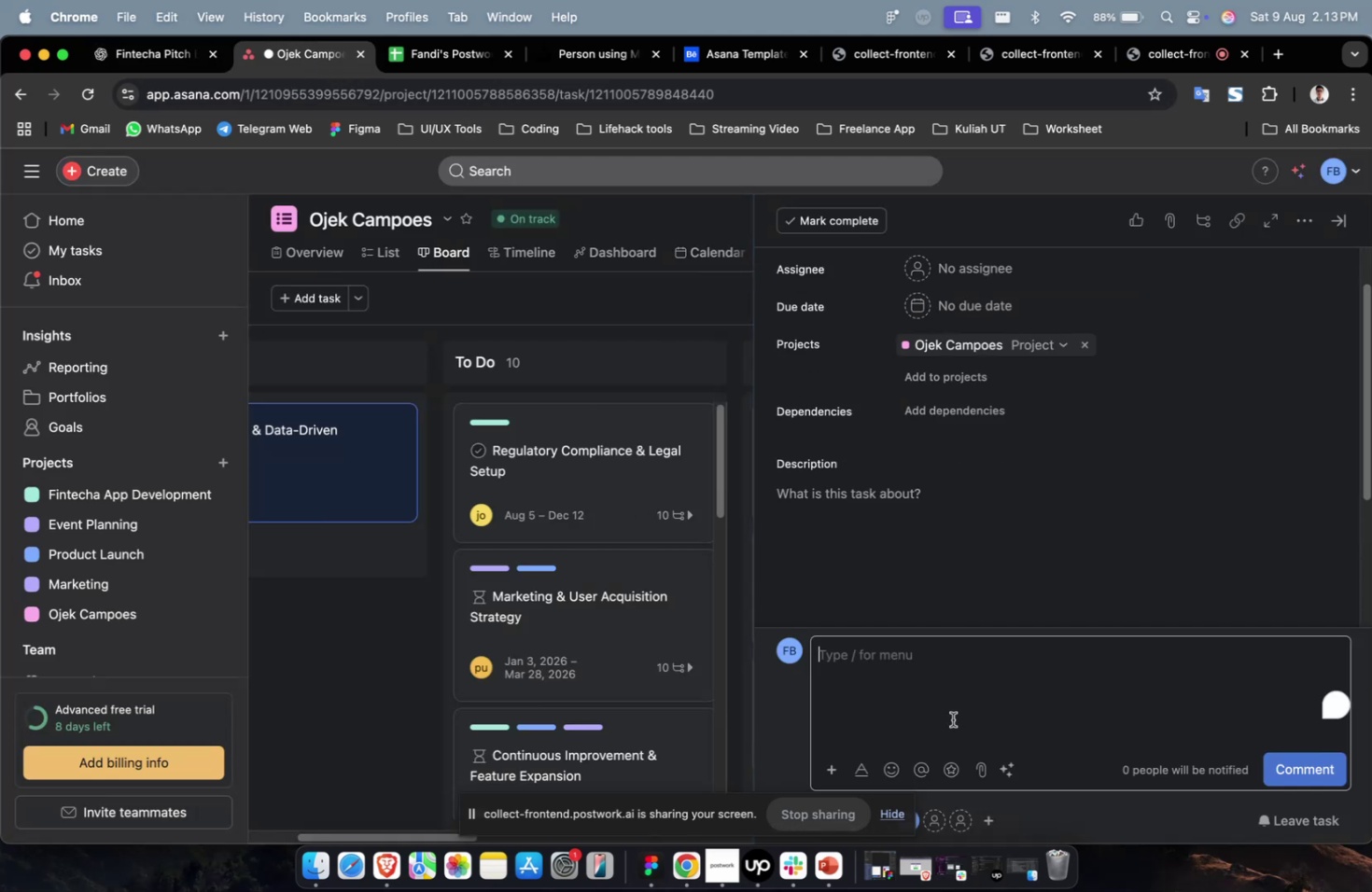 
double_click([937, 533])
 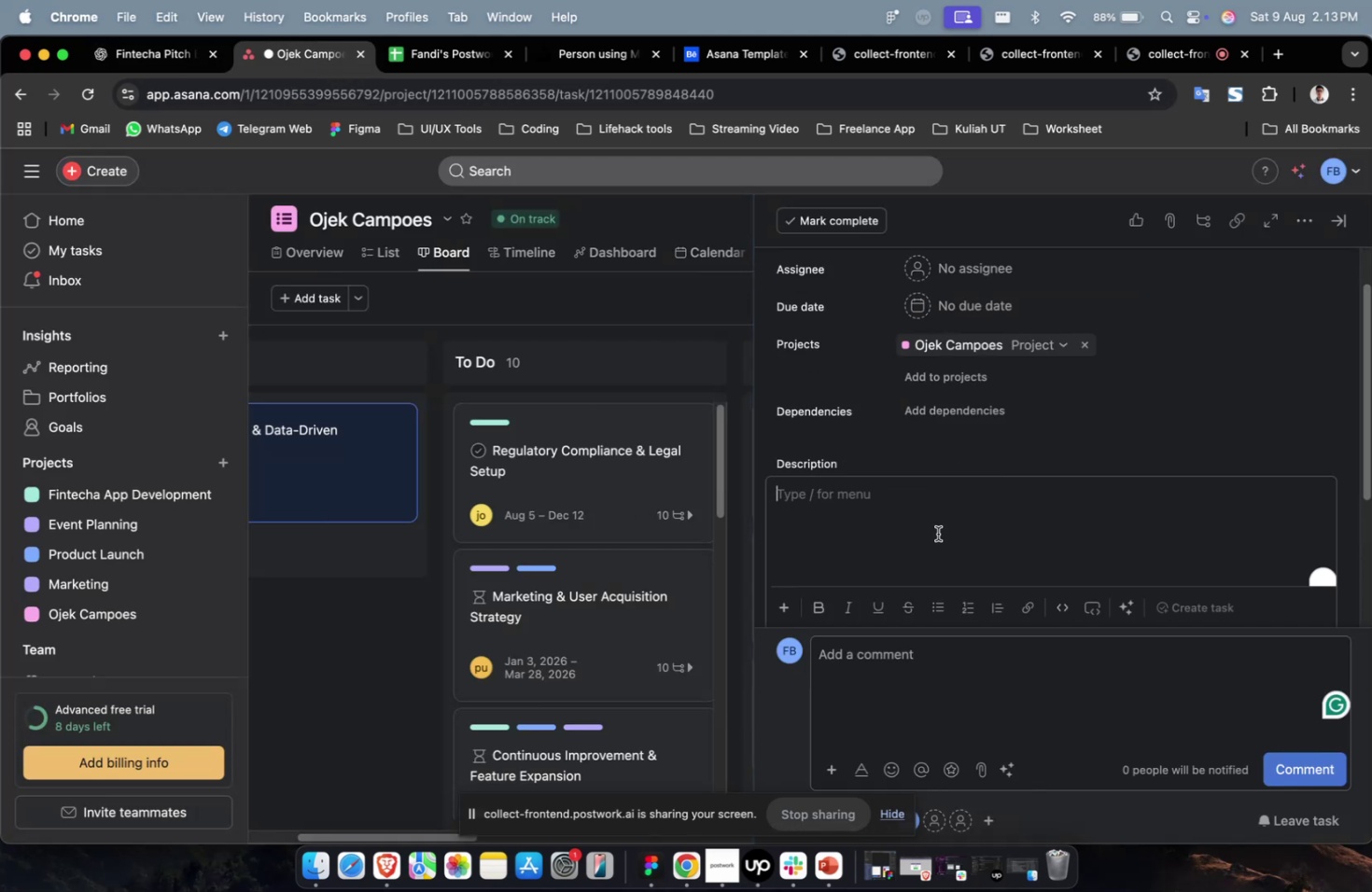 
key(Meta+V)
 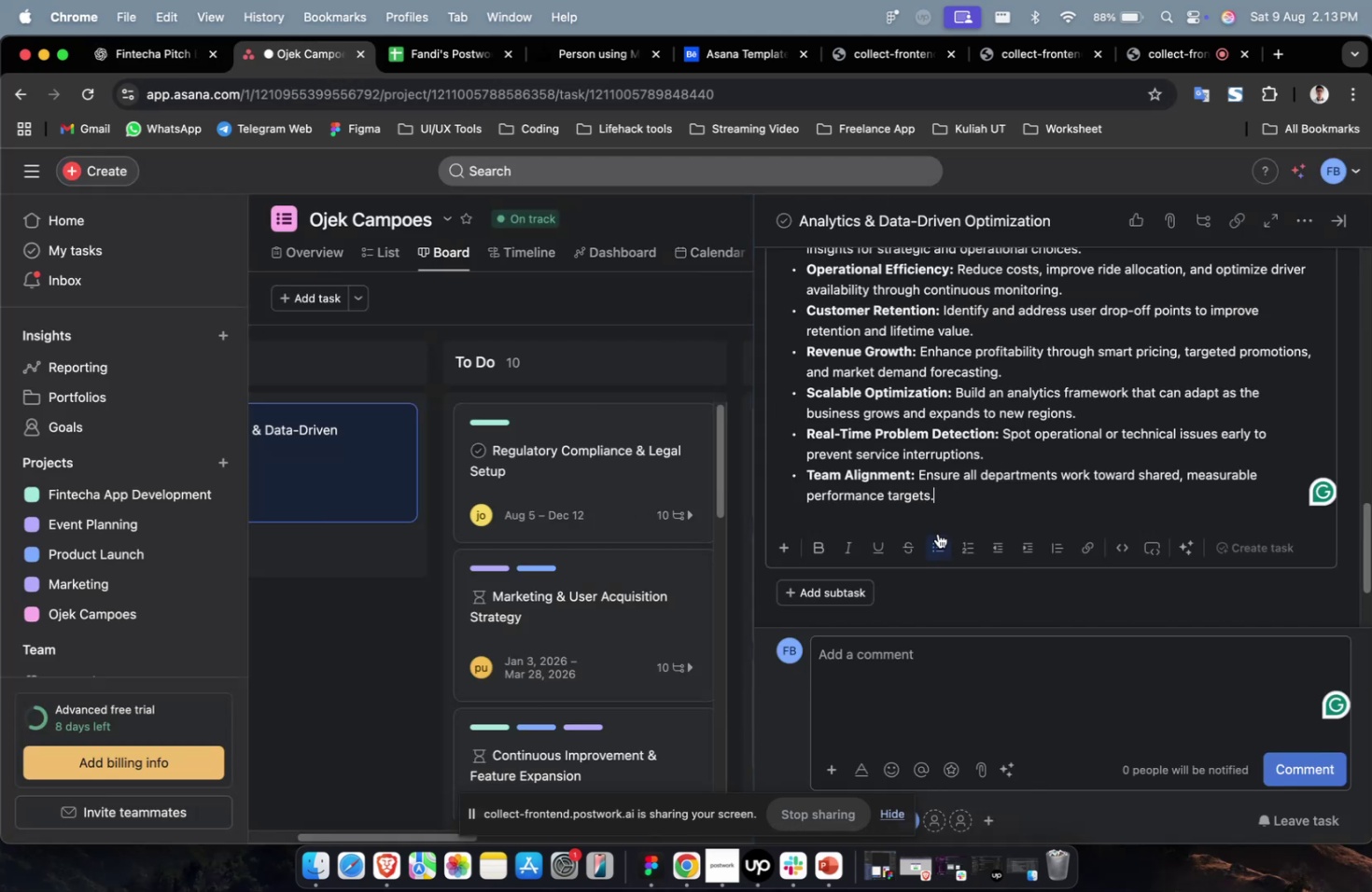 
scroll: coordinate [952, 471], scroll_direction: up, amount: 32.0
 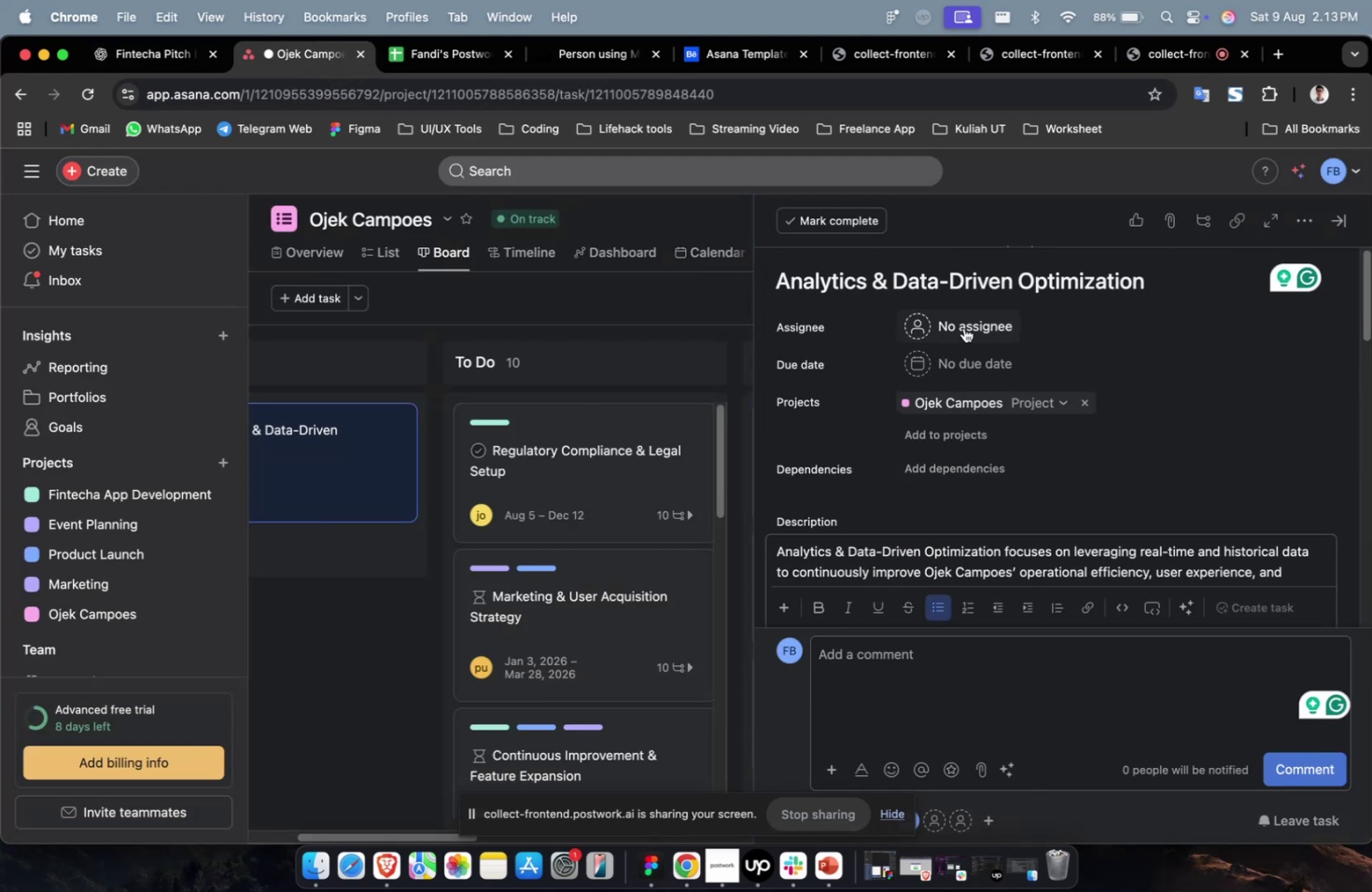 
left_click([965, 318])
 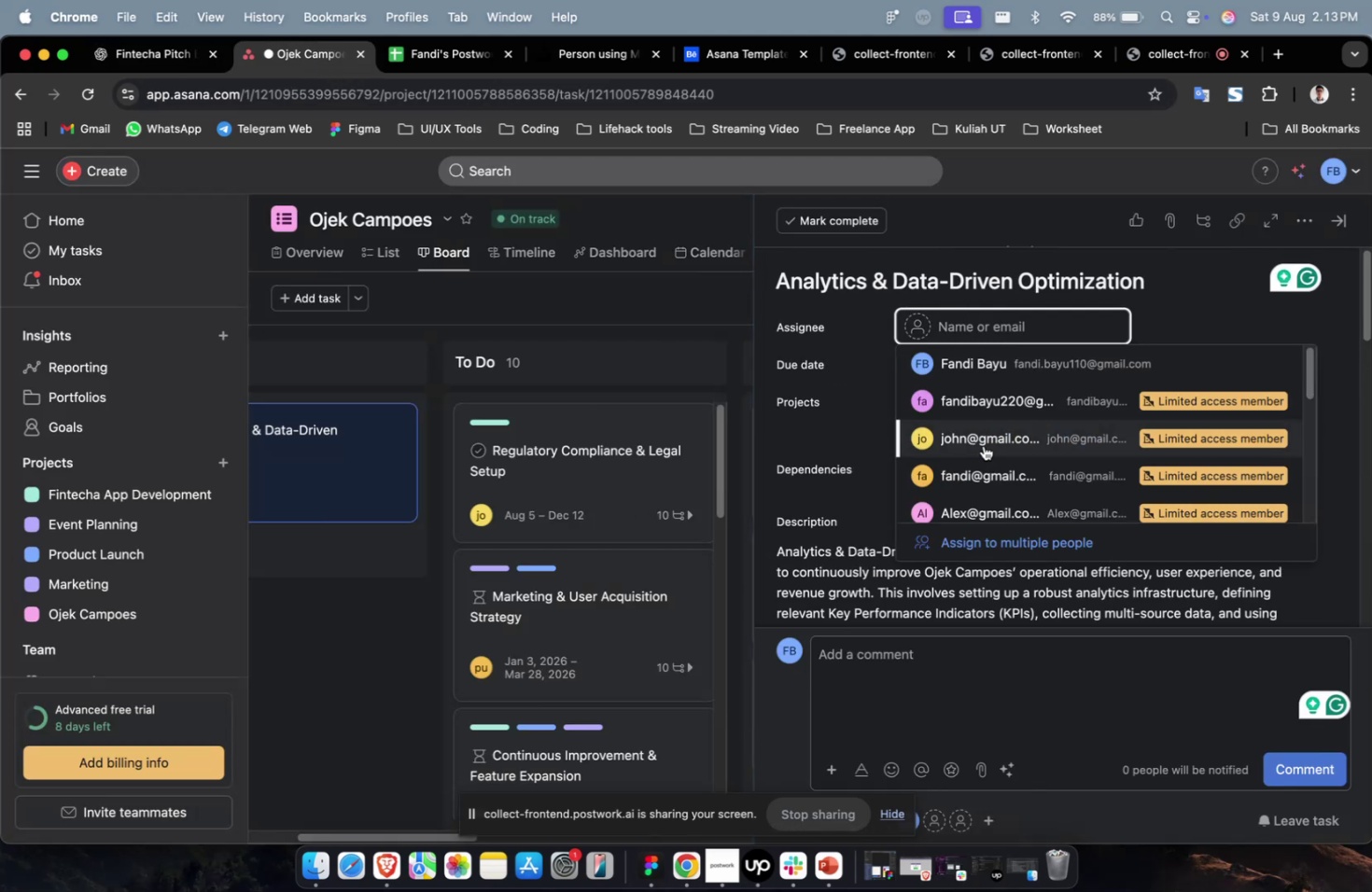 
left_click([983, 445])
 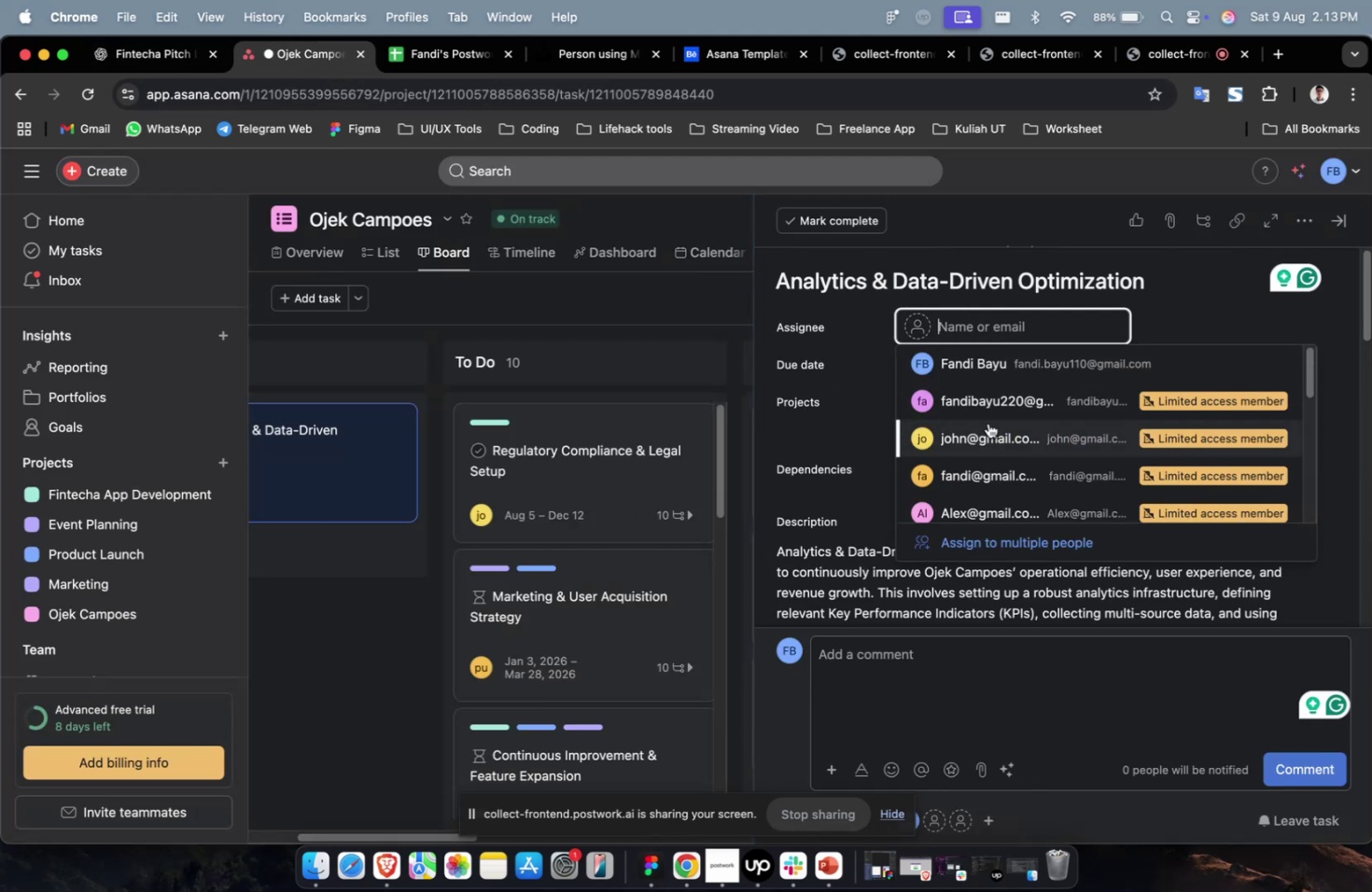 
double_click([987, 423])
 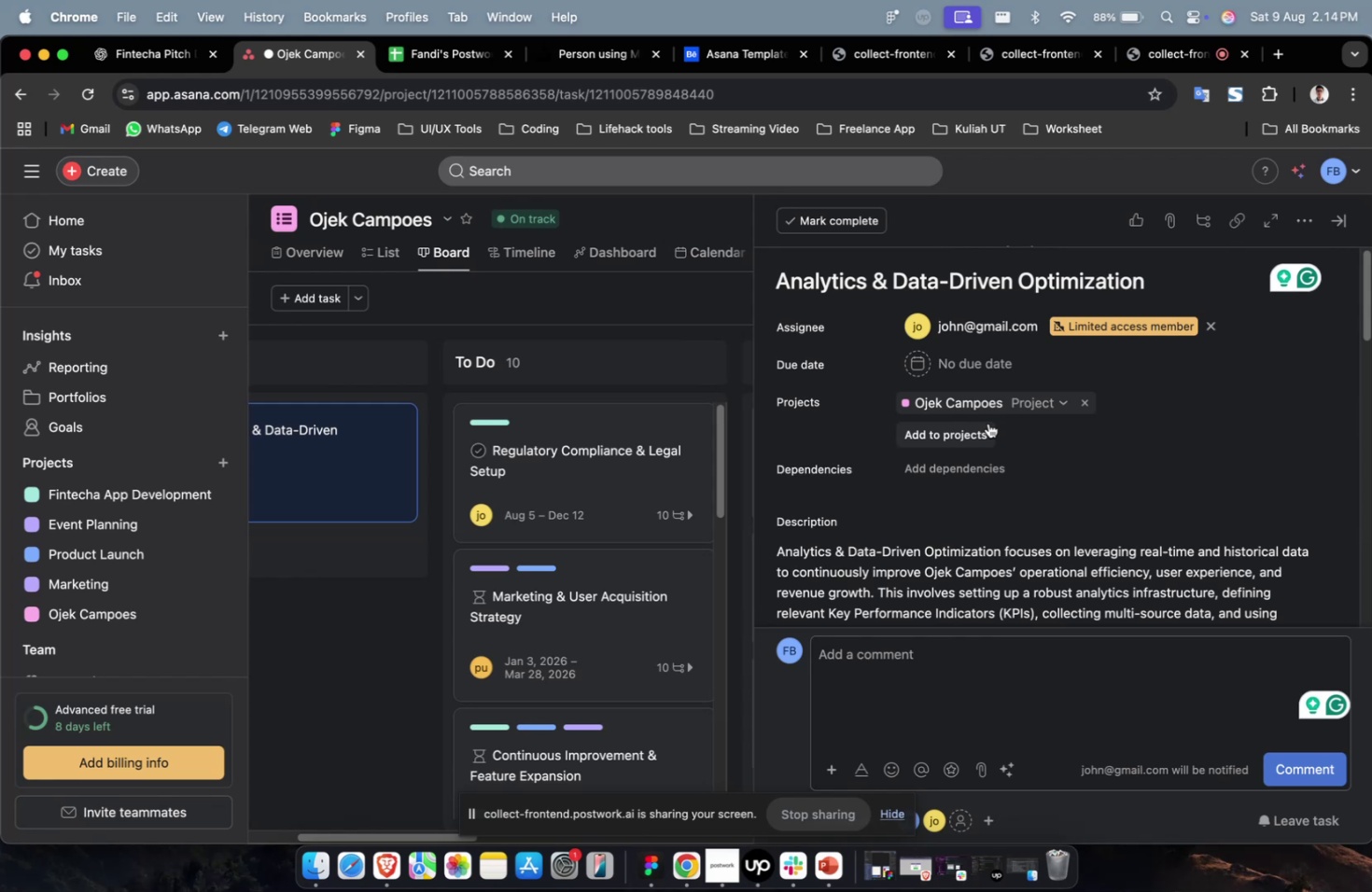 
wait(7.49)
 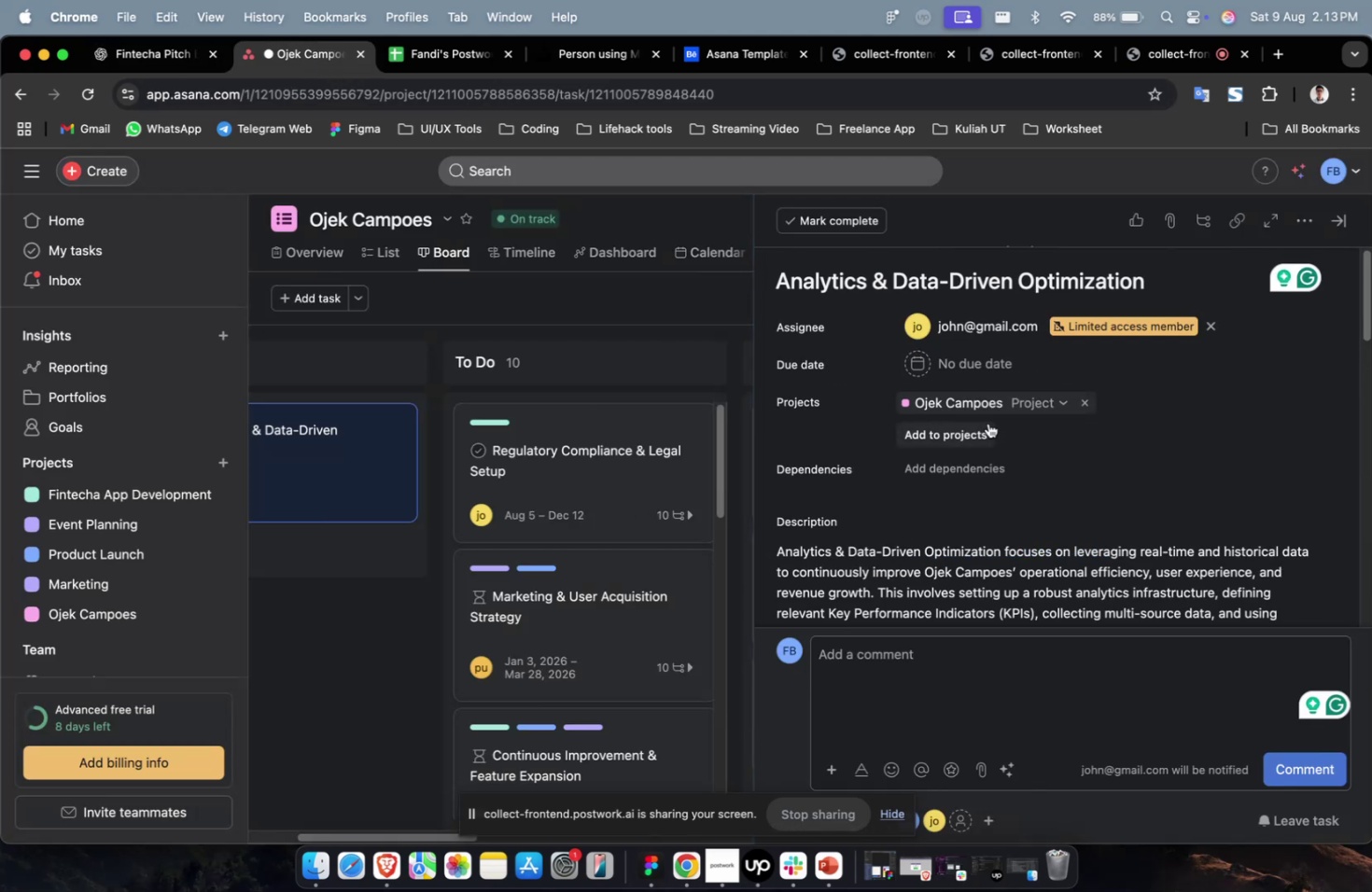 
scroll: coordinate [983, 422], scroll_direction: up, amount: 3.0
 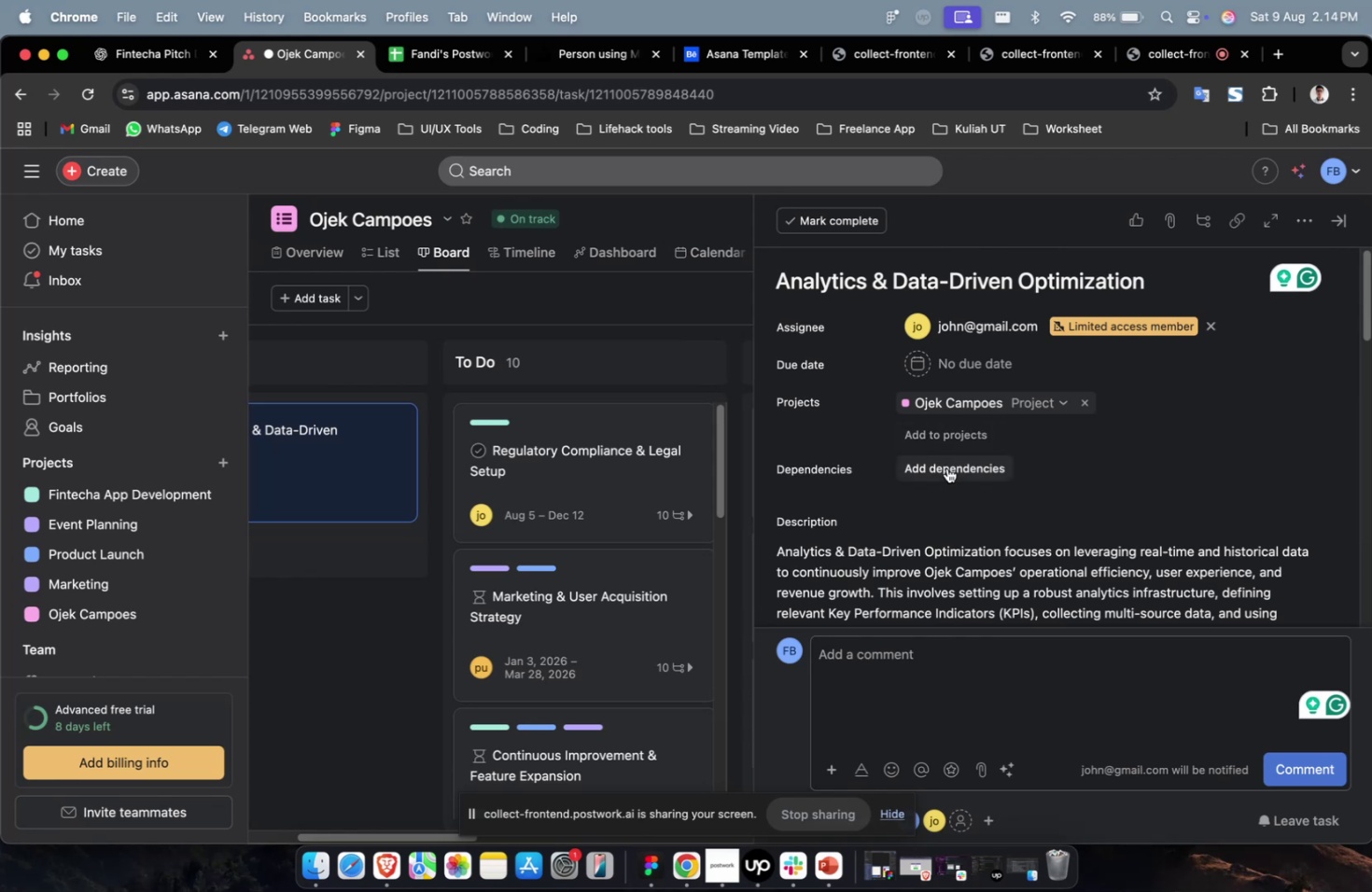 
left_click([959, 441])
 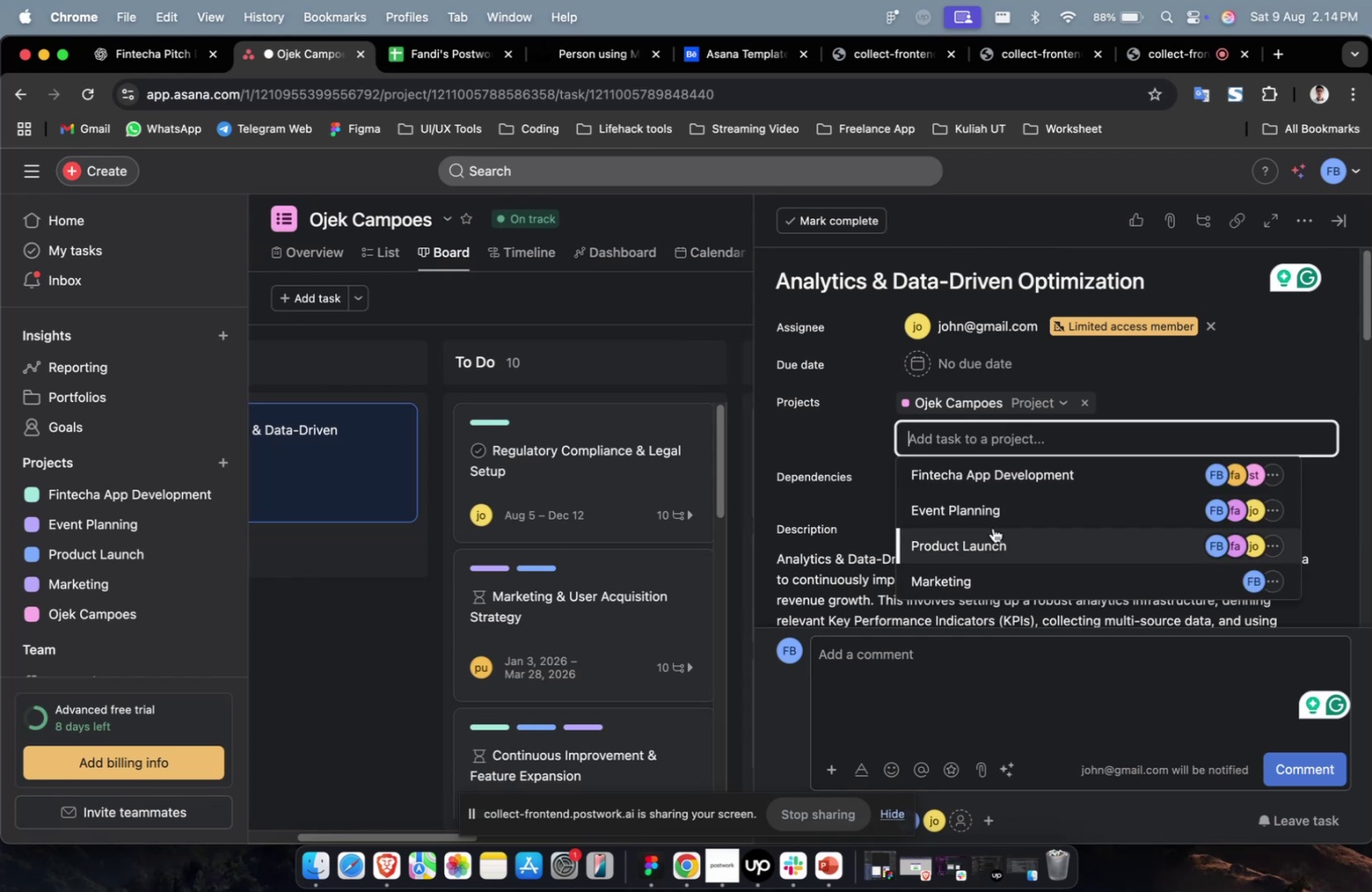 
double_click([992, 527])
 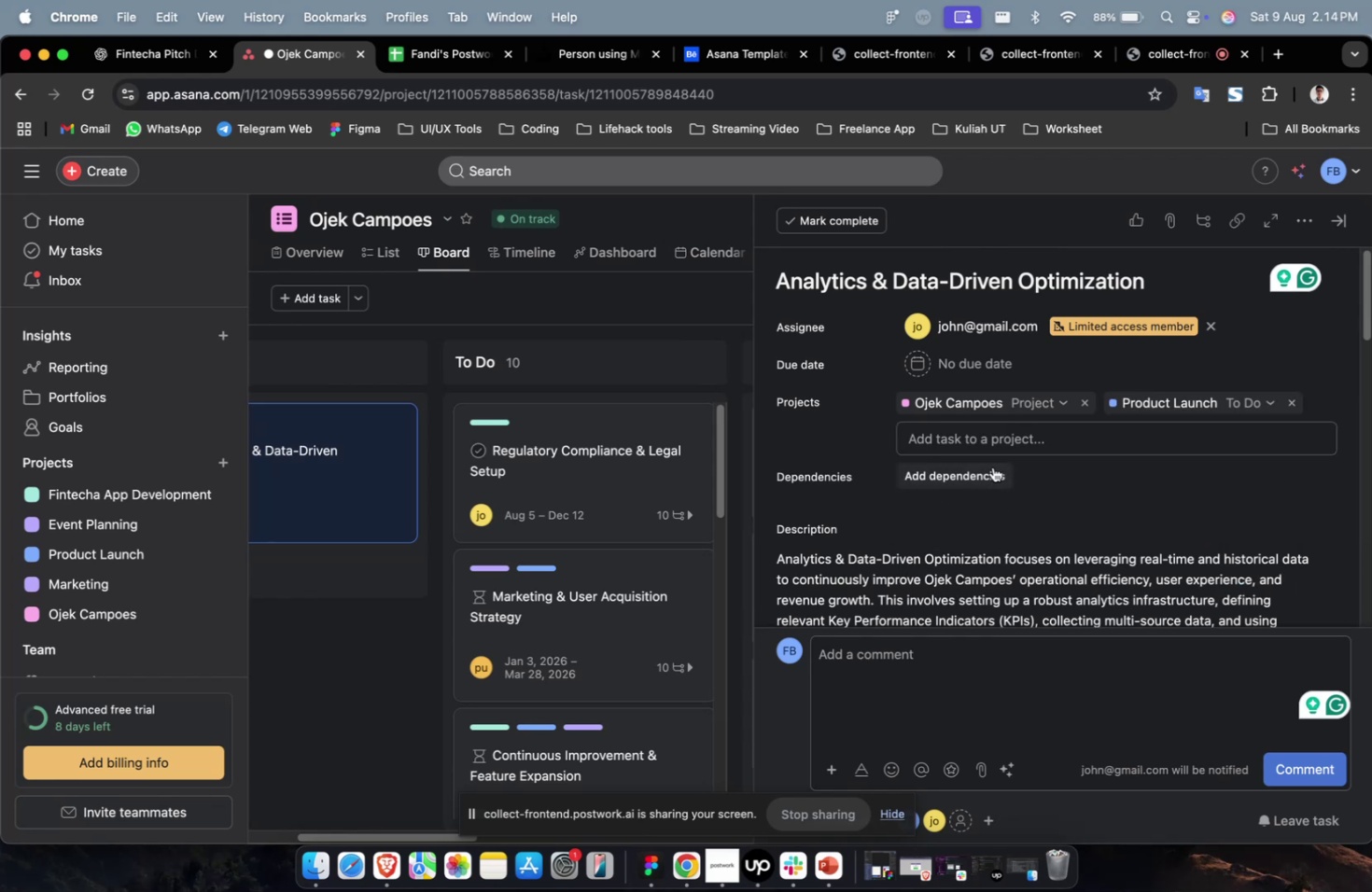 
triple_click([992, 467])
 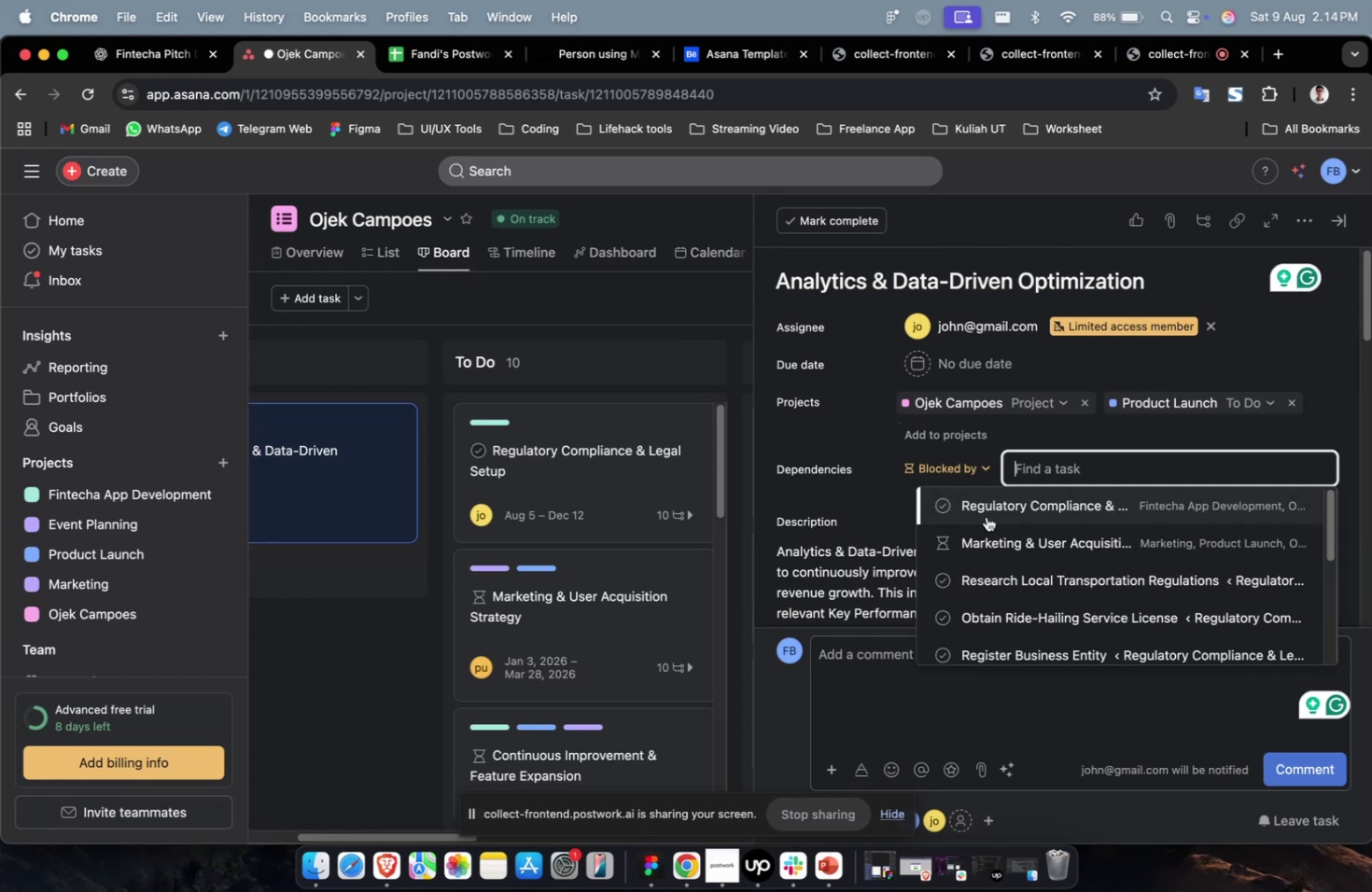 
triple_click([986, 516])
 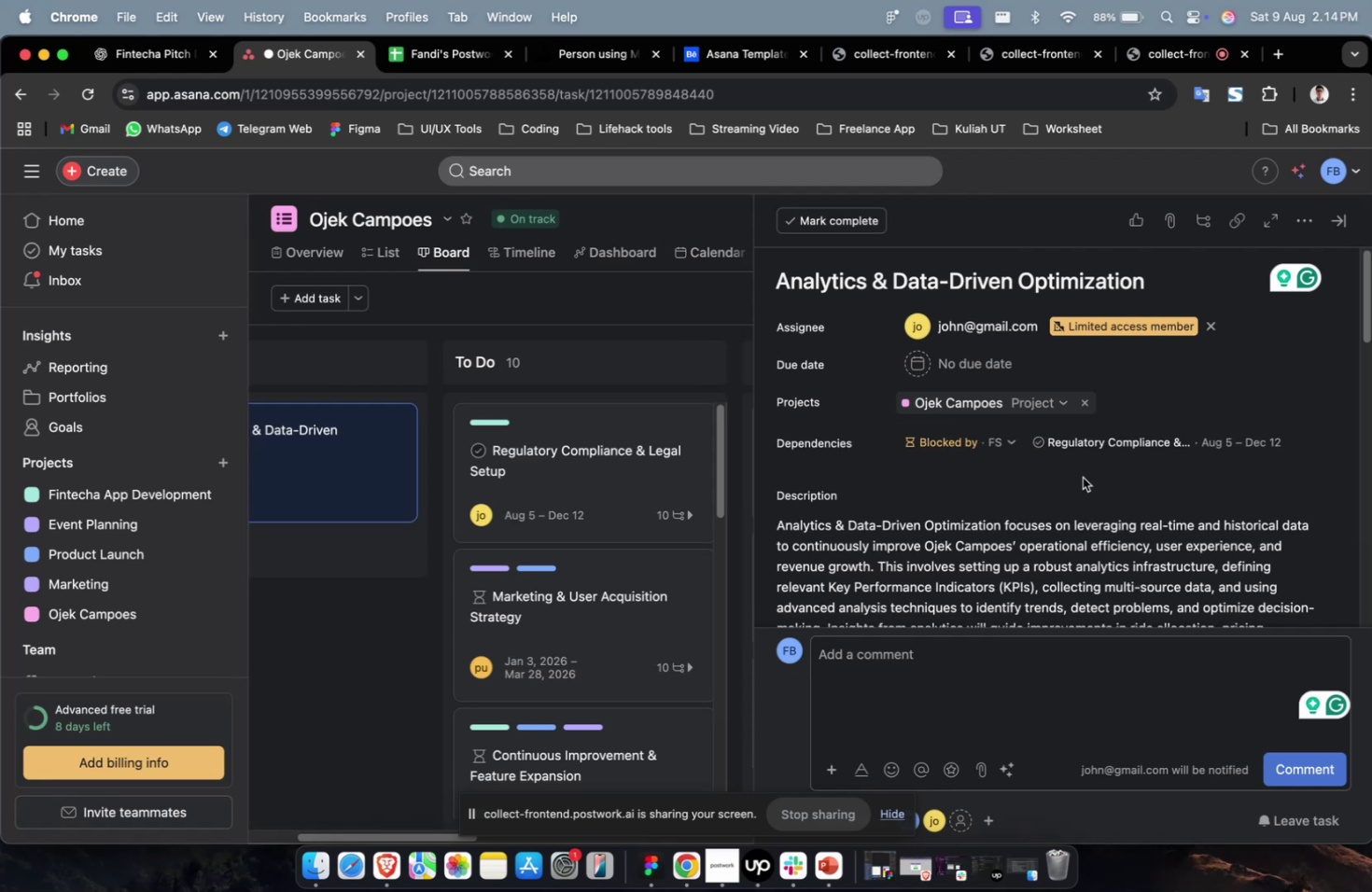 
left_click([1001, 346])
 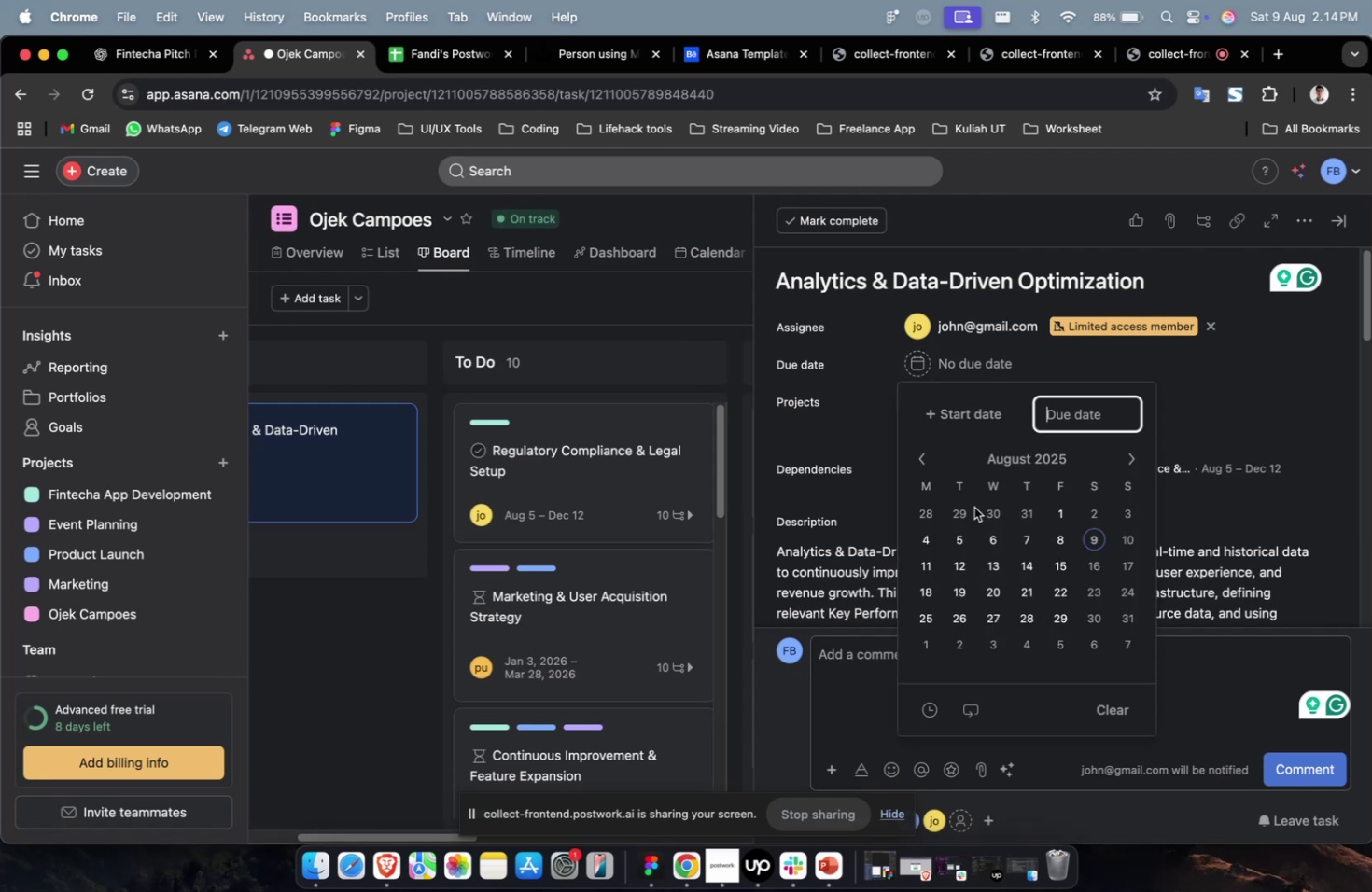 
double_click([972, 509])
 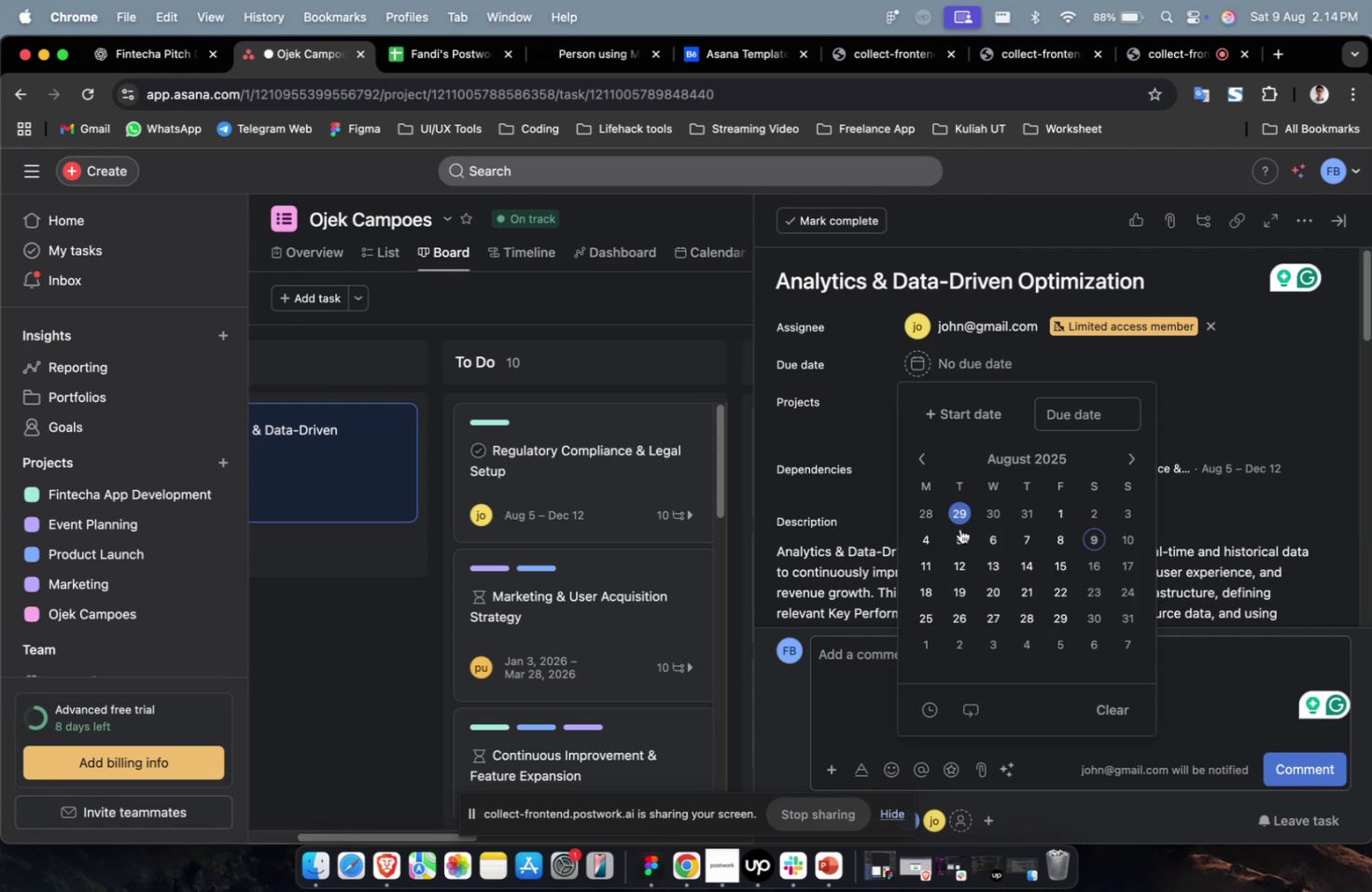 
triple_click([959, 528])
 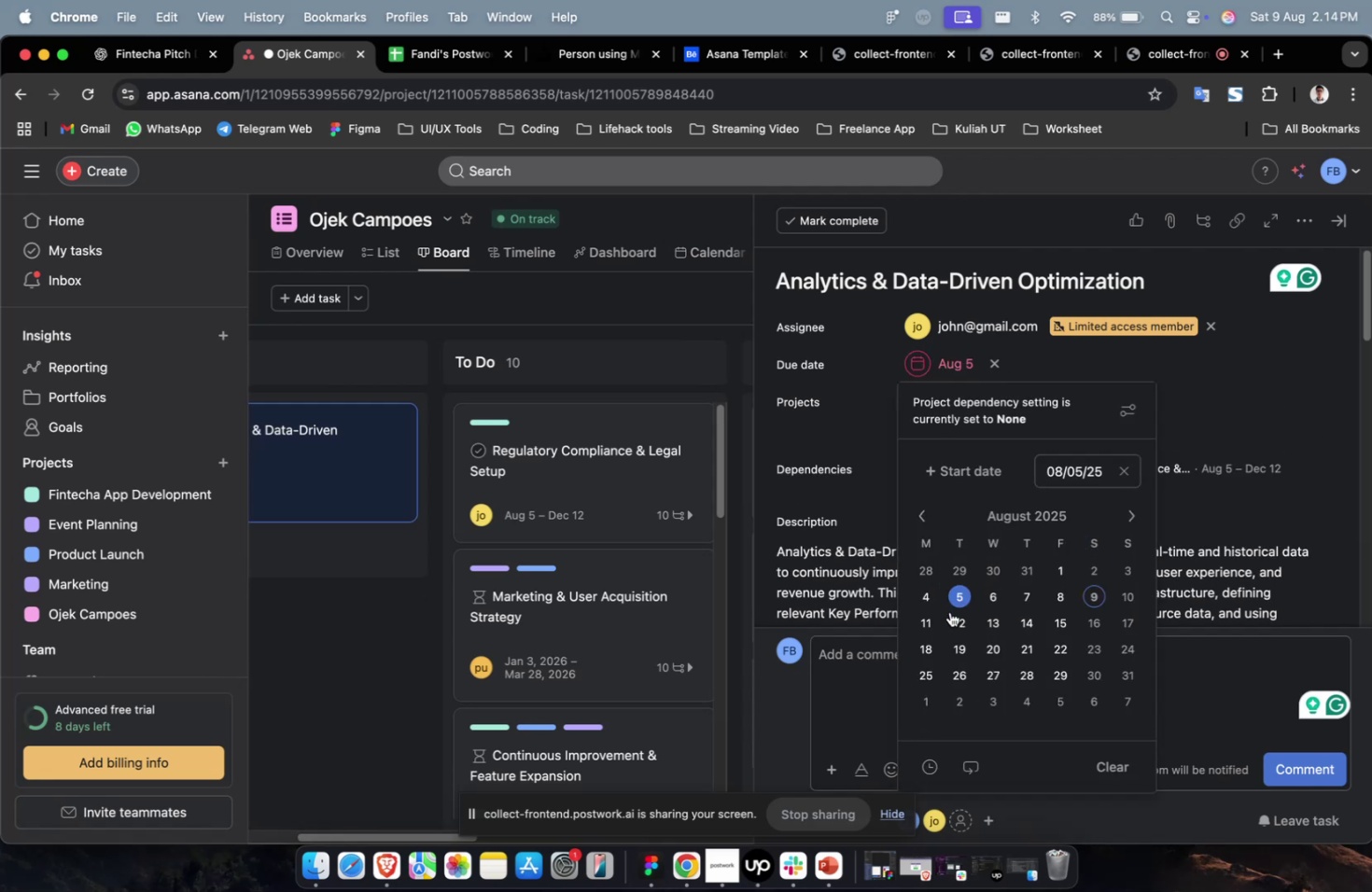 
left_click([955, 622])
 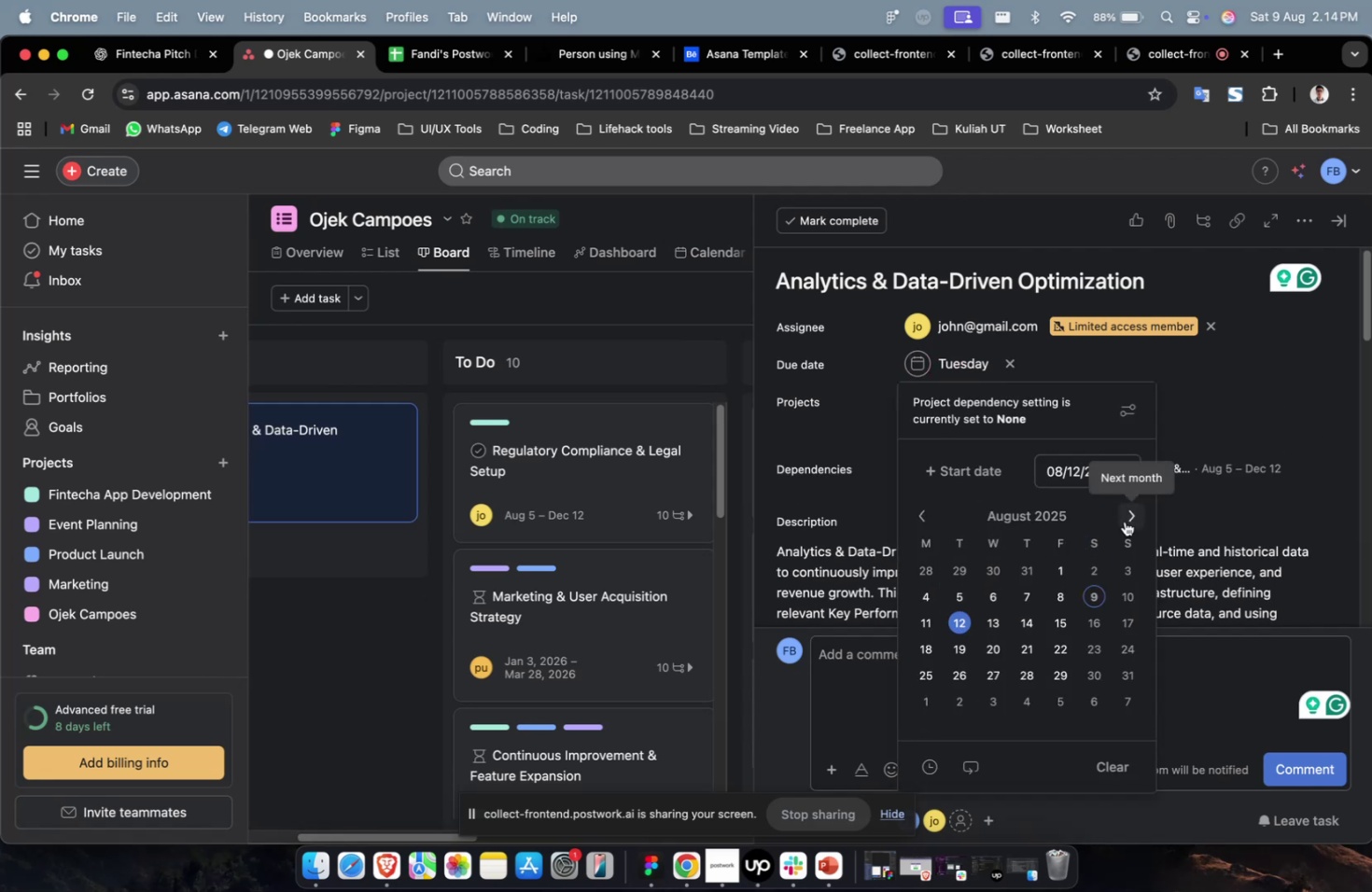 
triple_click([1126, 521])
 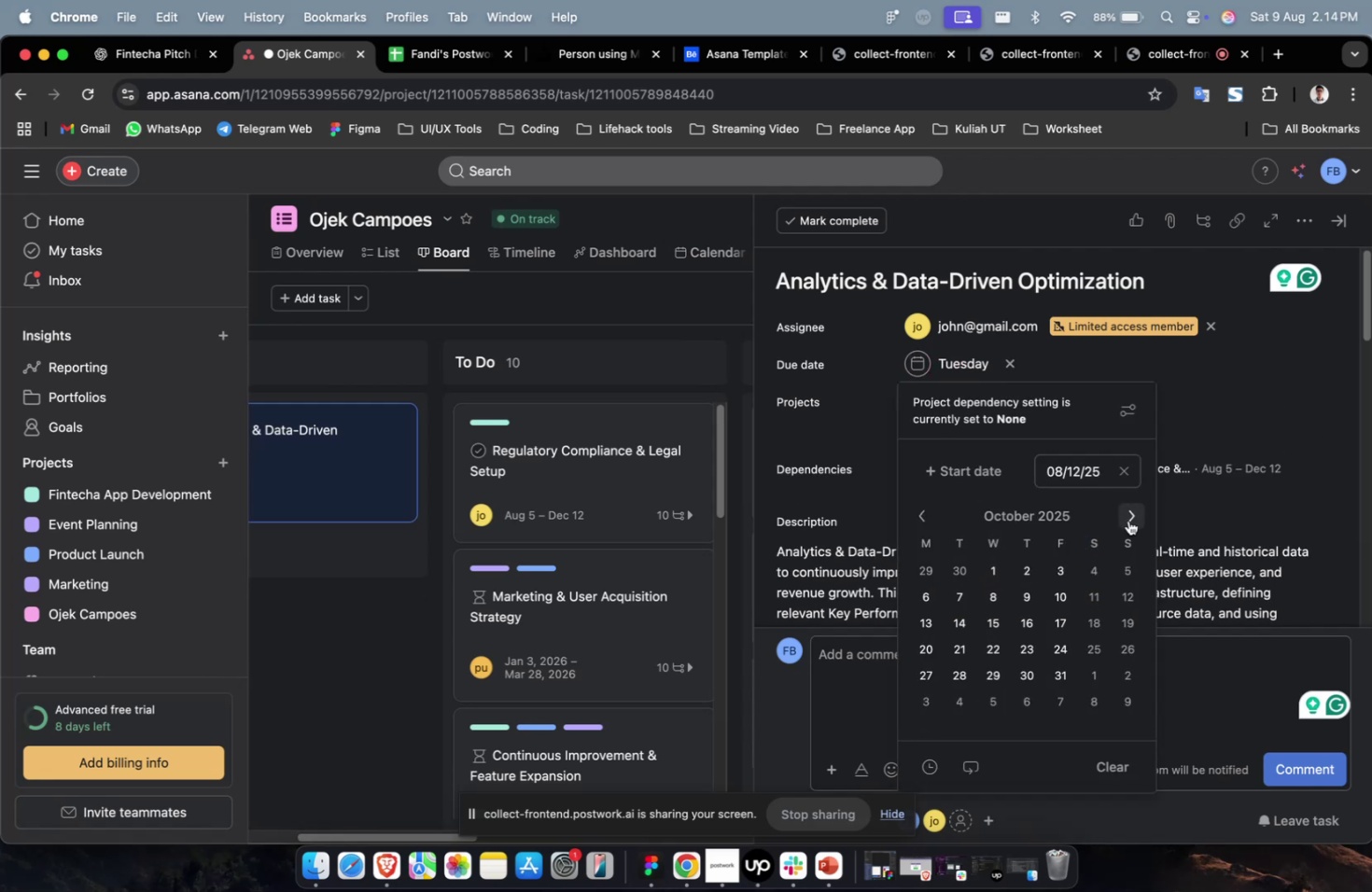 
triple_click([1127, 520])
 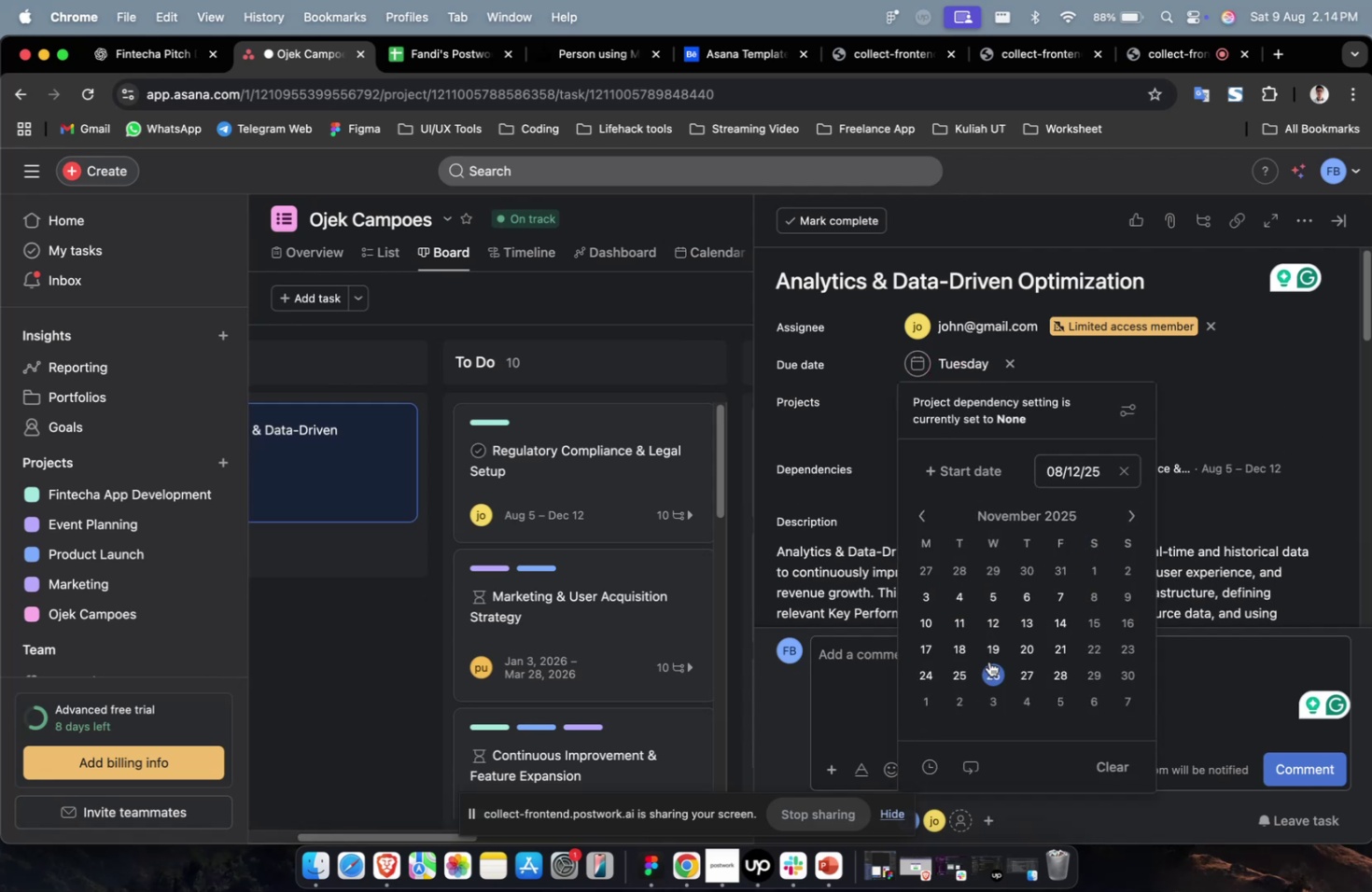 
triple_click([988, 661])
 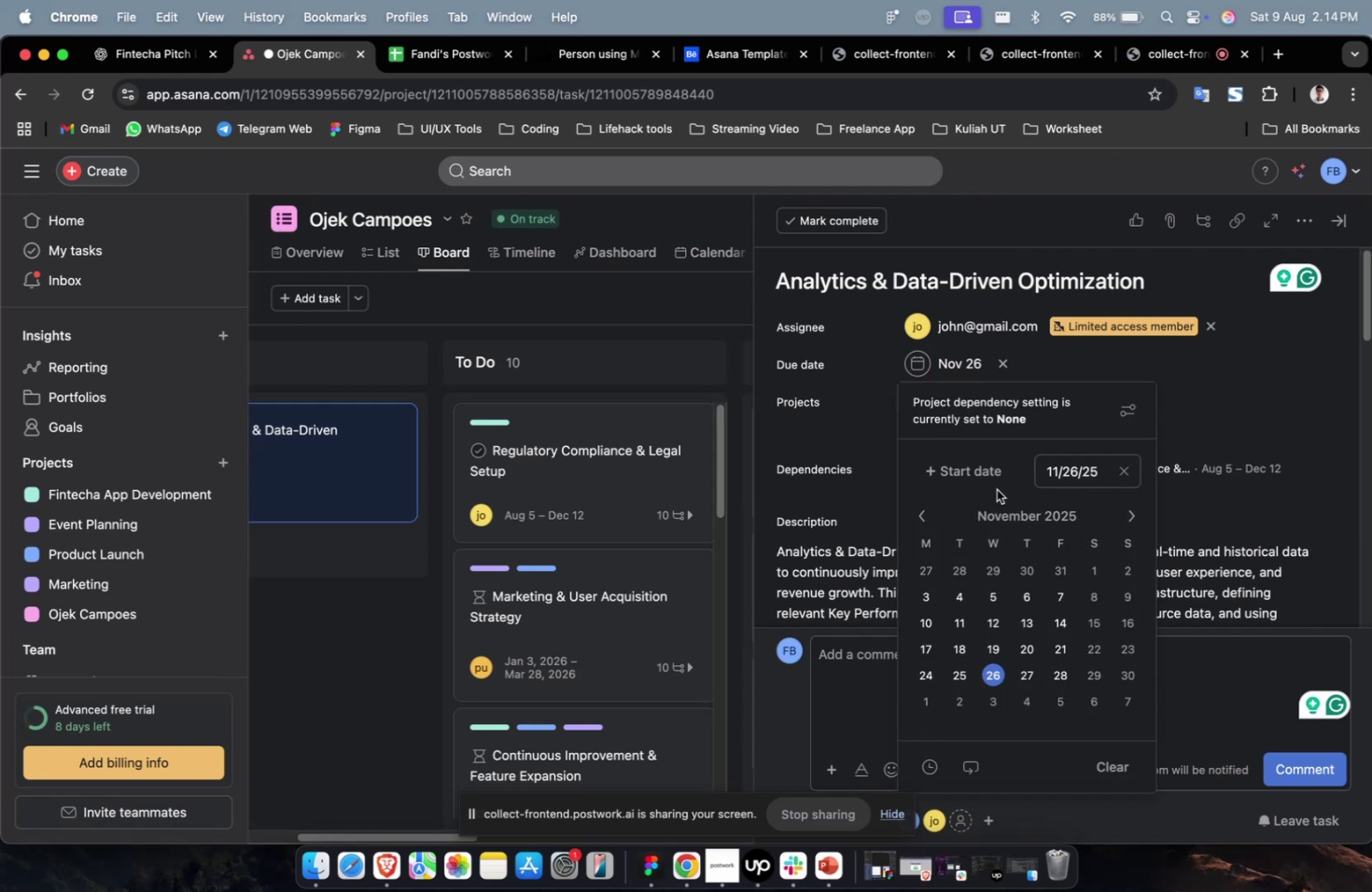 
triple_click([995, 488])
 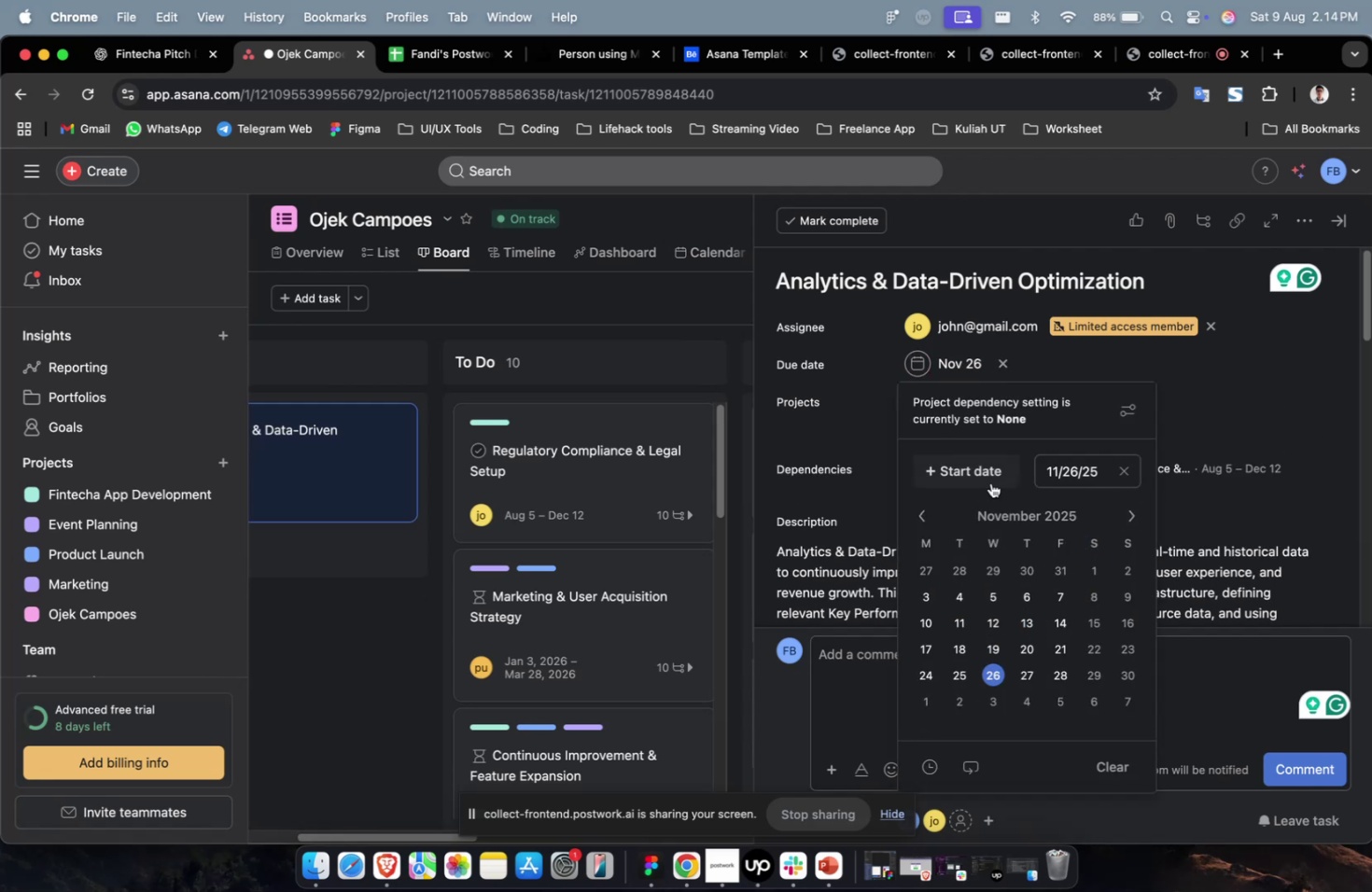 
triple_click([990, 482])
 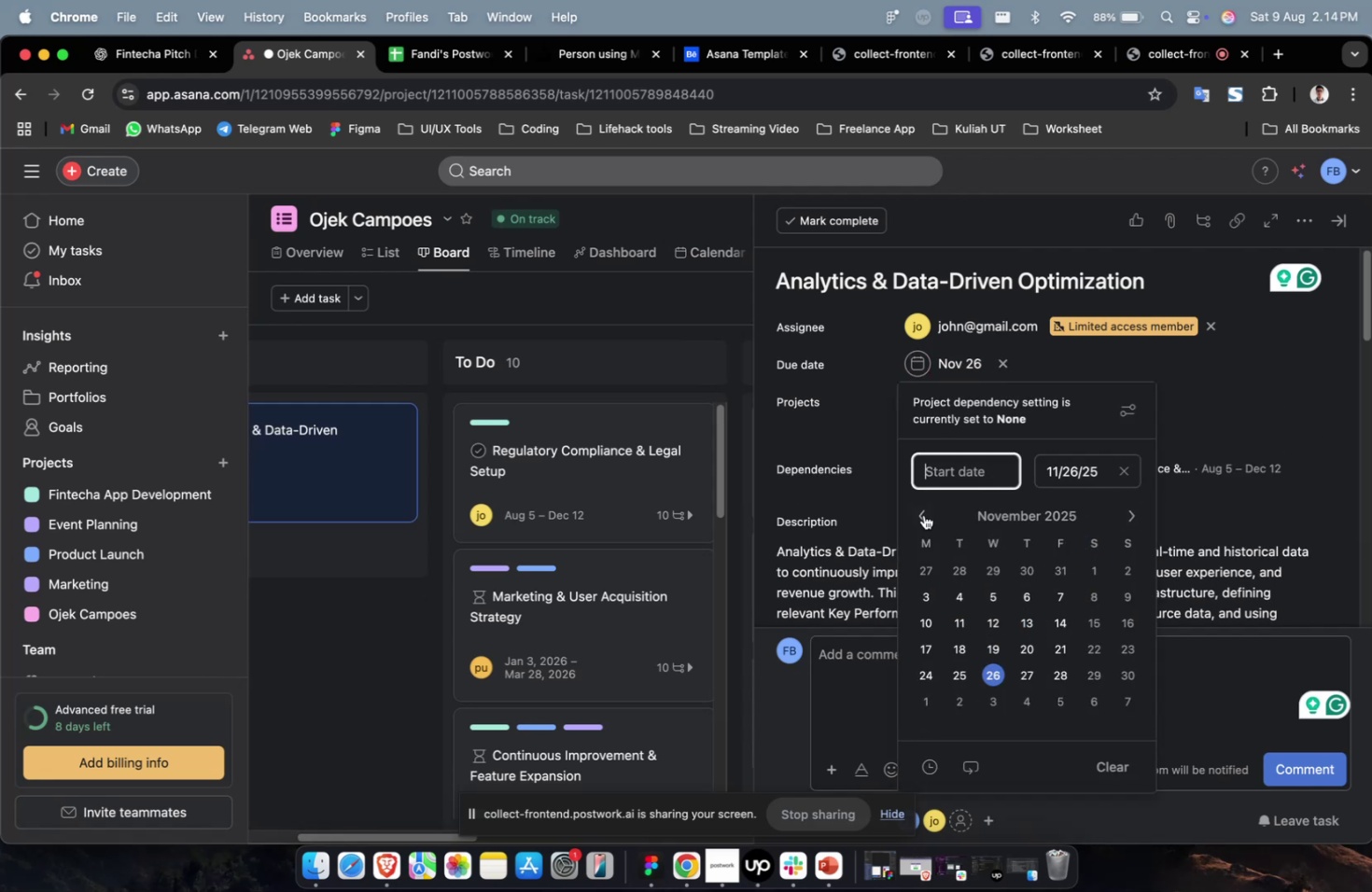 
triple_click([921, 512])
 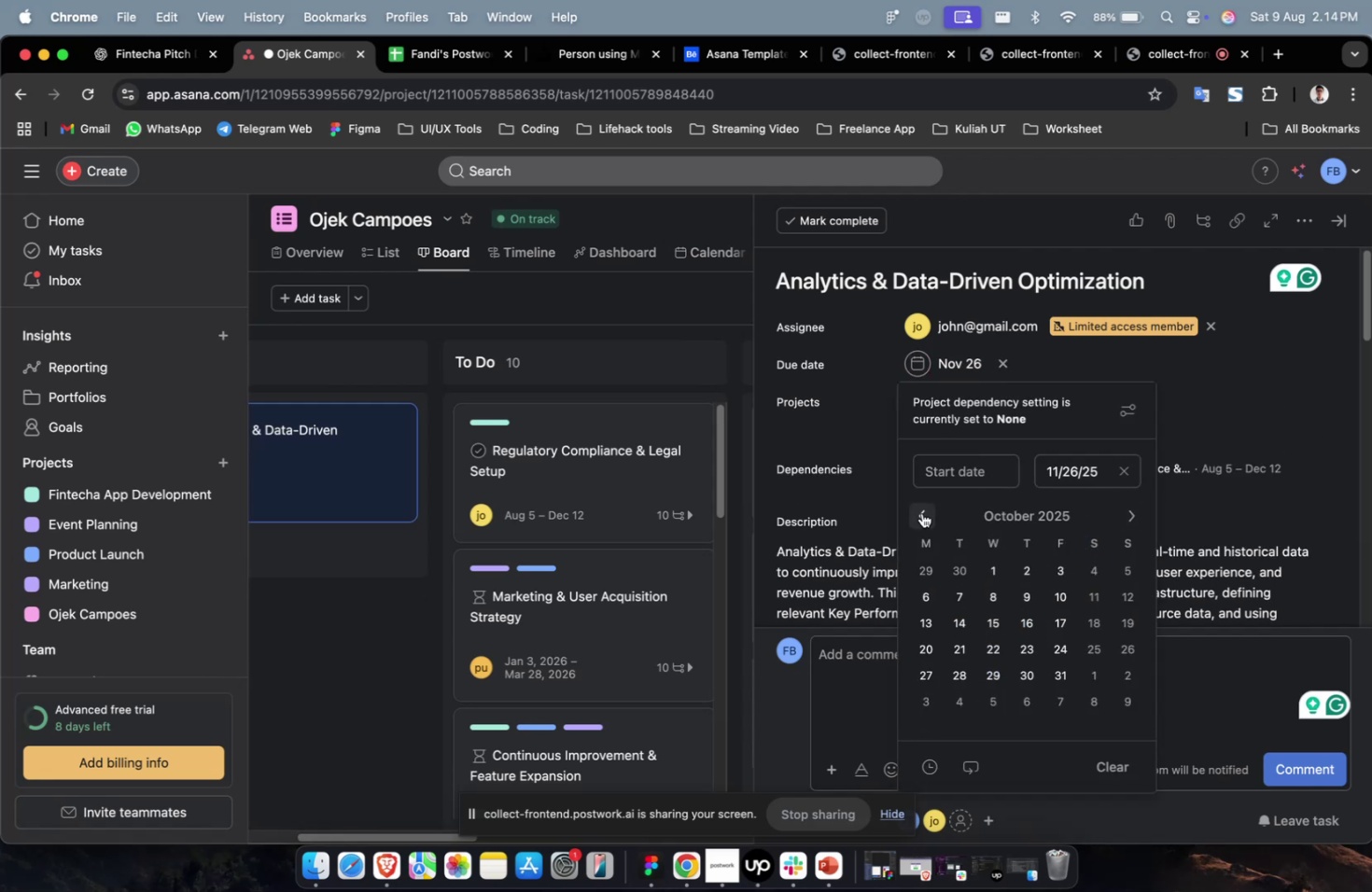 
triple_click([921, 512])
 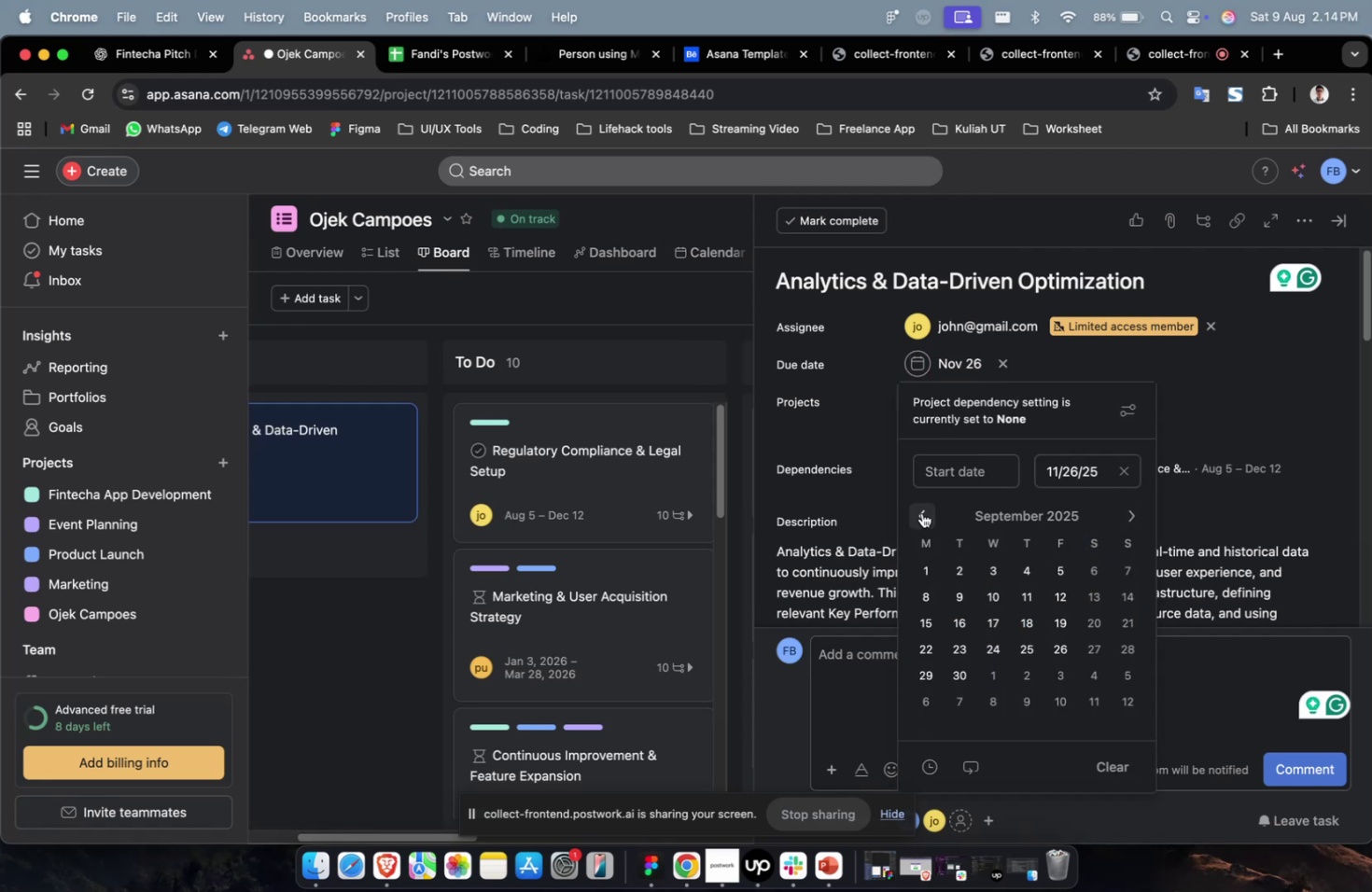 
triple_click([921, 512])
 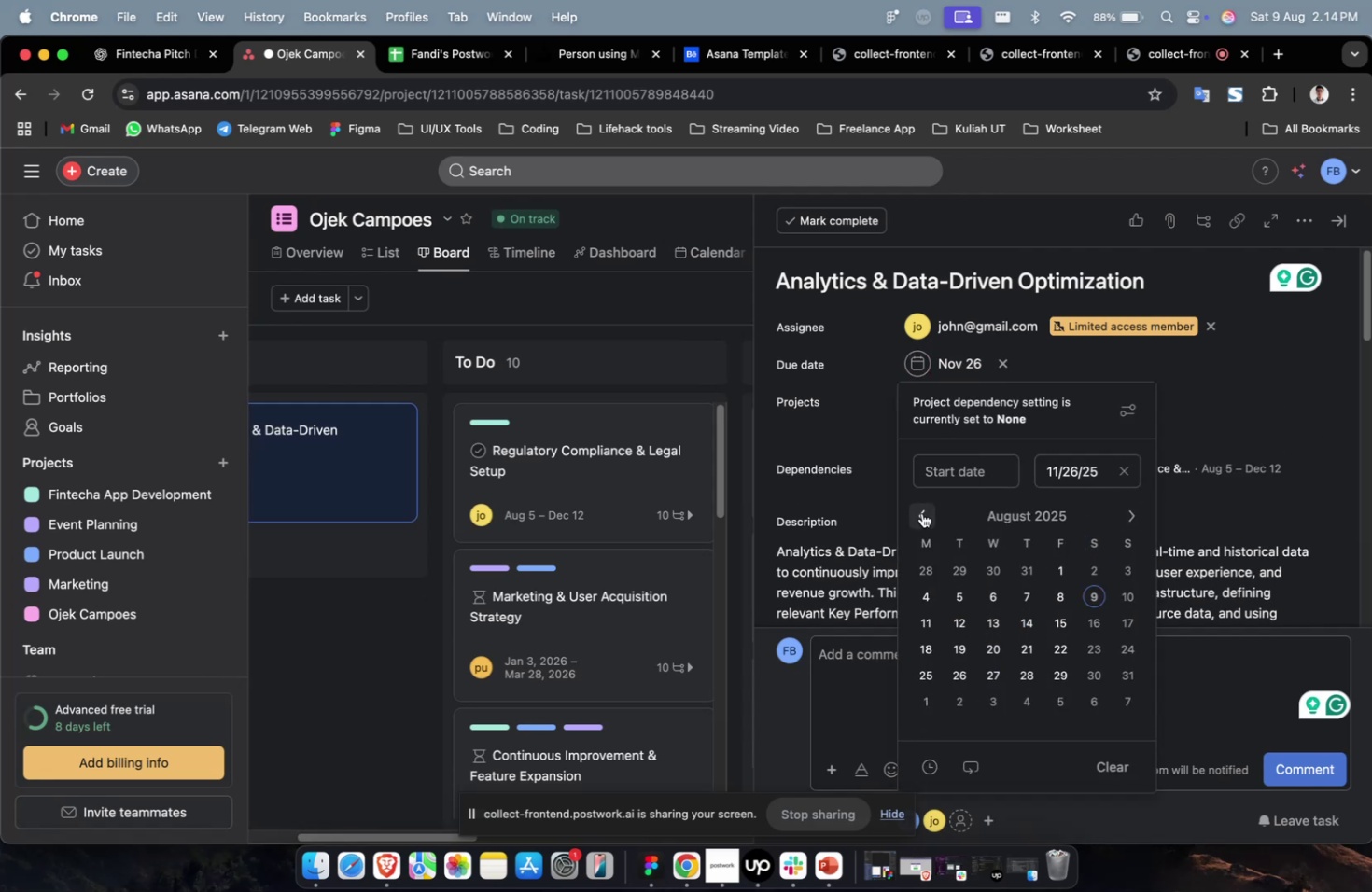 
triple_click([921, 512])
 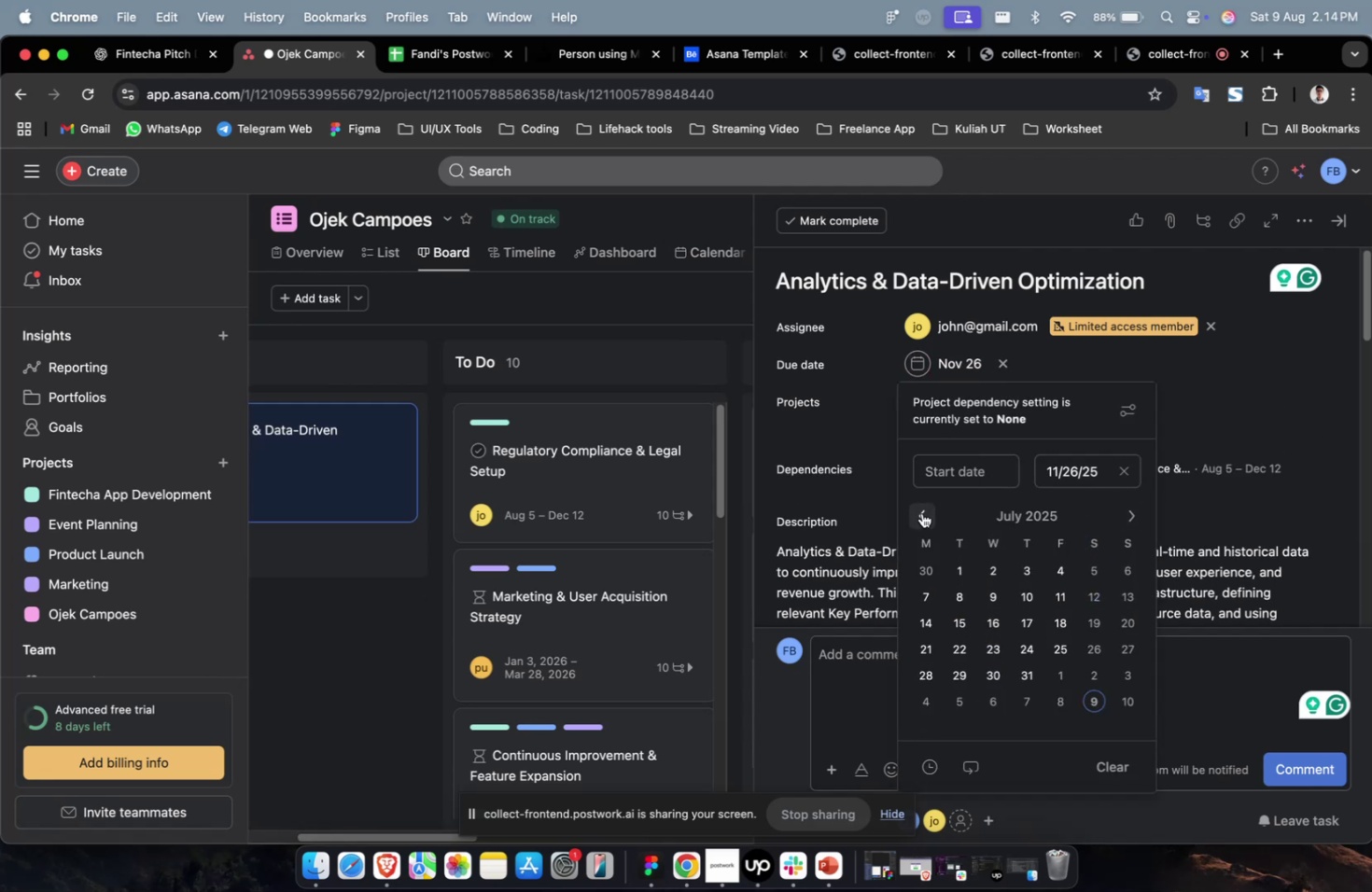 
triple_click([921, 512])
 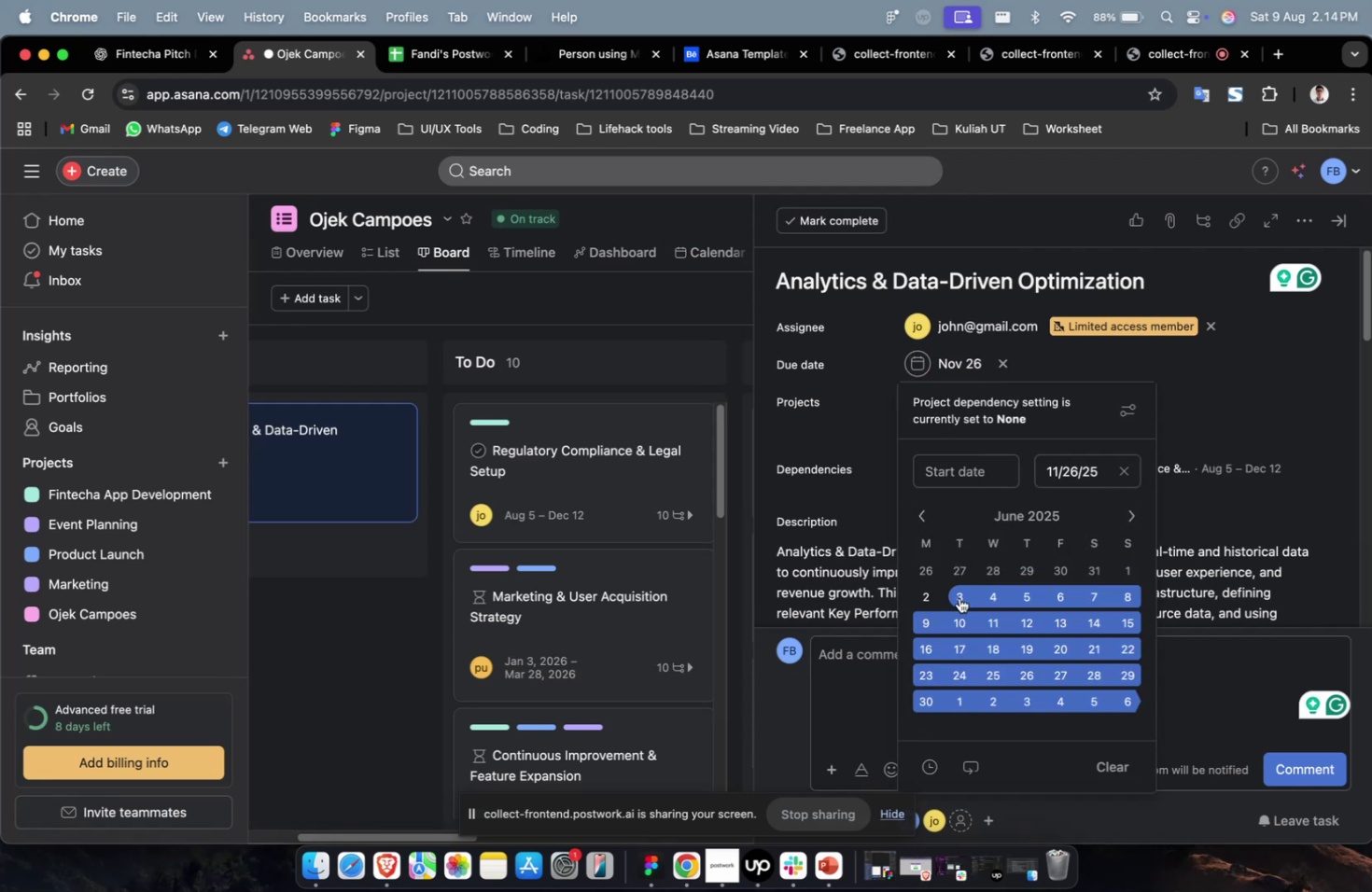 
triple_click([959, 597])
 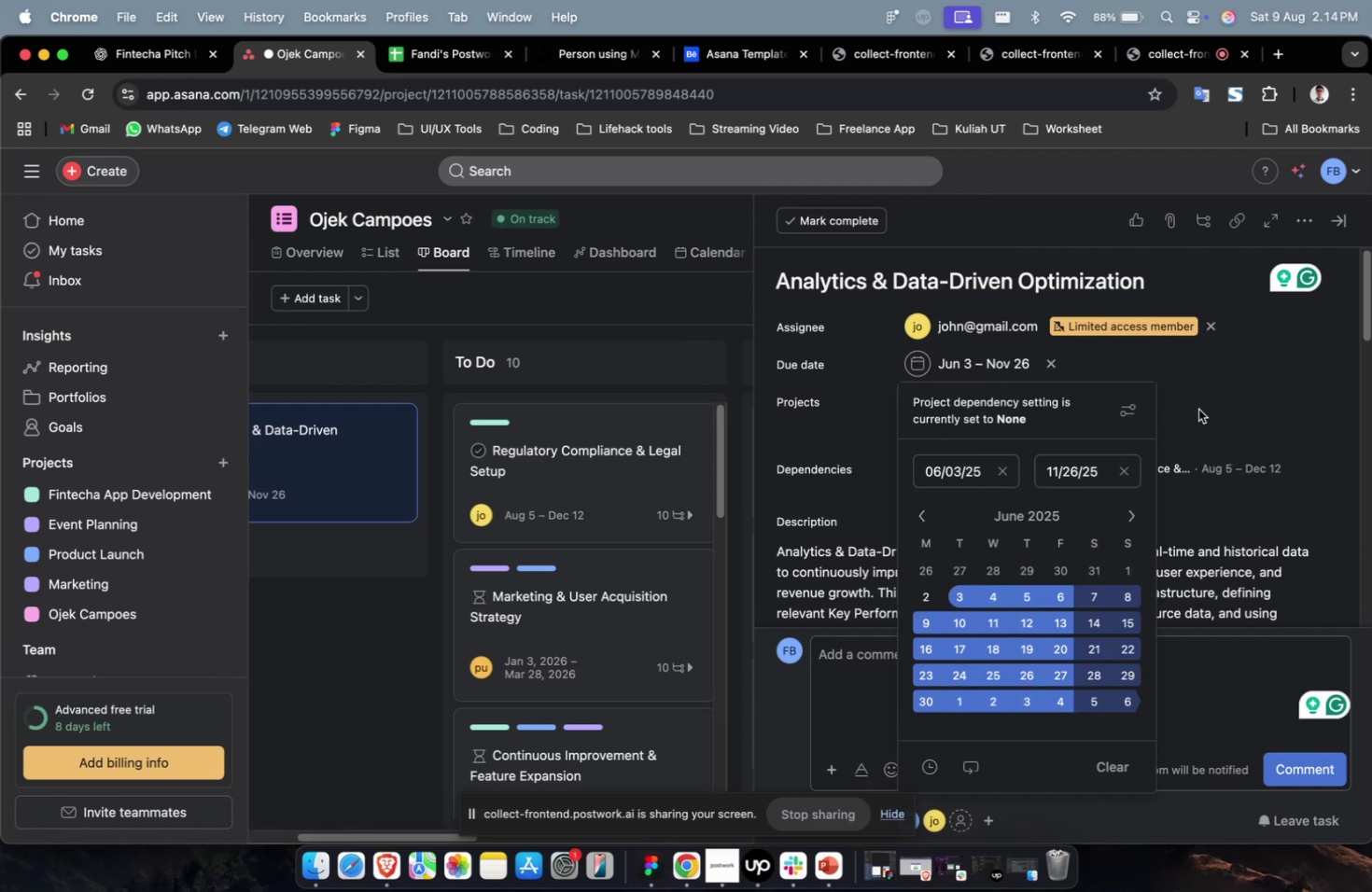 
triple_click([1197, 409])
 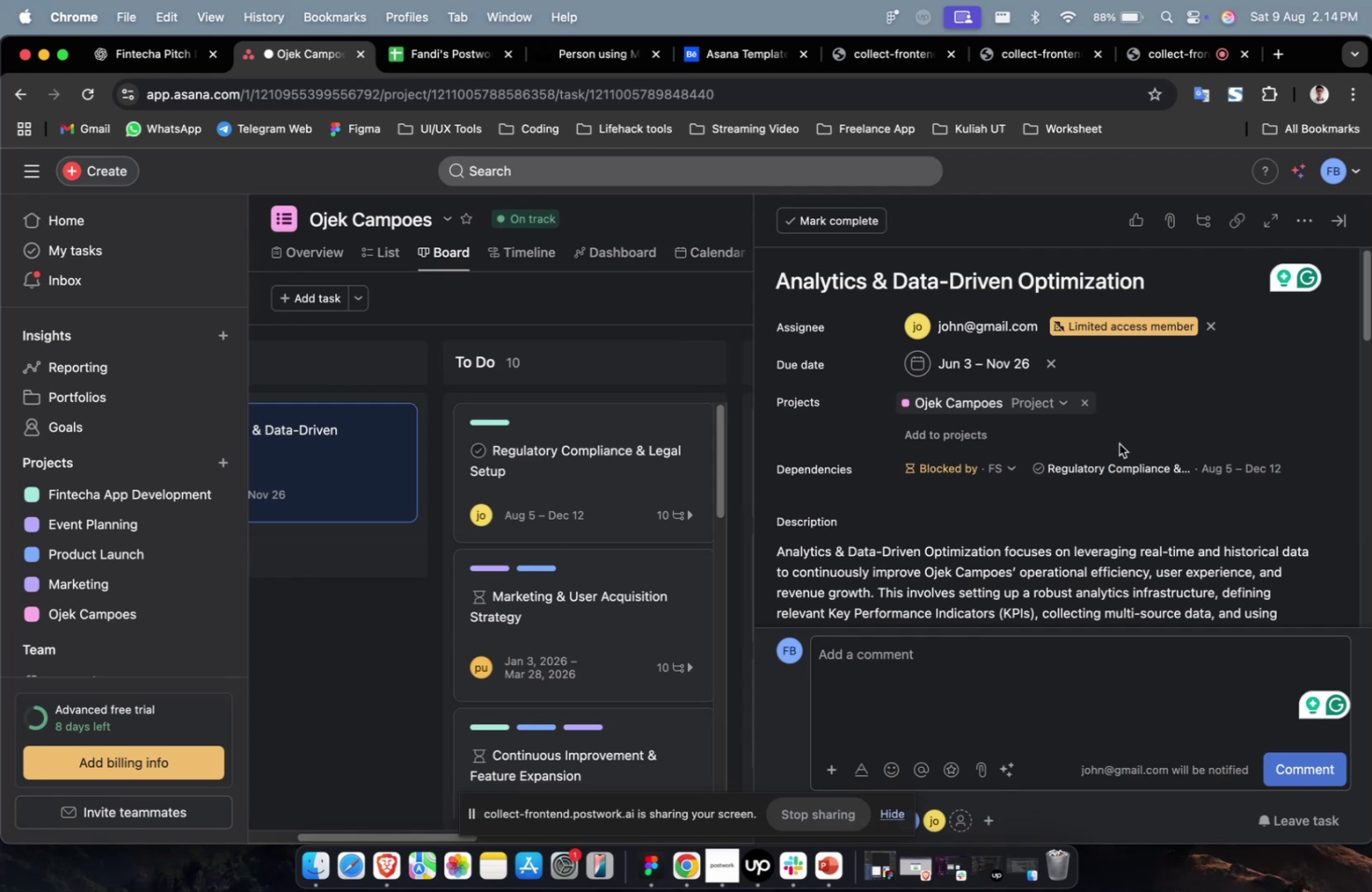 
key(Shift+ShiftLeft)
 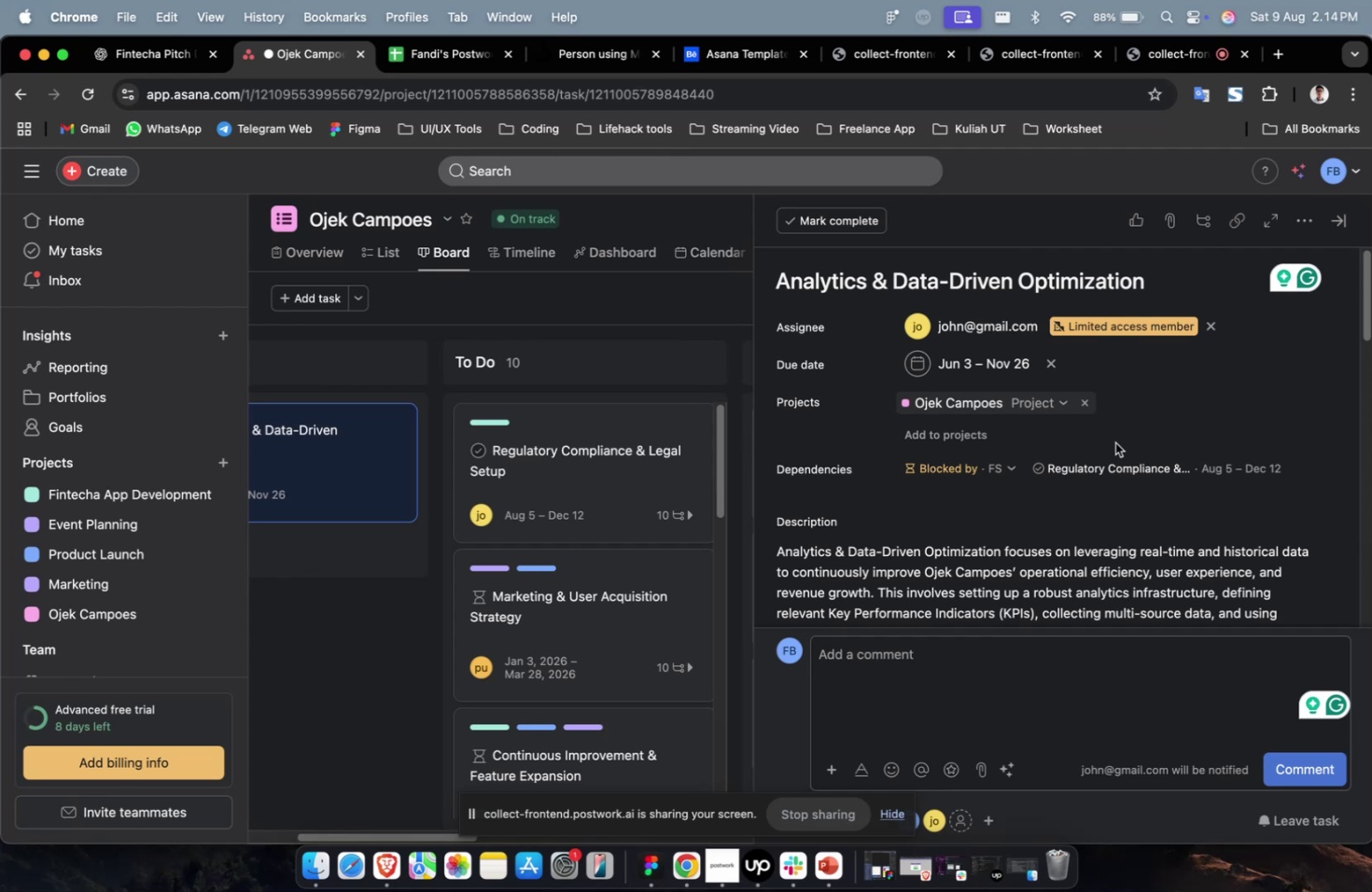 
wait(32.28)
 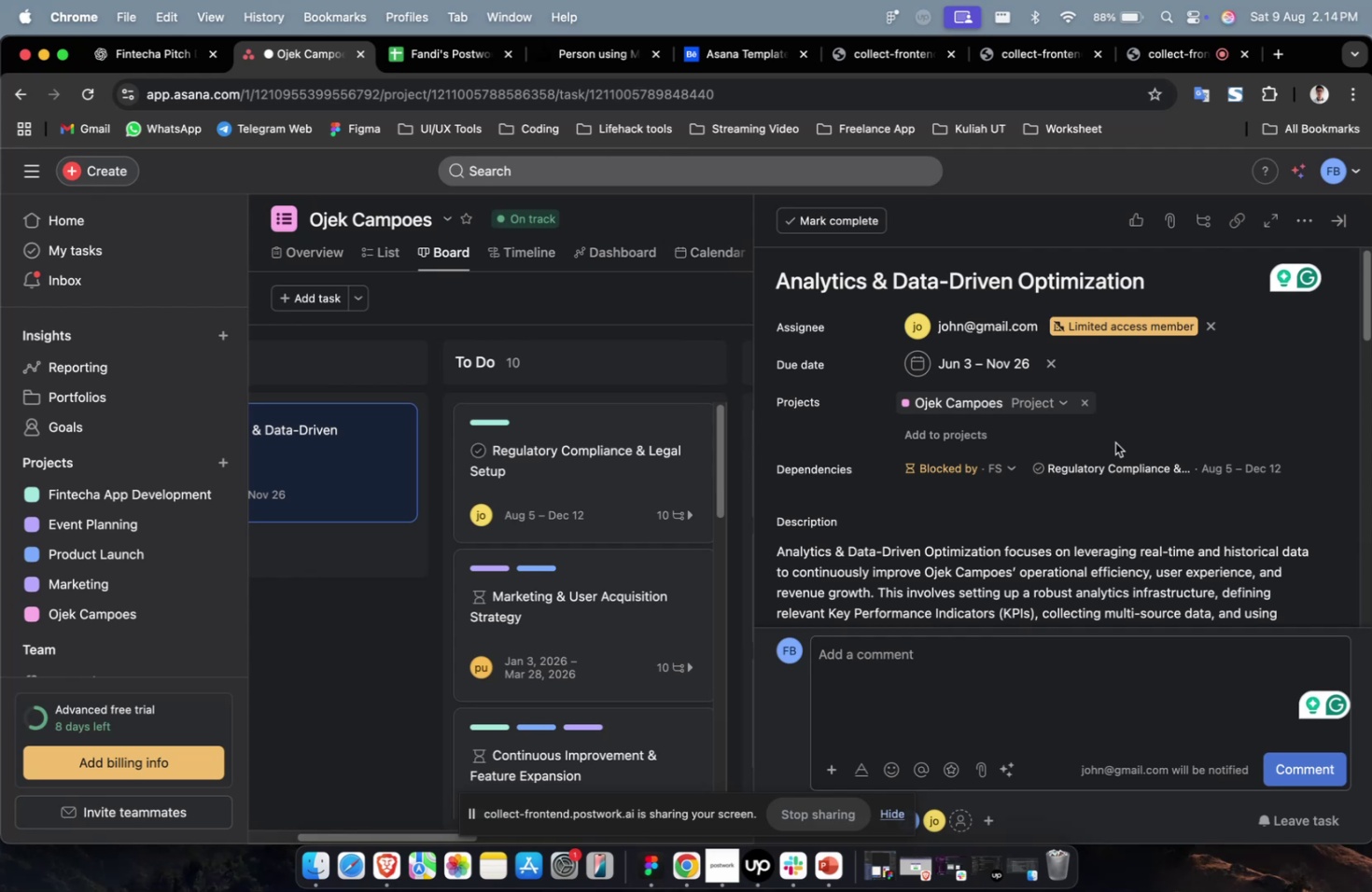 
scroll: coordinate [1114, 442], scroll_direction: up, amount: 3.0
 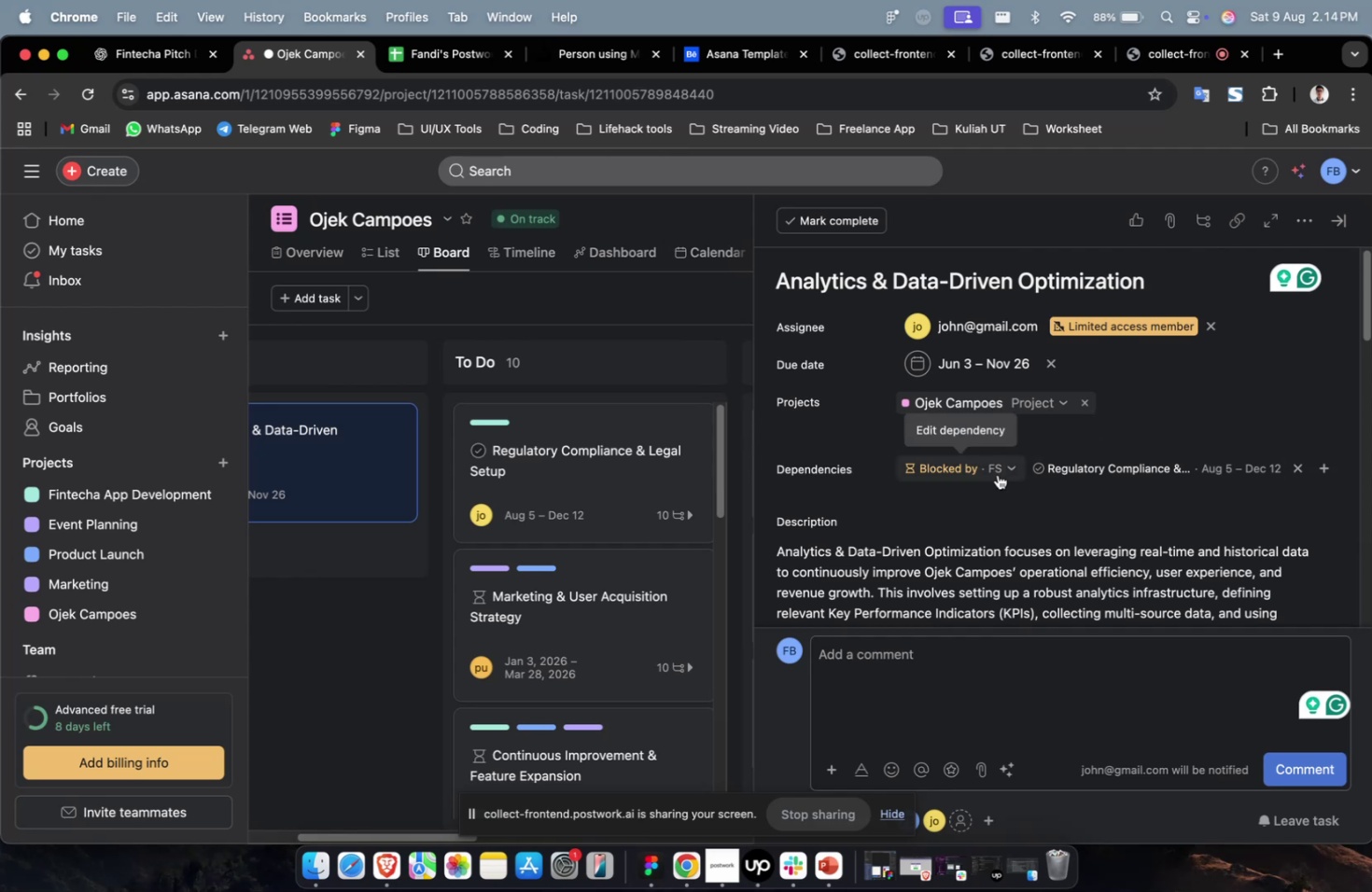 
scroll: coordinate [997, 474], scroll_direction: down, amount: 9.0
 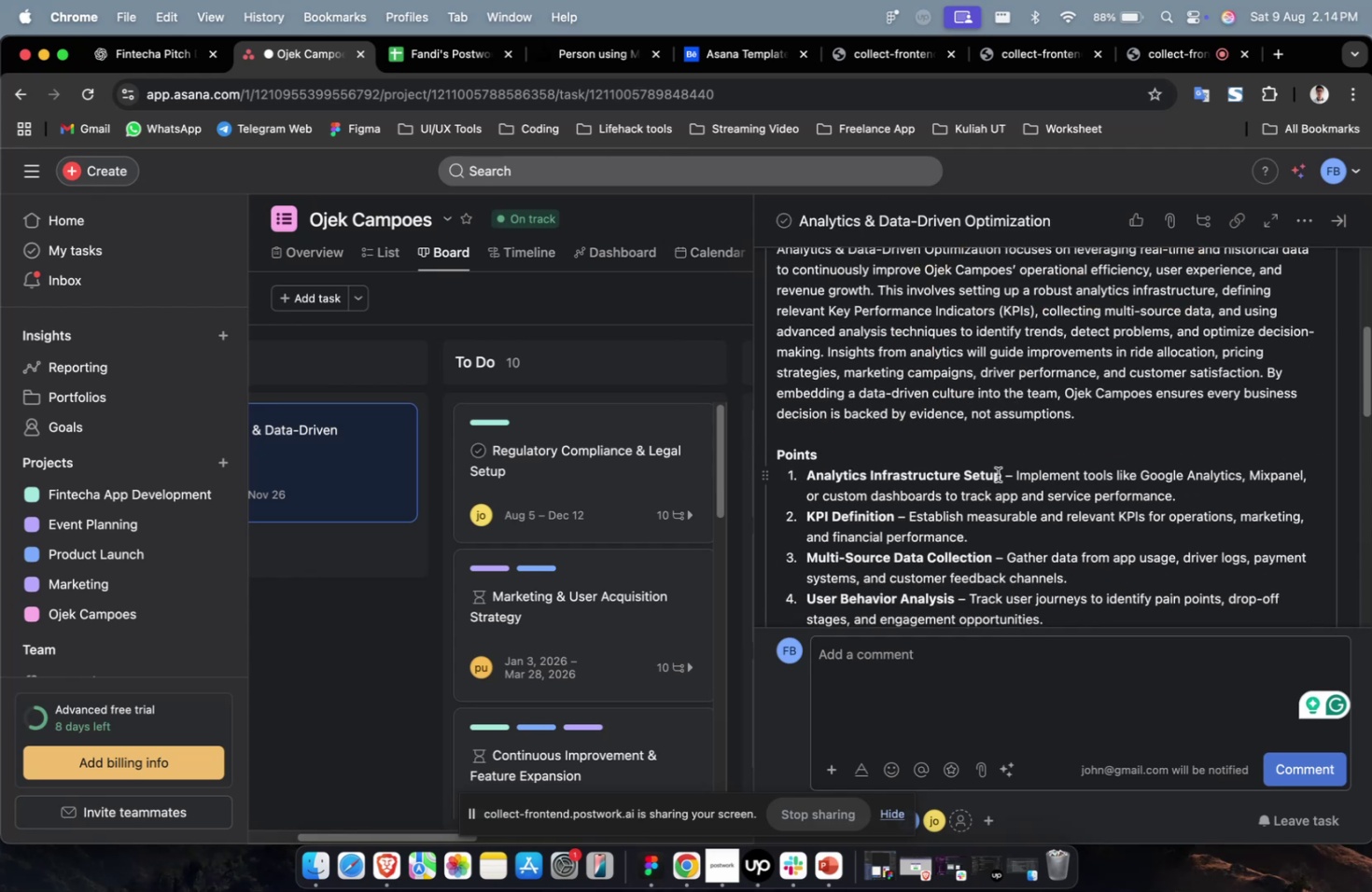 
scroll: coordinate [997, 474], scroll_direction: up, amount: 5.0
 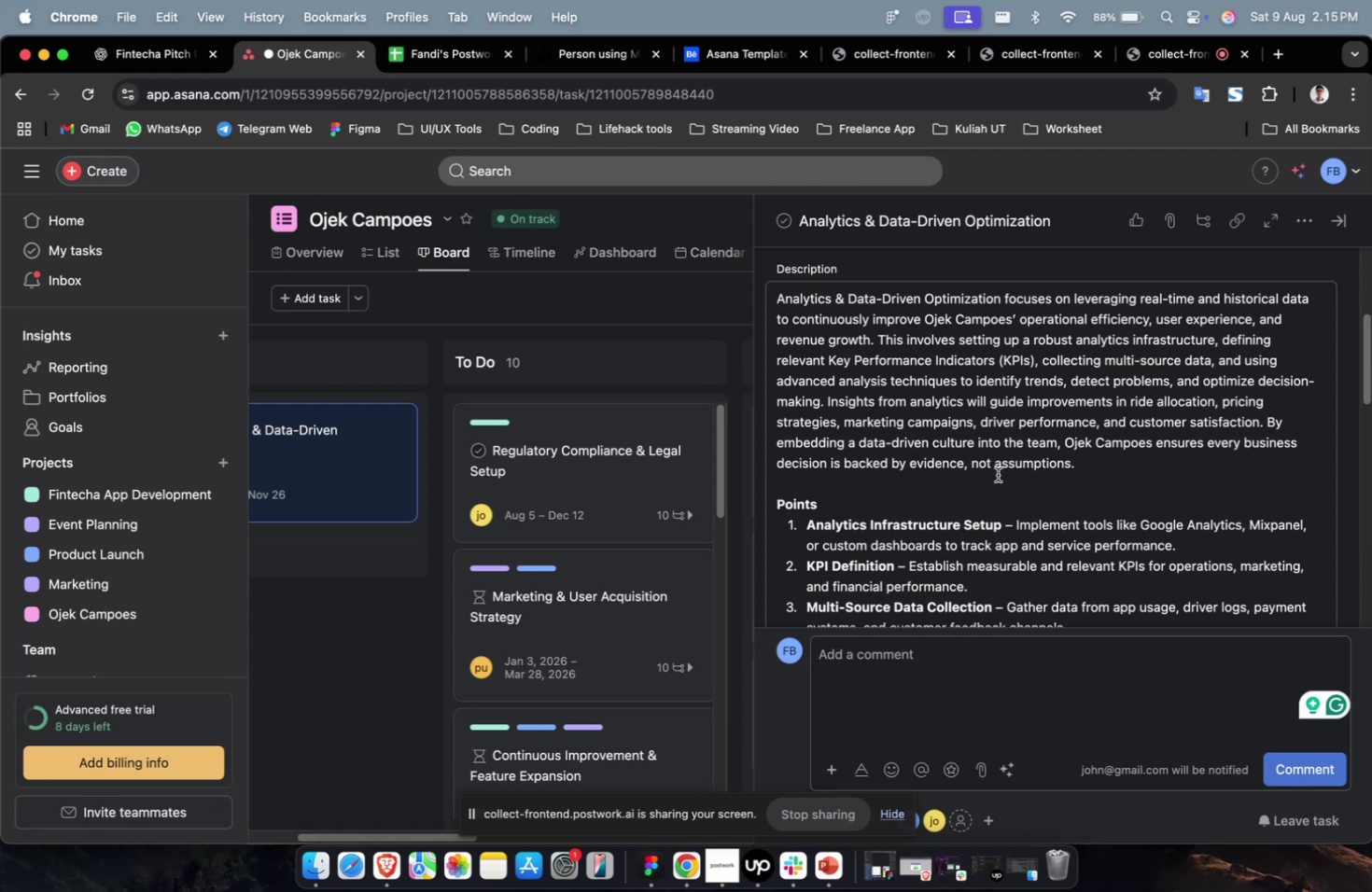 
wait(52.65)
 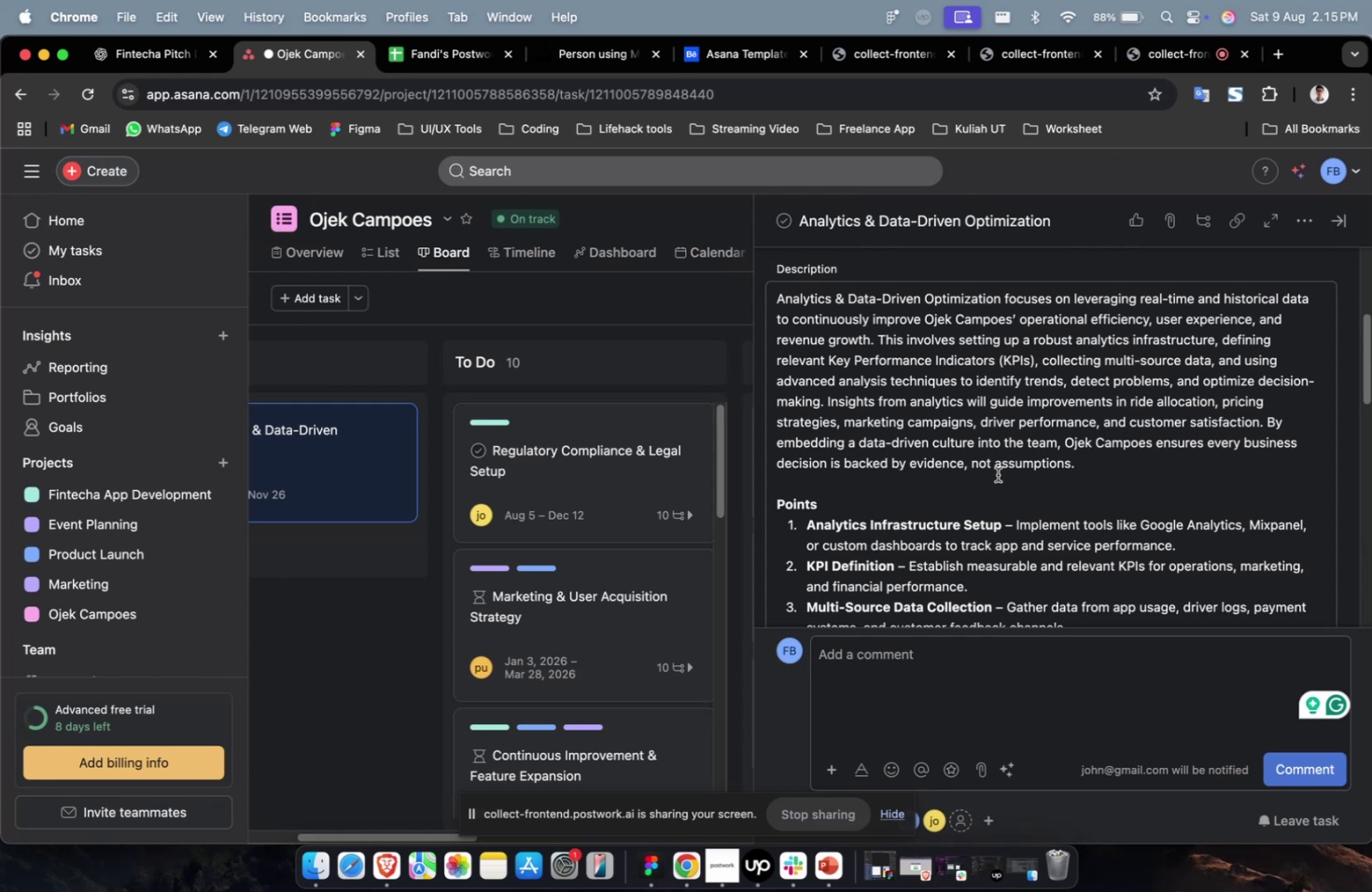 
scroll: coordinate [997, 474], scroll_direction: down, amount: 4.0
 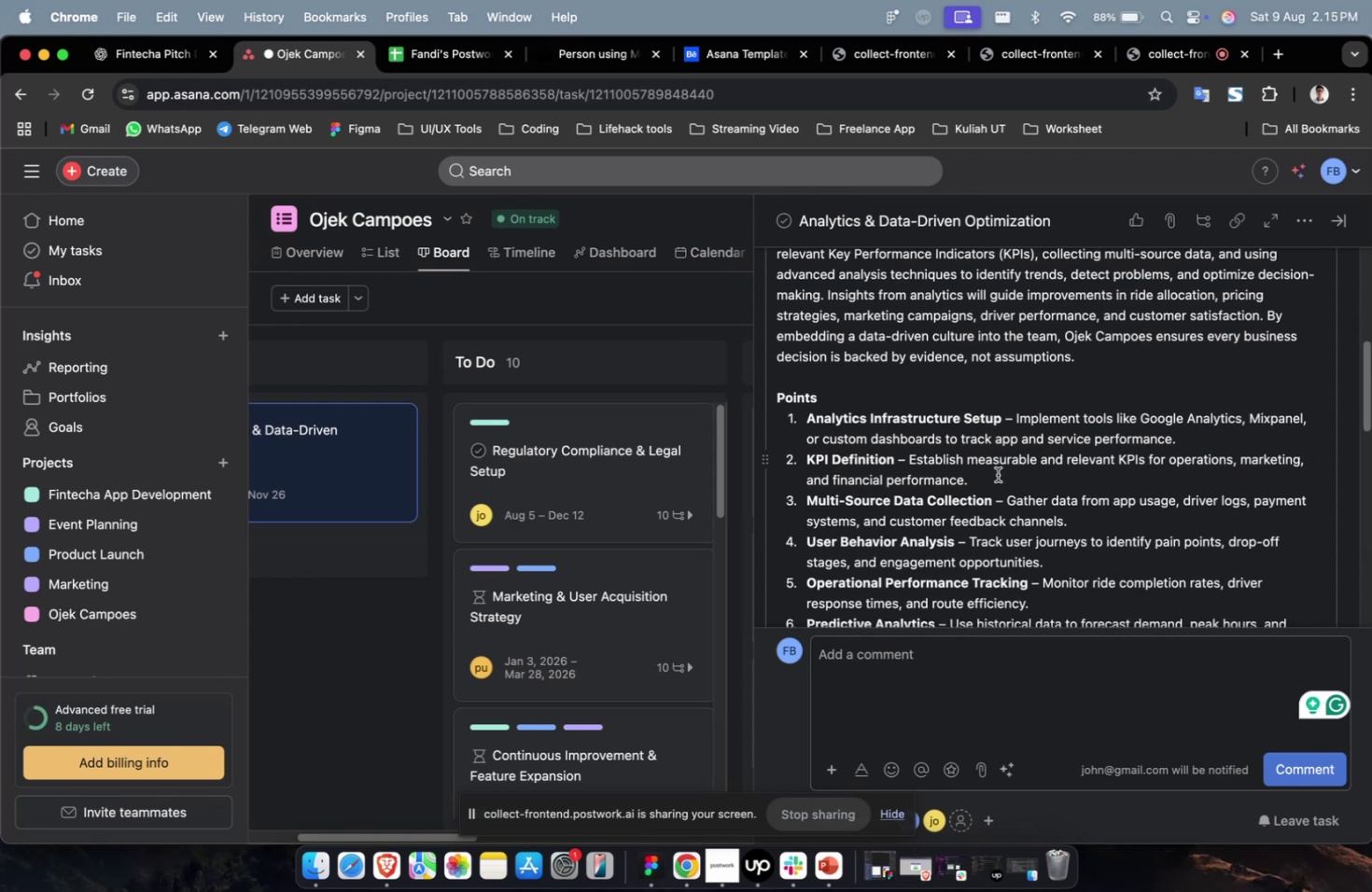 
scroll: coordinate [997, 474], scroll_direction: up, amount: 4.0
 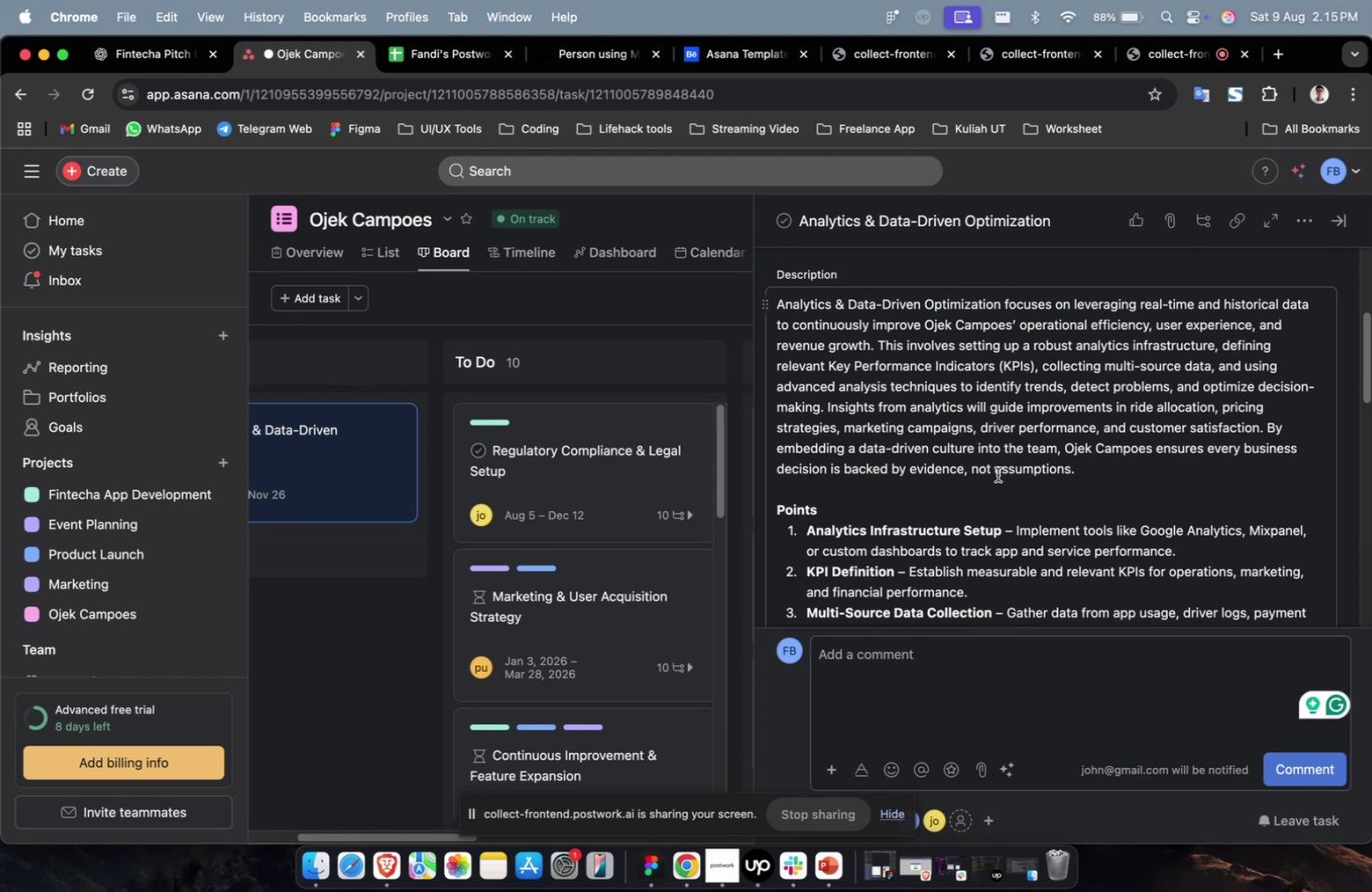 
scroll: coordinate [997, 474], scroll_direction: down, amount: 2.0
 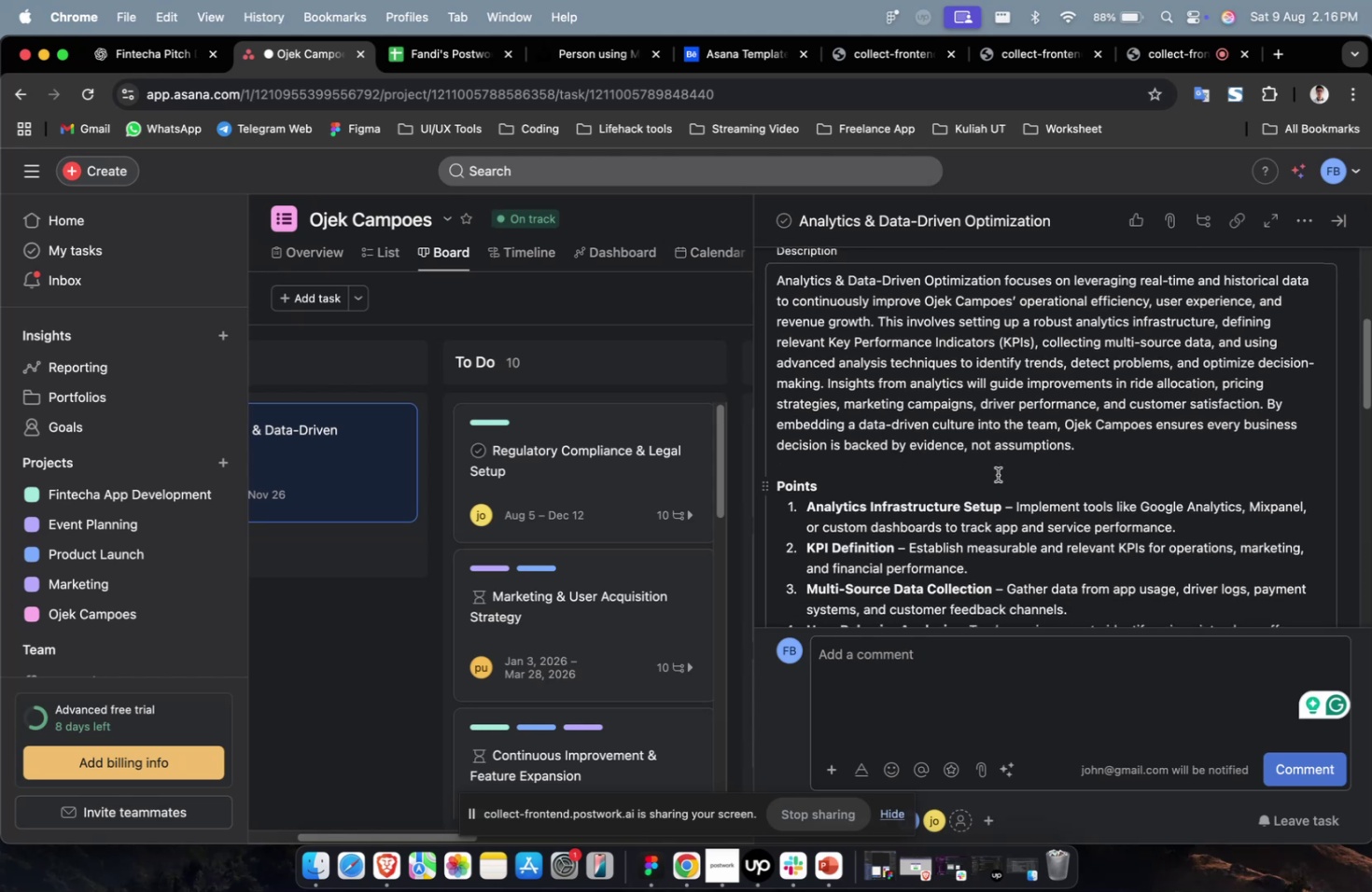 
scroll: coordinate [987, 474], scroll_direction: up, amount: 2.0
 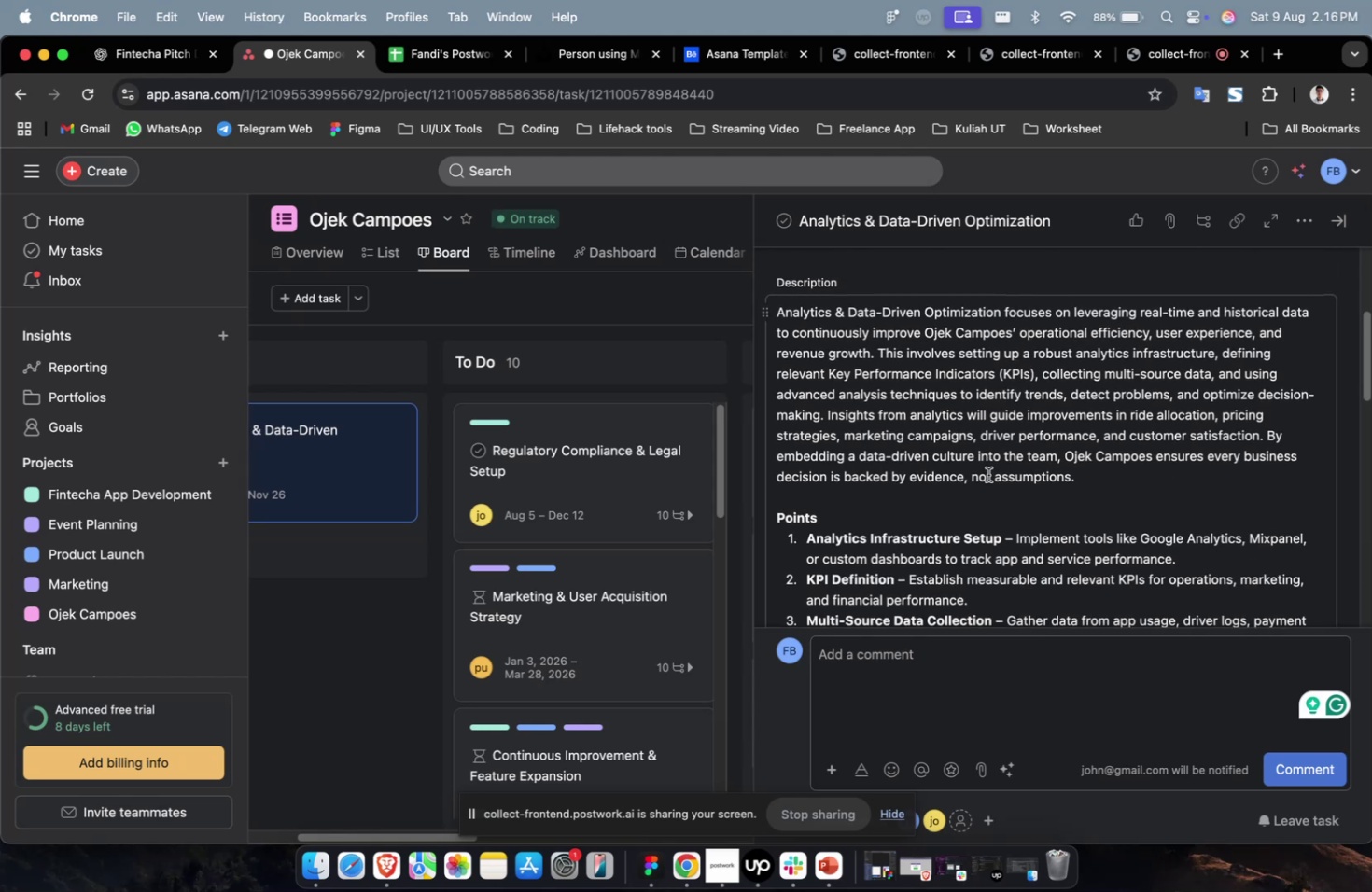 
scroll: coordinate [948, 464], scroll_direction: down, amount: 32.0
 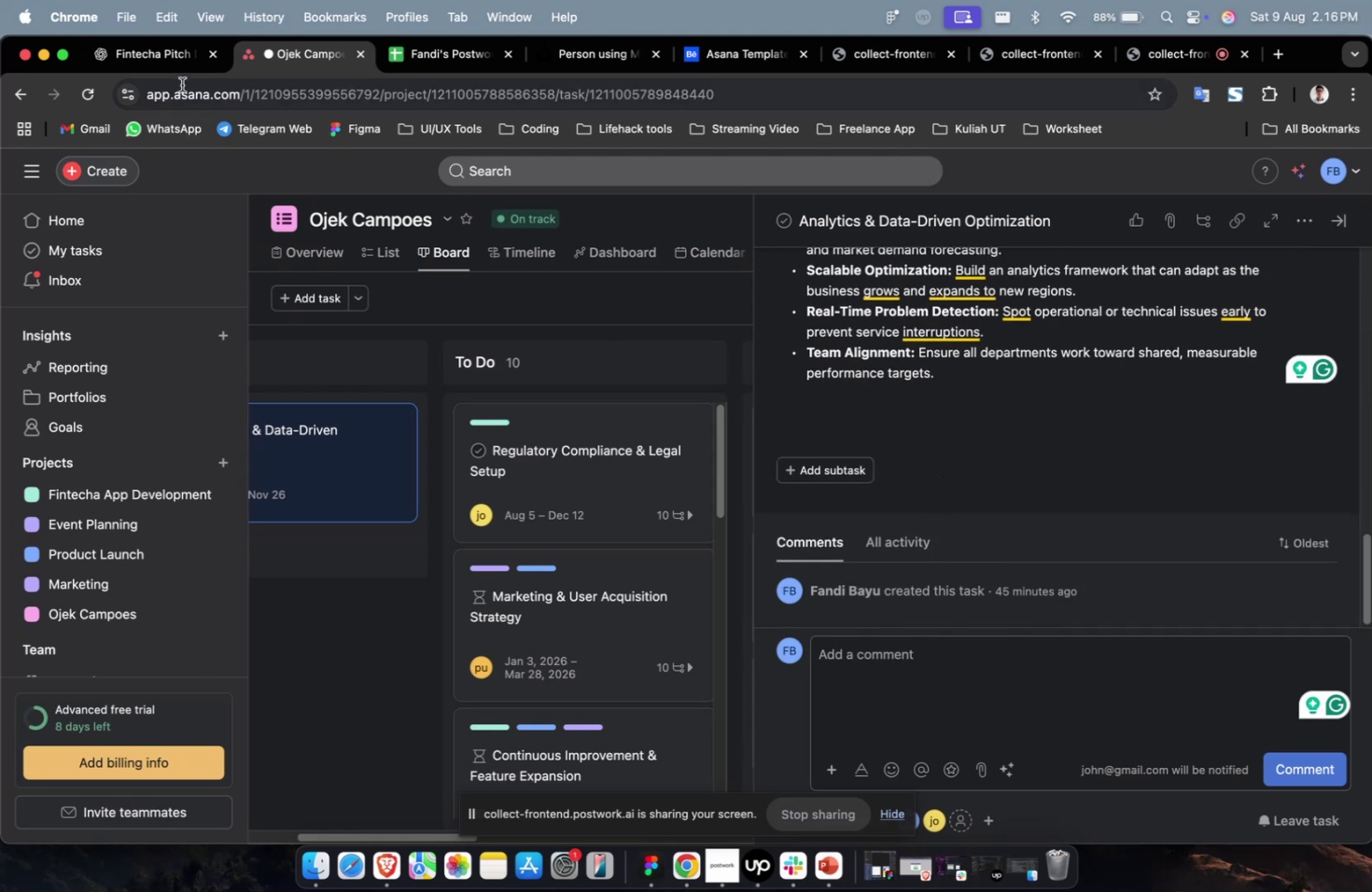 
left_click([174, 66])
 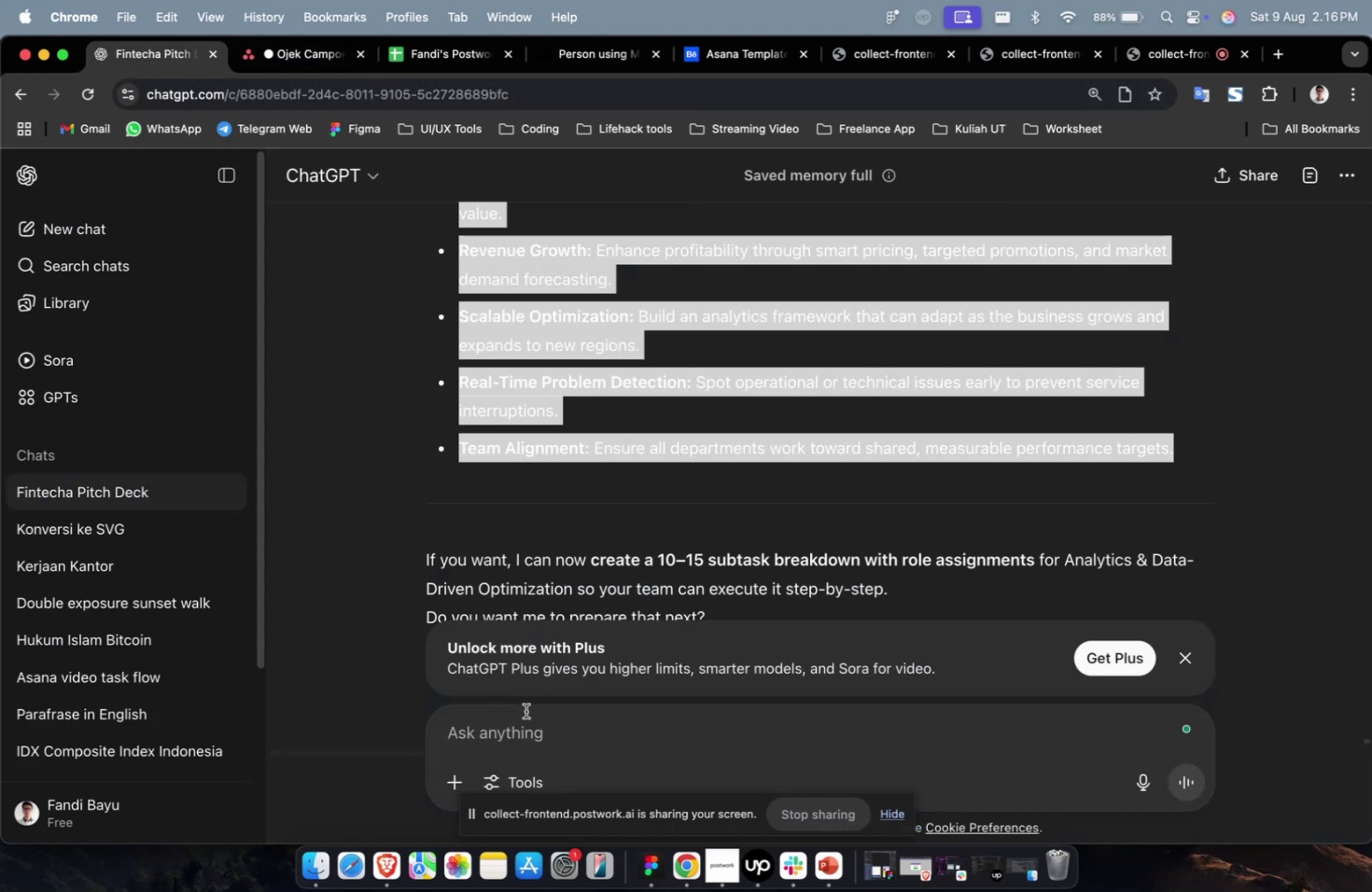 
left_click([525, 729])
 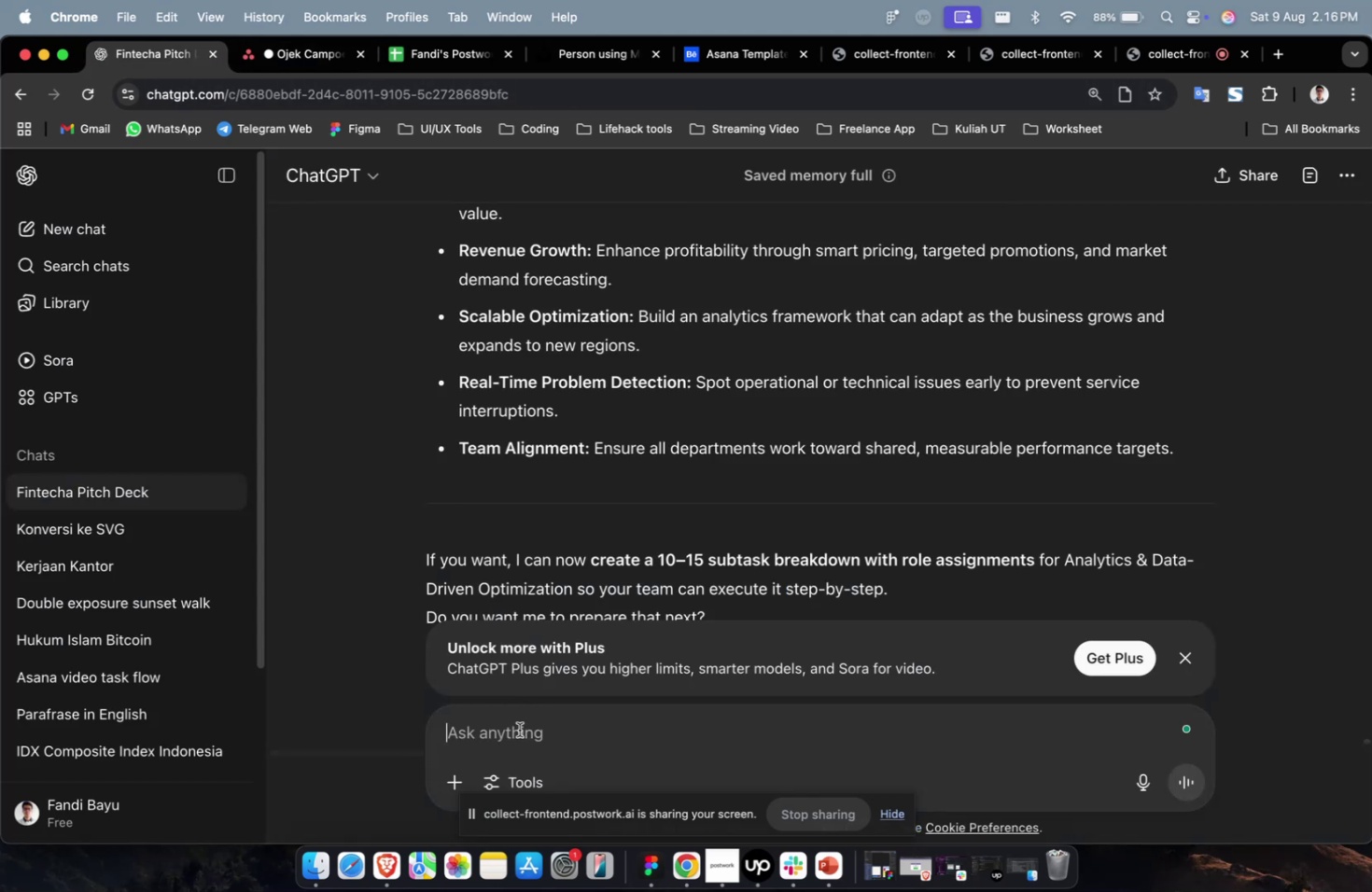 
type(buatkan 10 sub task untuk ini)
 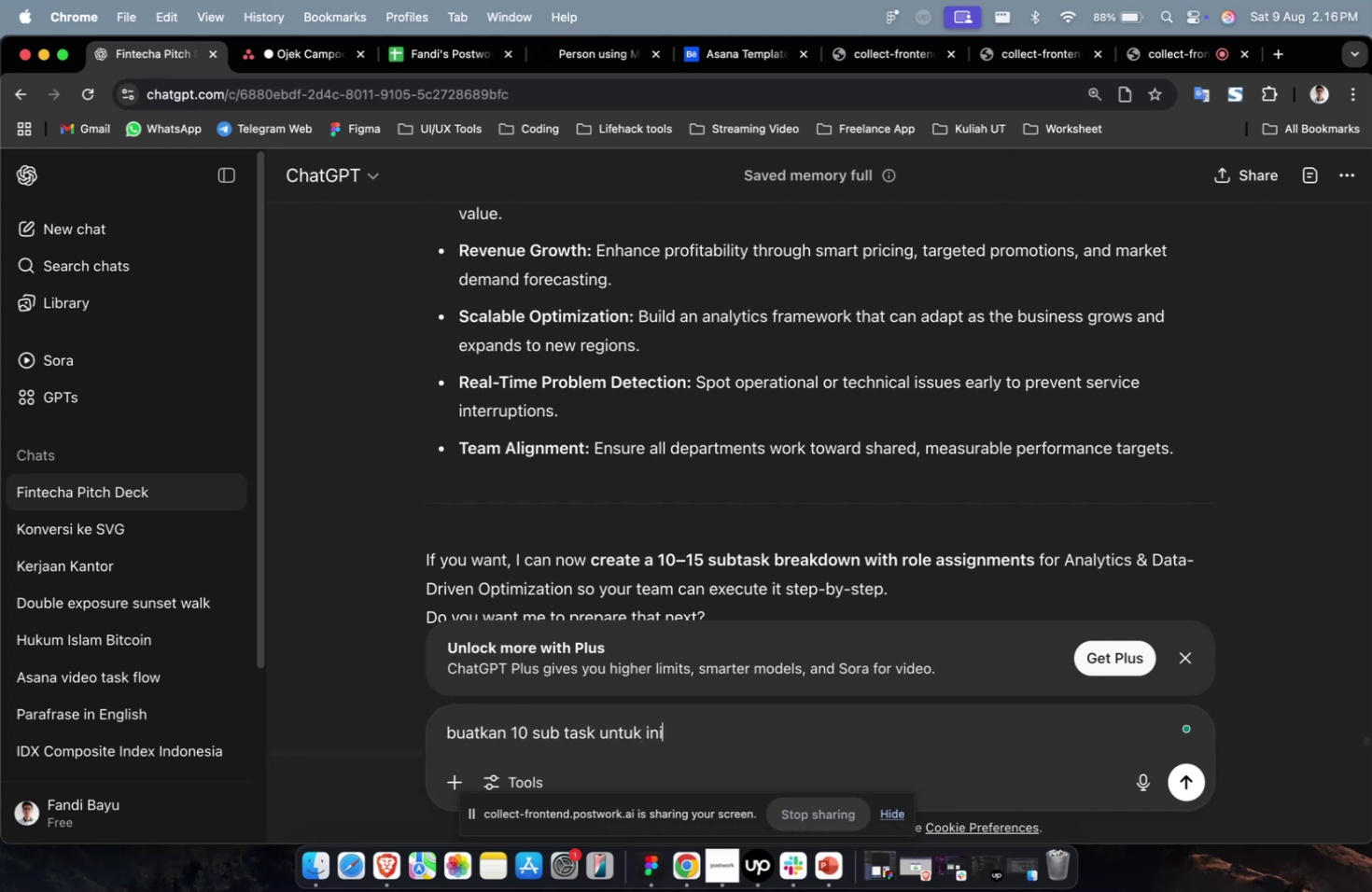 
key(Enter)
 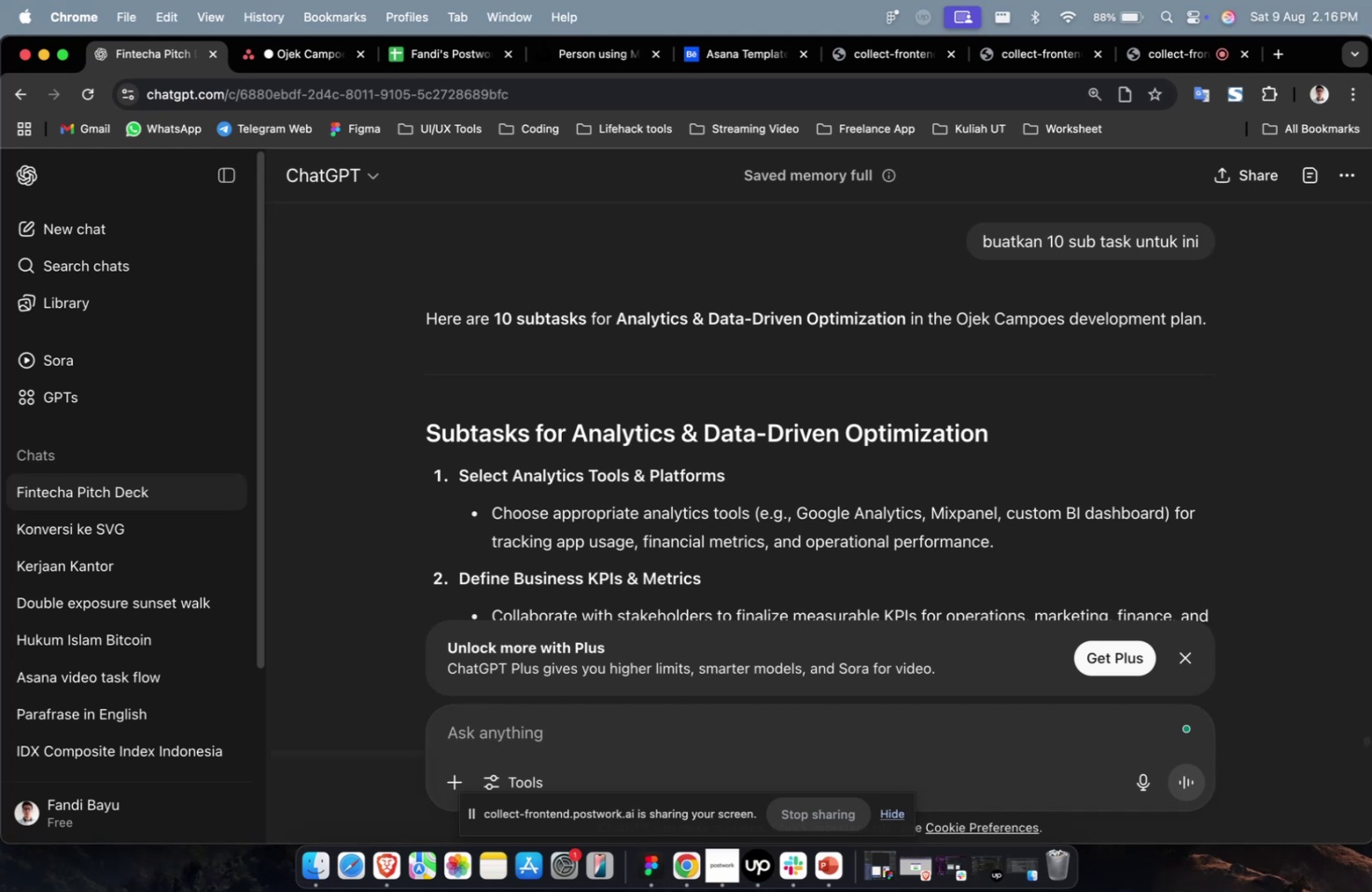 
wait(42.26)
 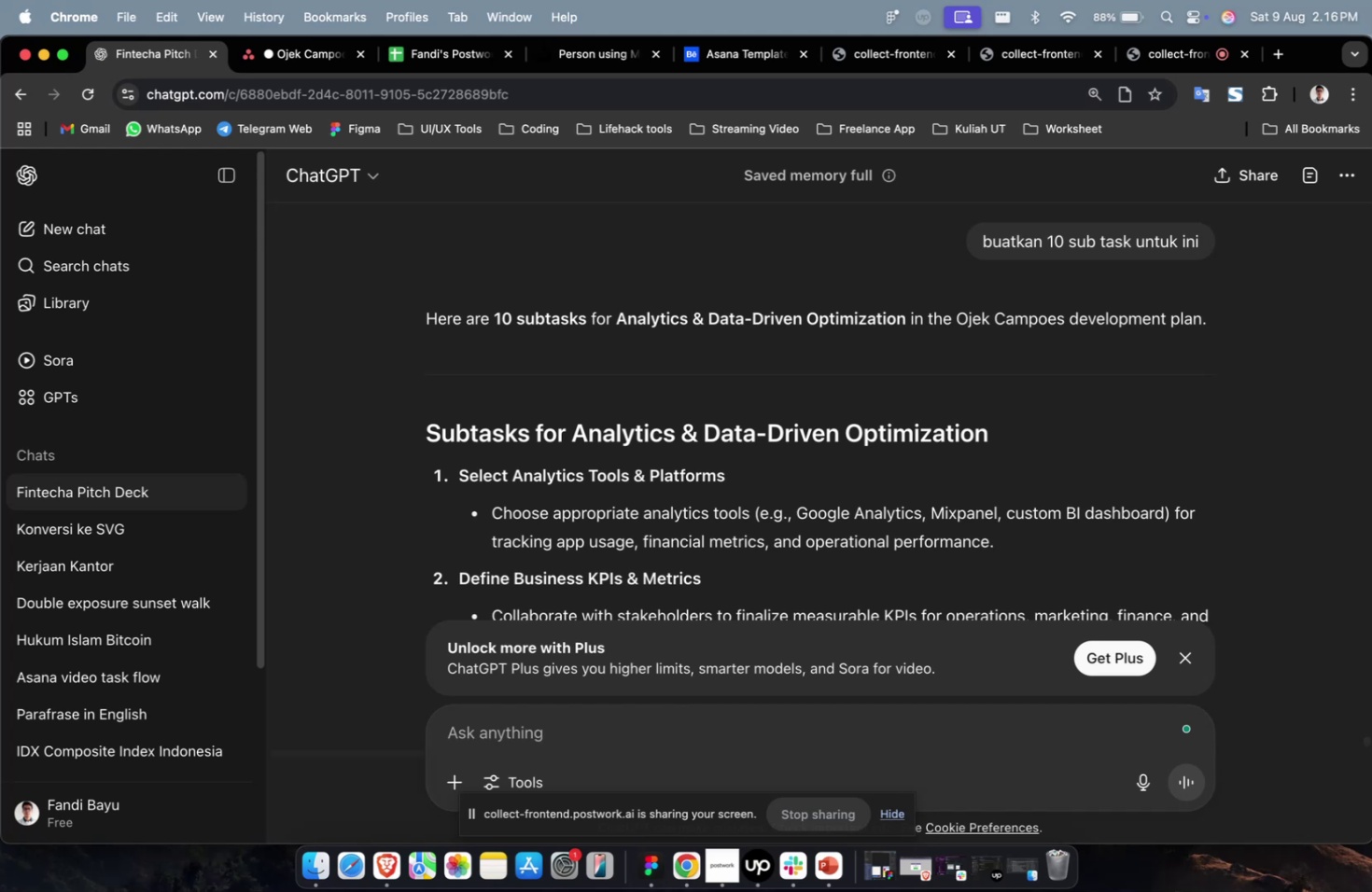 
scroll: coordinate [519, 729], scroll_direction: down, amount: 1.0
 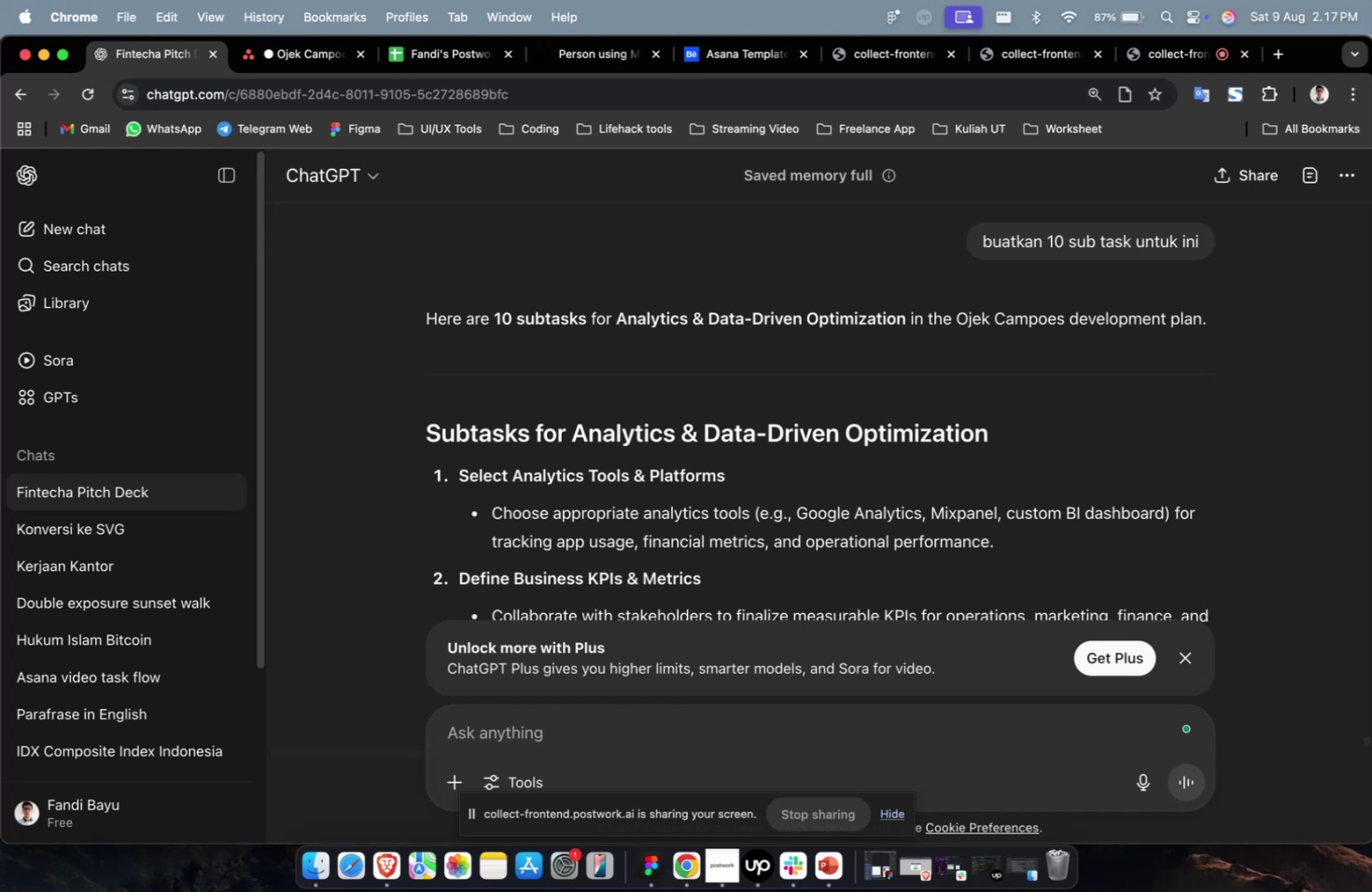 
wait(7.81)
 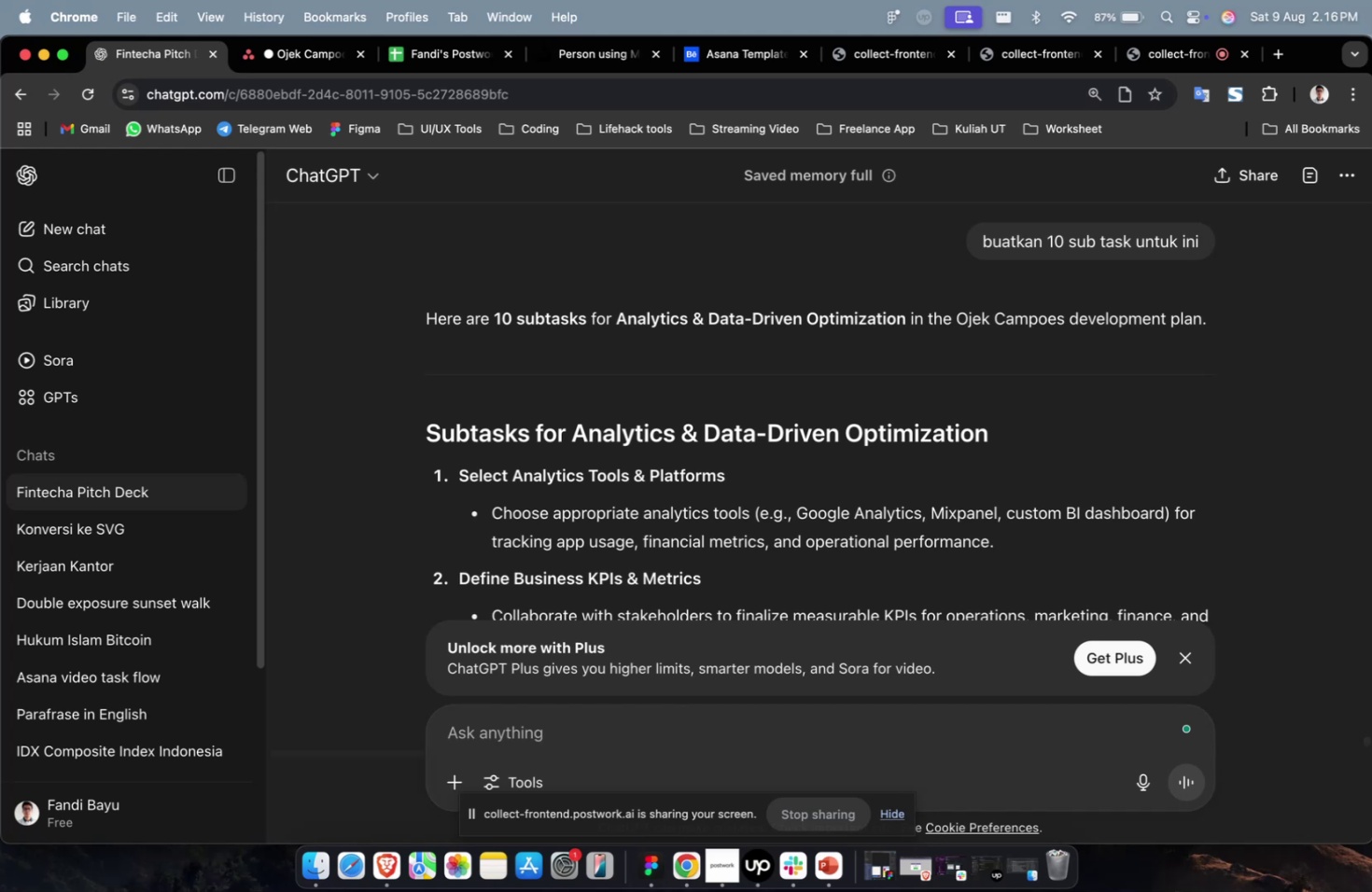 
scroll: coordinate [539, 560], scroll_direction: down, amount: 7.0
 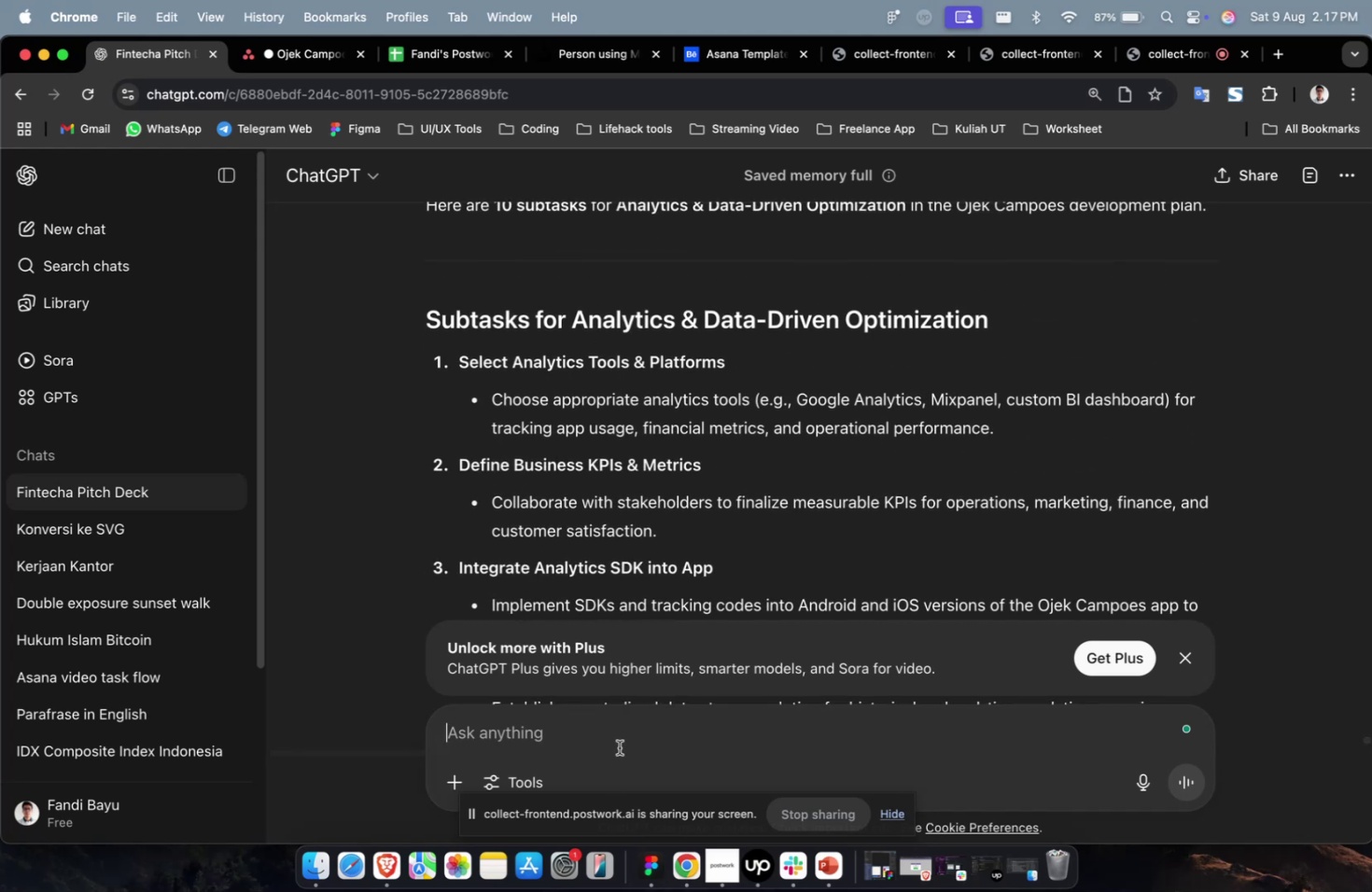 
type(buta)
key(Backspace)
key(Backspace)
type(atkan description, point, dan goals untuk masing masing)
 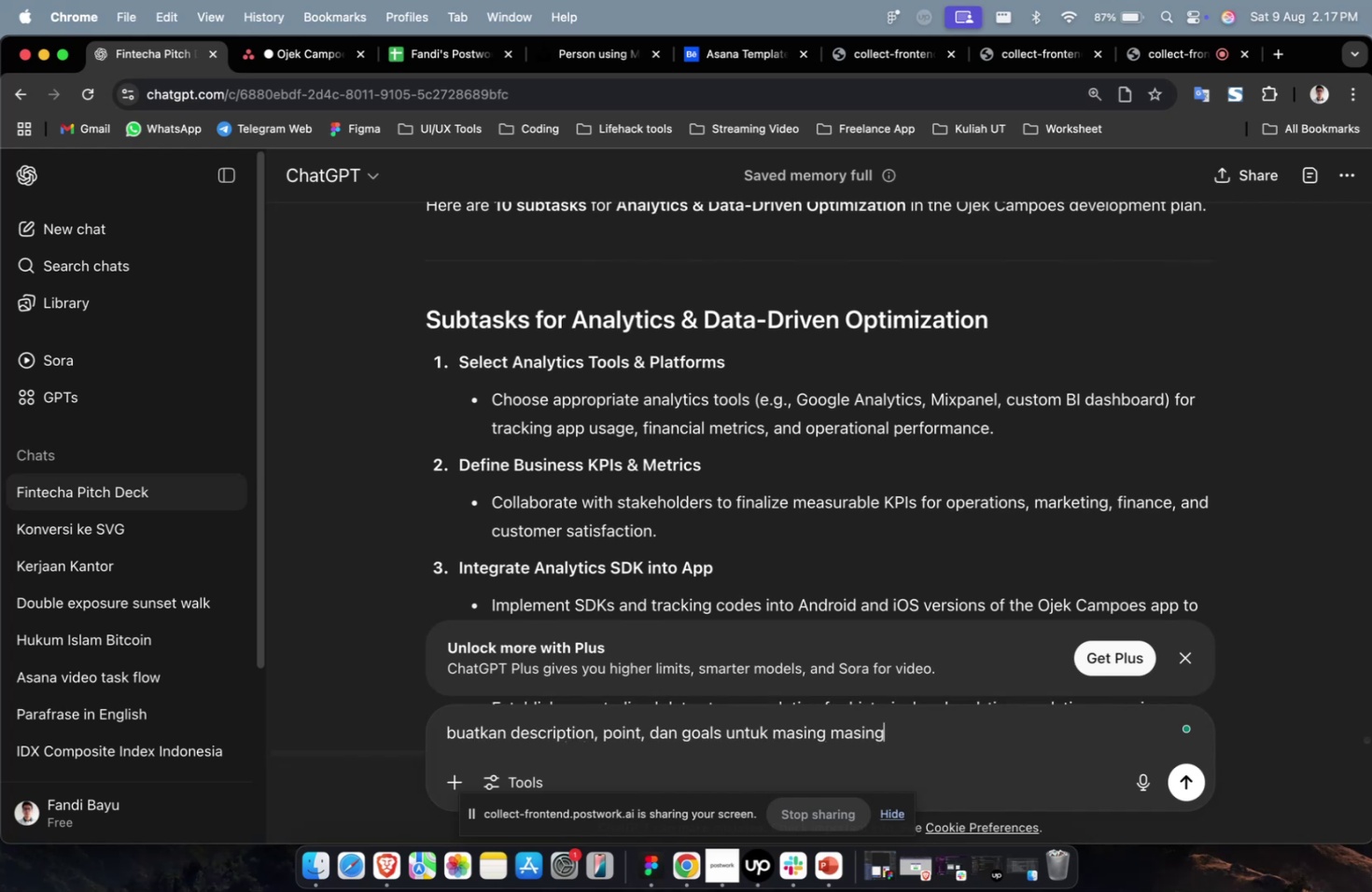 
type( subtask)
 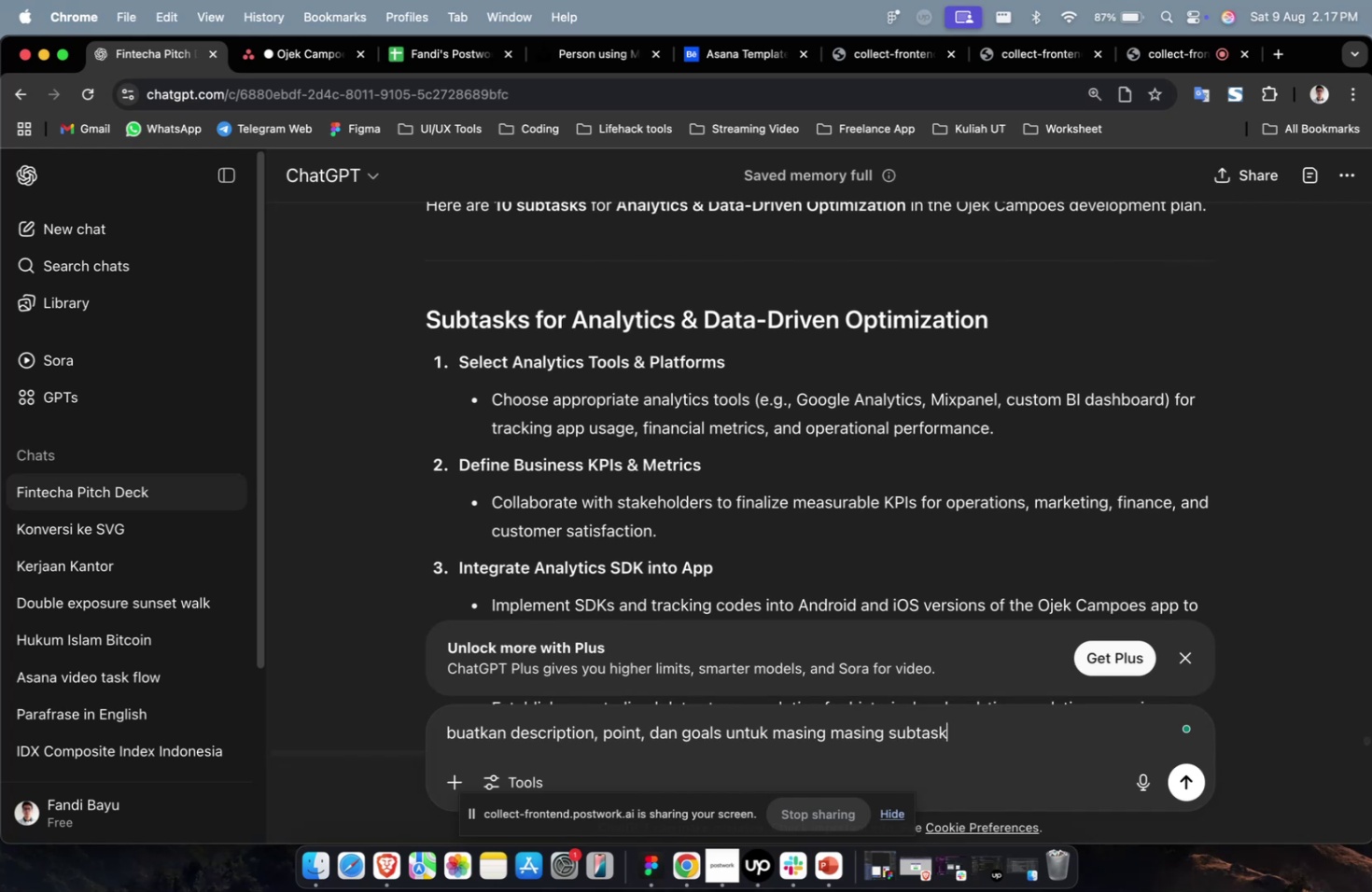 
key(Enter)
 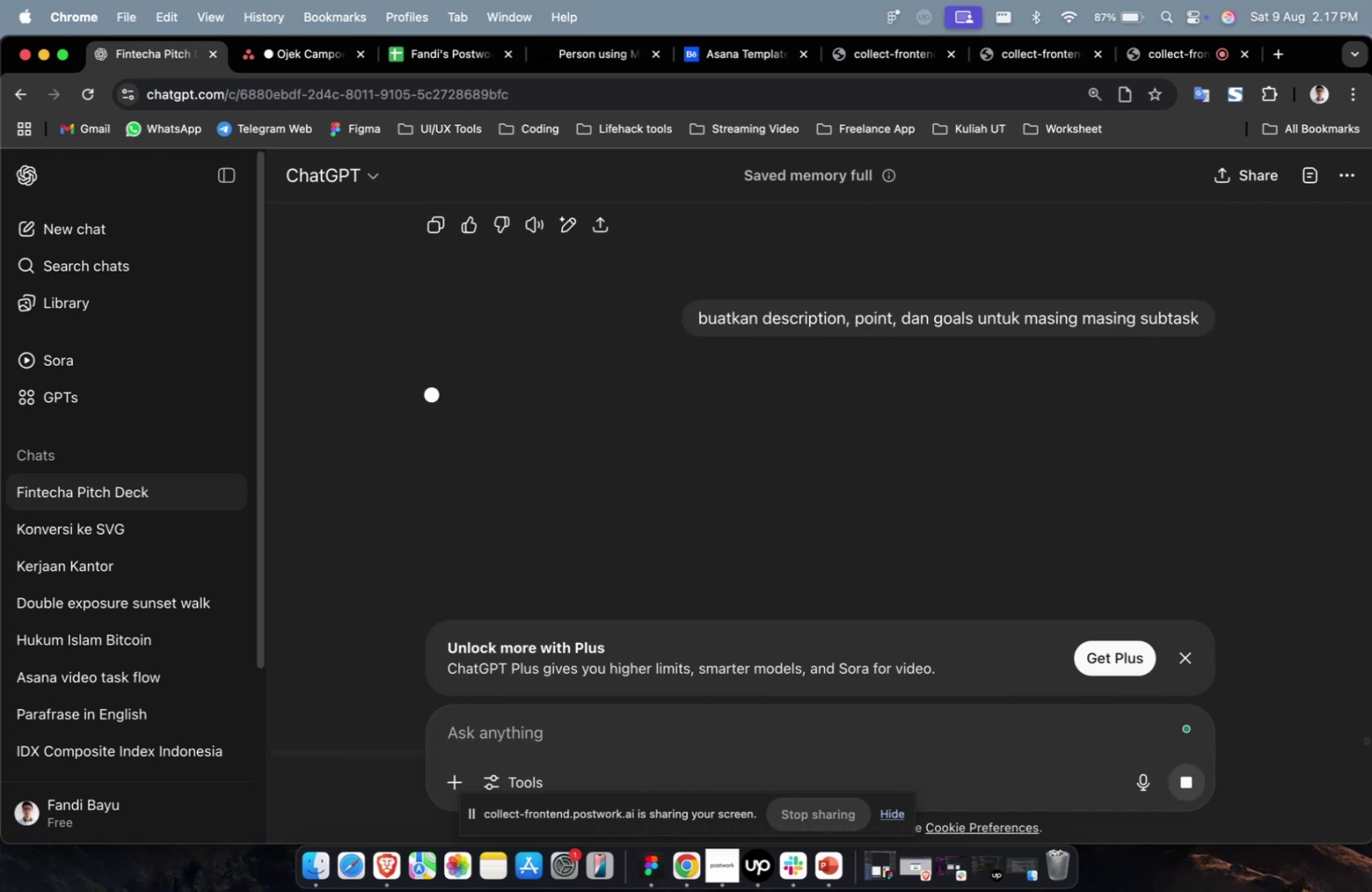 
wait(9.69)
 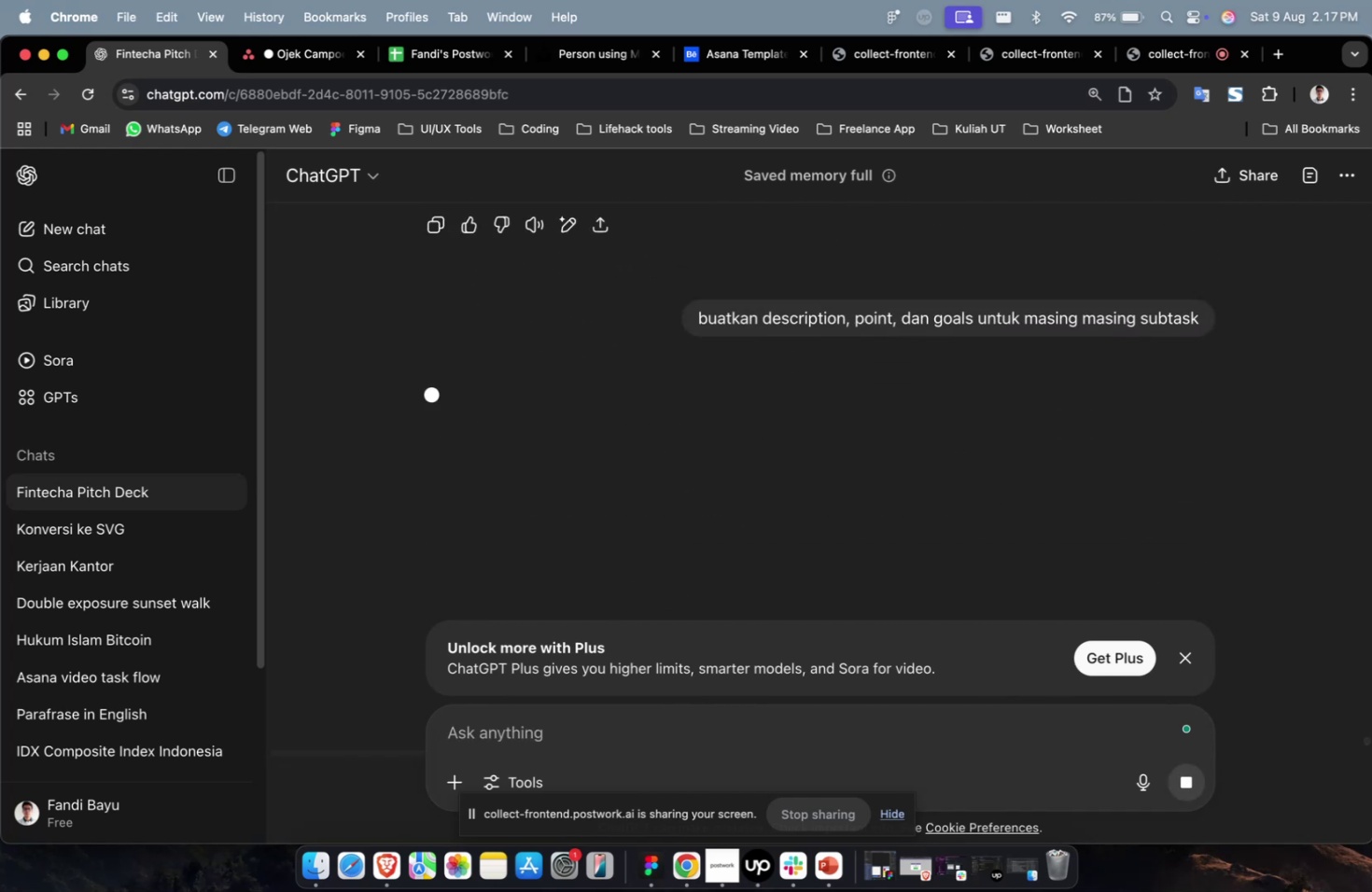 
scroll: coordinate [613, 528], scroll_direction: down, amount: 2.0
 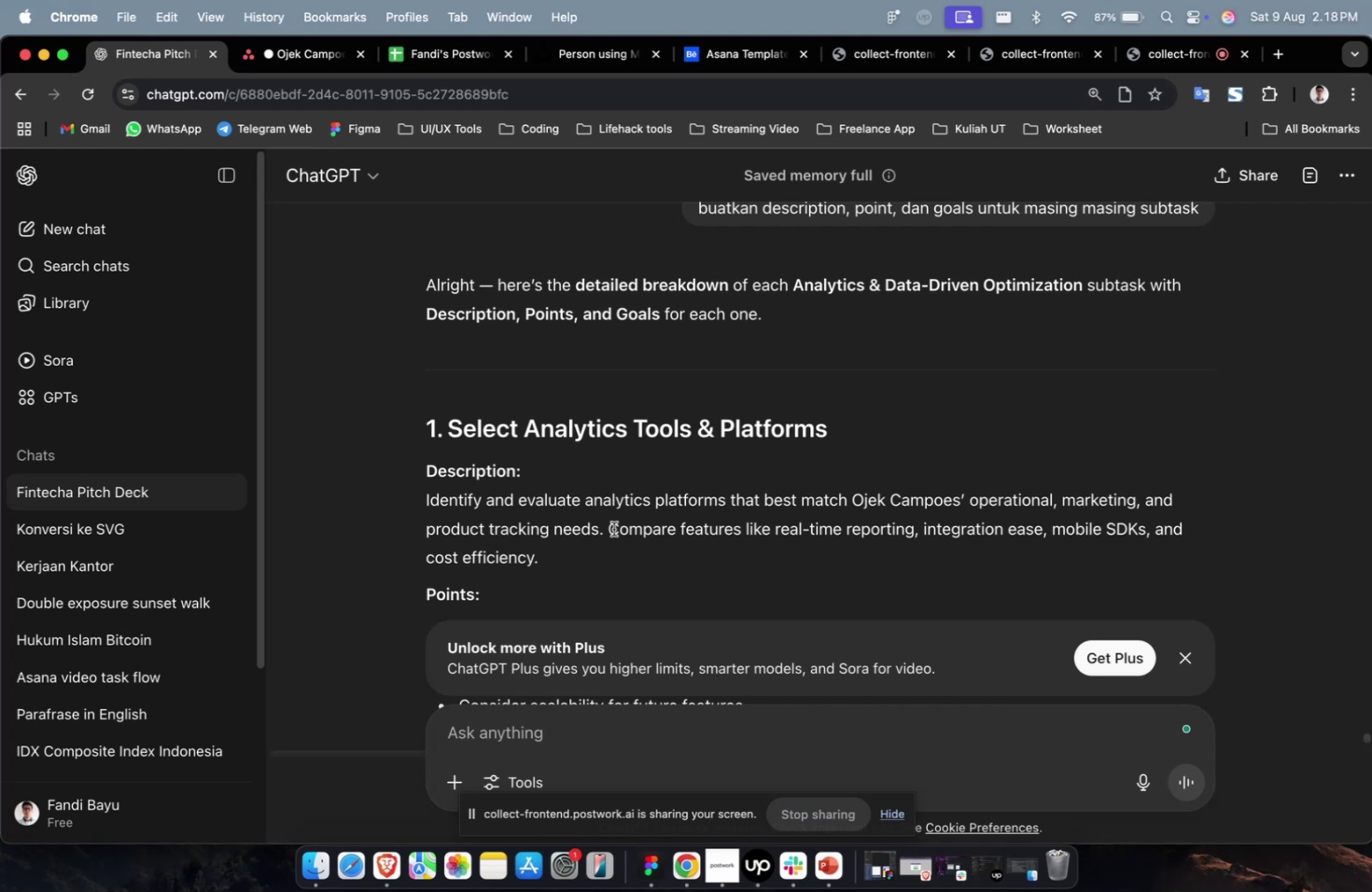 
wait(43.68)
 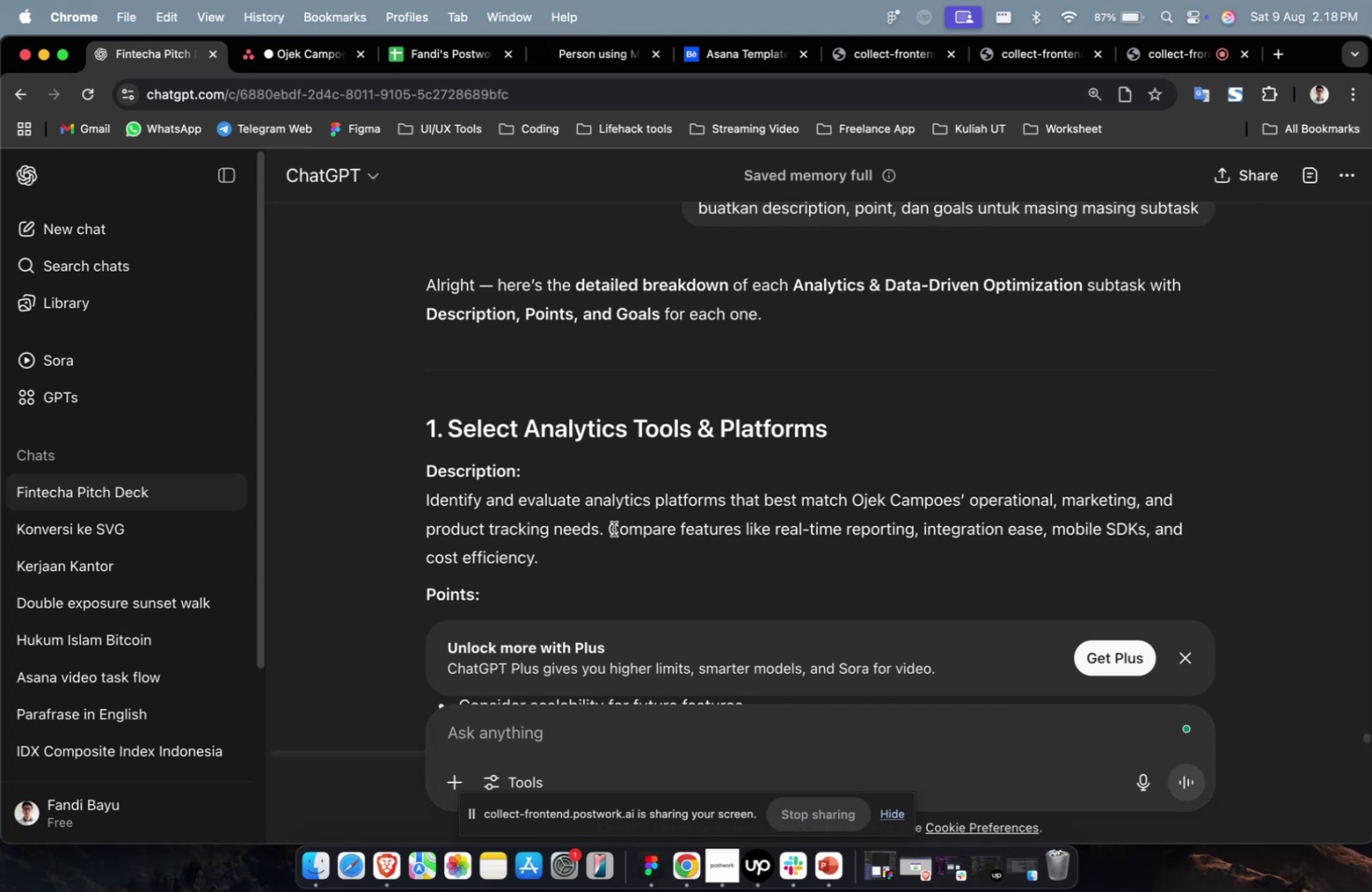 
scroll: coordinate [614, 593], scroll_direction: down, amount: 10.0
 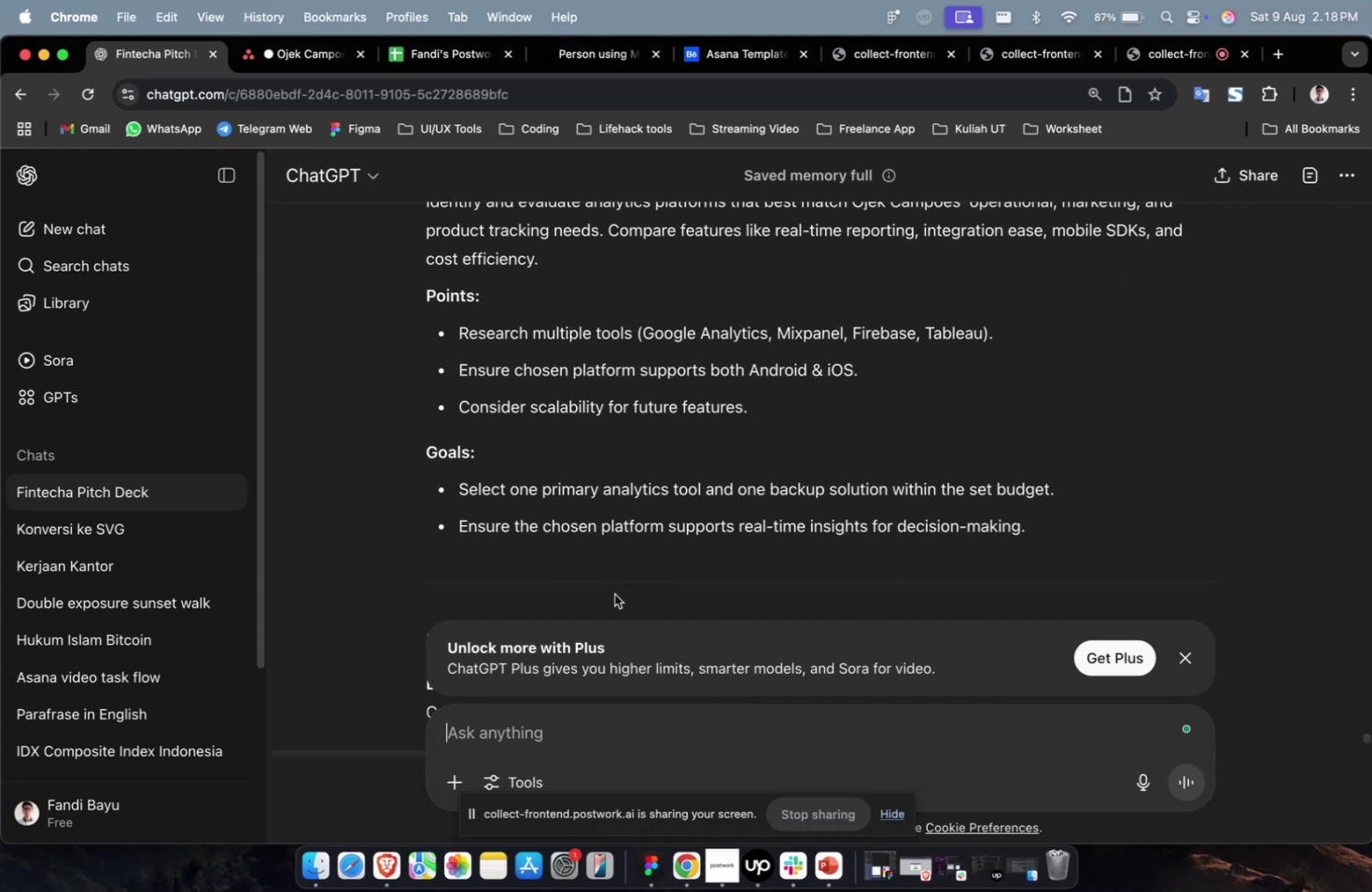 
scroll: coordinate [614, 593], scroll_direction: up, amount: 2.0
 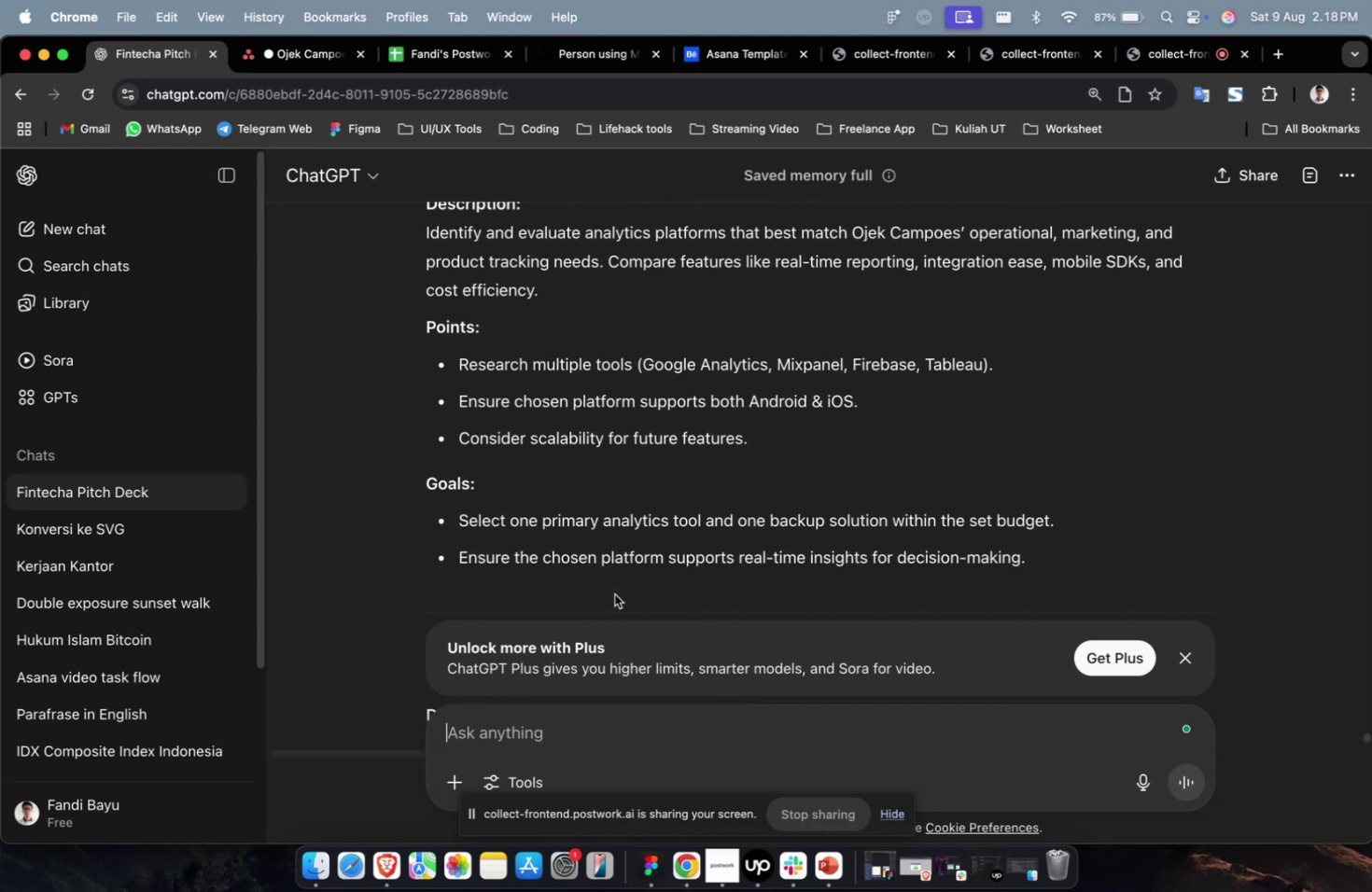 
scroll: coordinate [614, 593], scroll_direction: down, amount: 1.0
 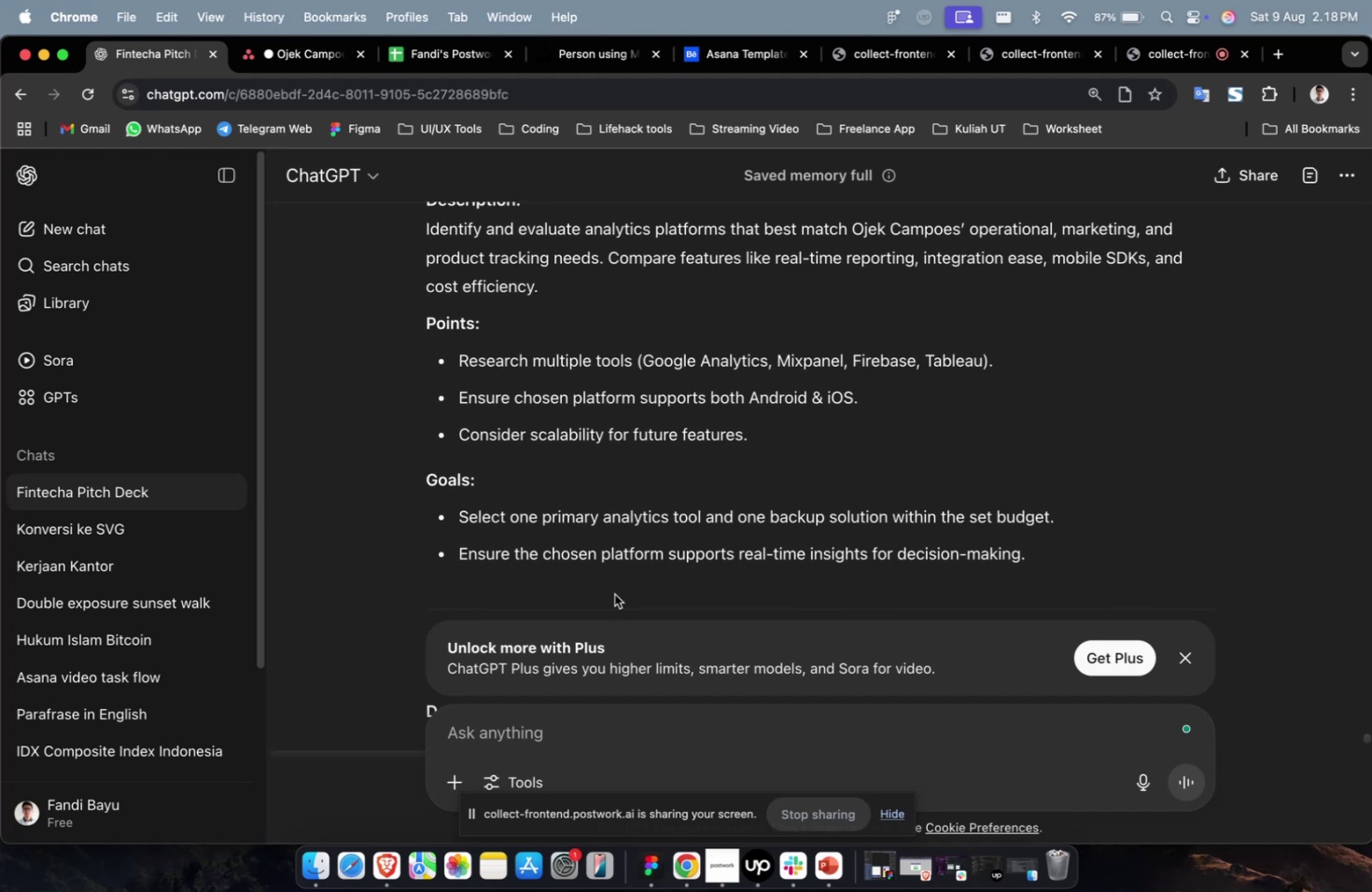 
scroll: coordinate [614, 593], scroll_direction: up, amount: 5.0
 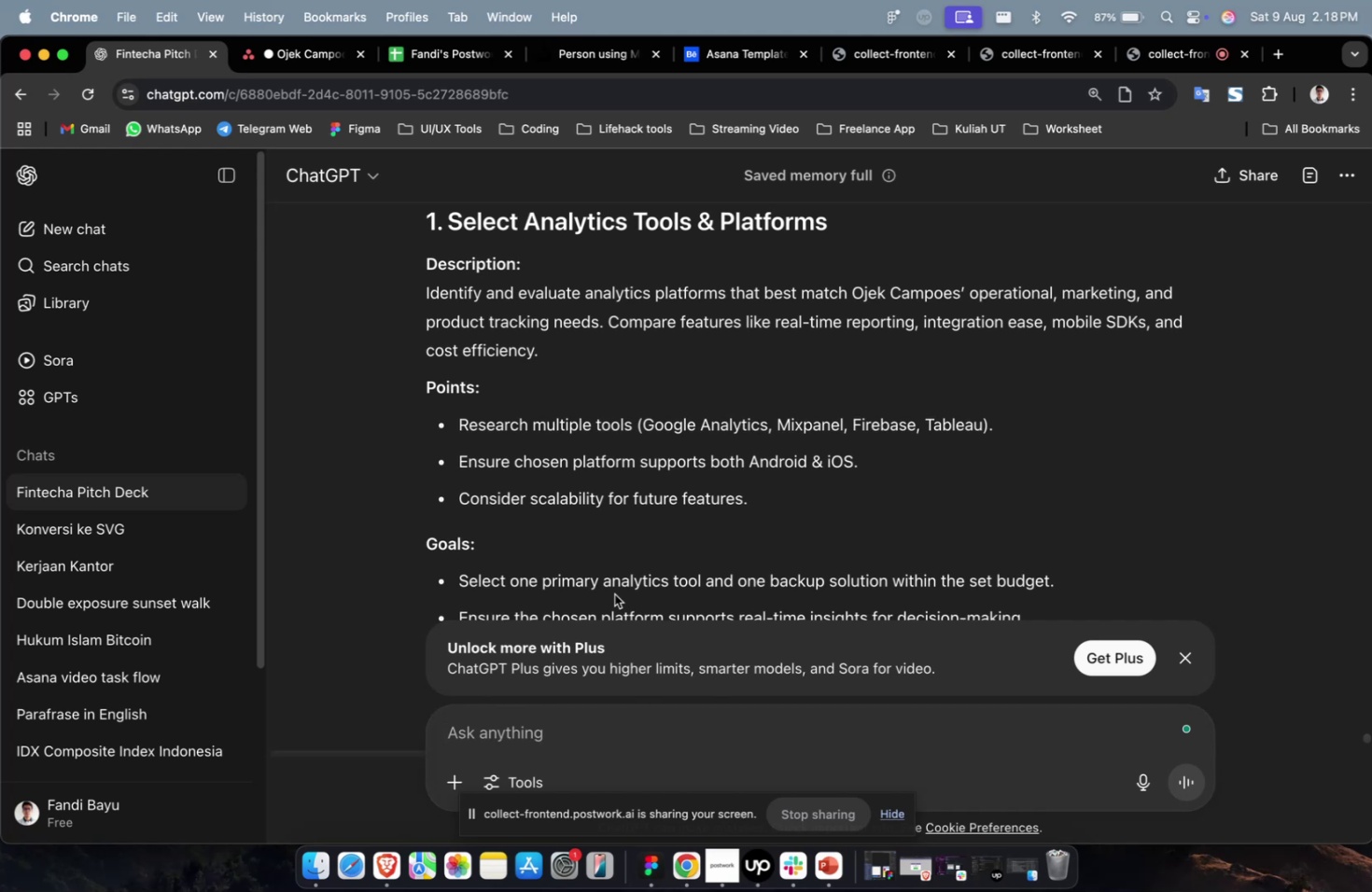 
scroll: coordinate [614, 593], scroll_direction: down, amount: 2.0
 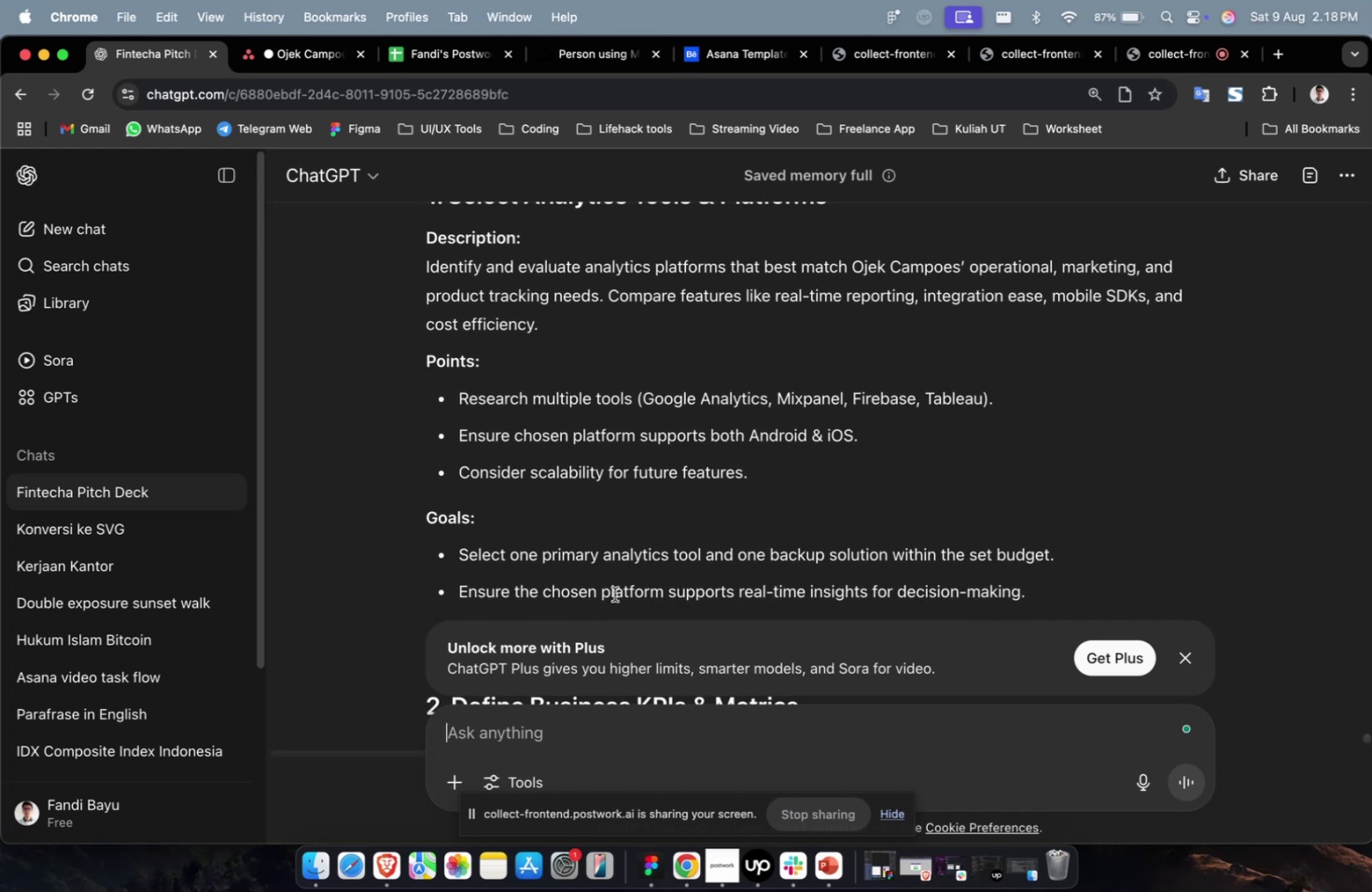 
scroll: coordinate [623, 506], scroll_direction: up, amount: 6.0
 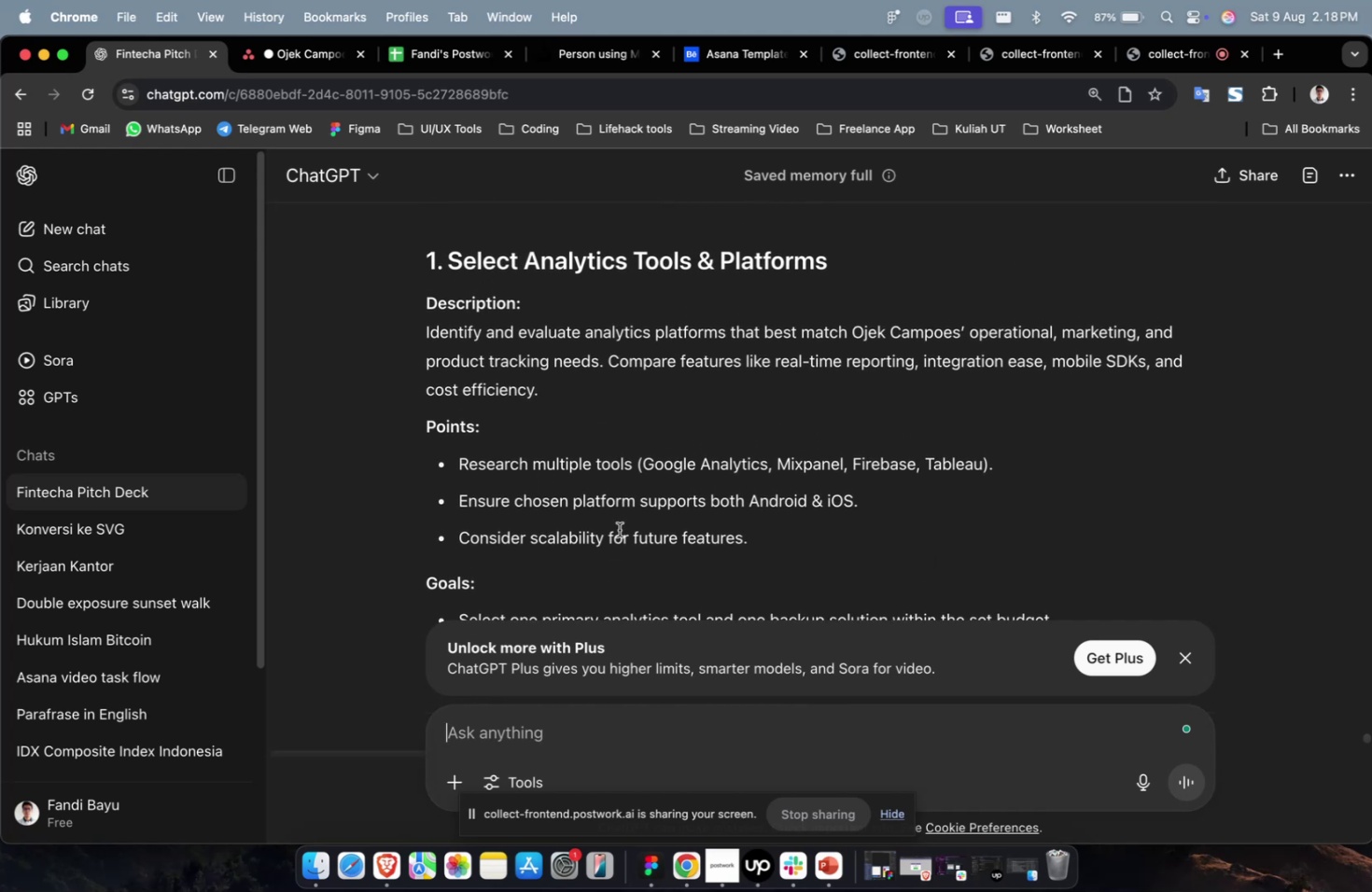 
scroll: coordinate [710, 580], scroll_direction: down, amount: 130.0
 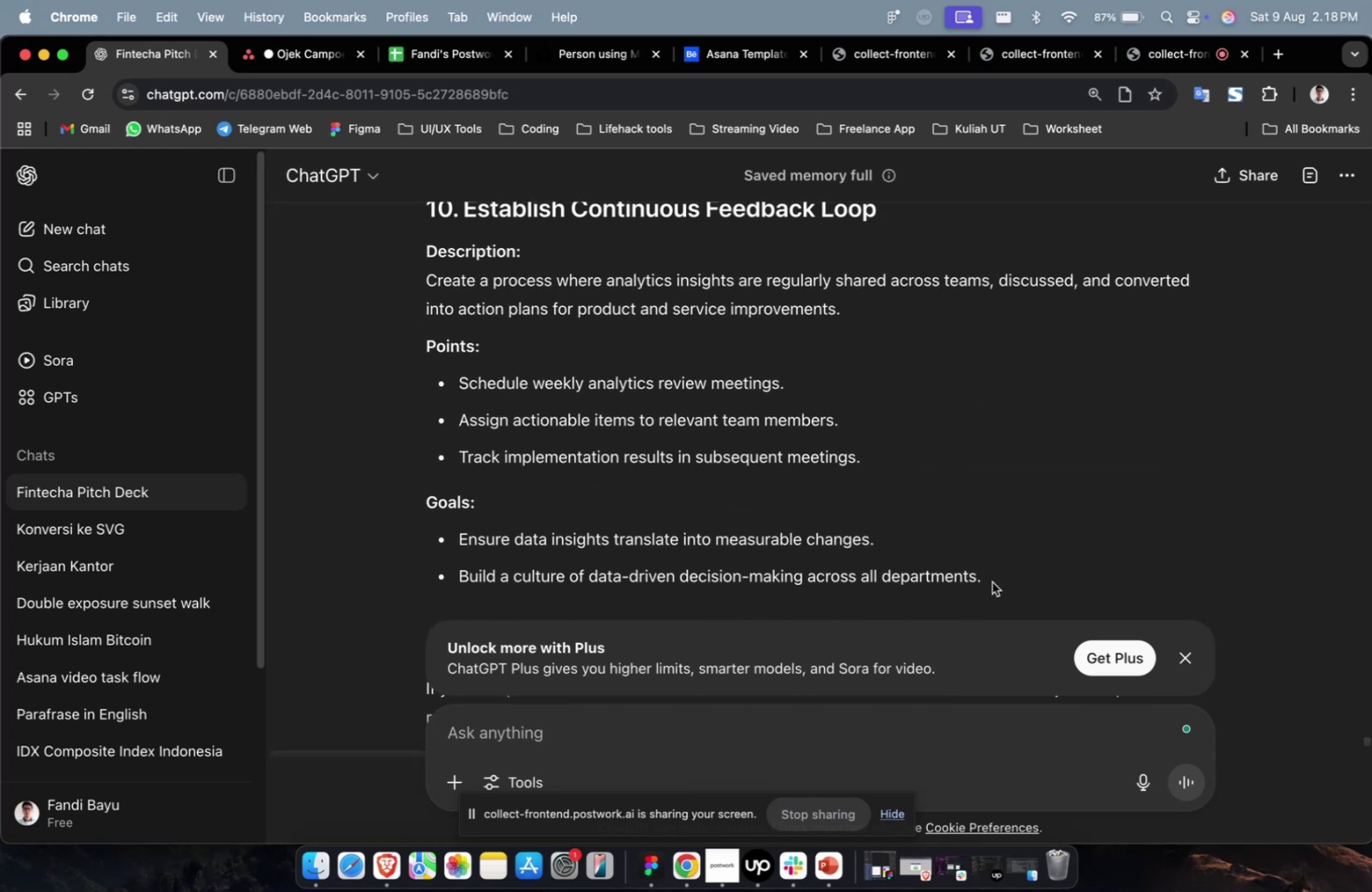 
left_click_drag(start_coordinate=[1009, 583], to_coordinate=[410, 288])
 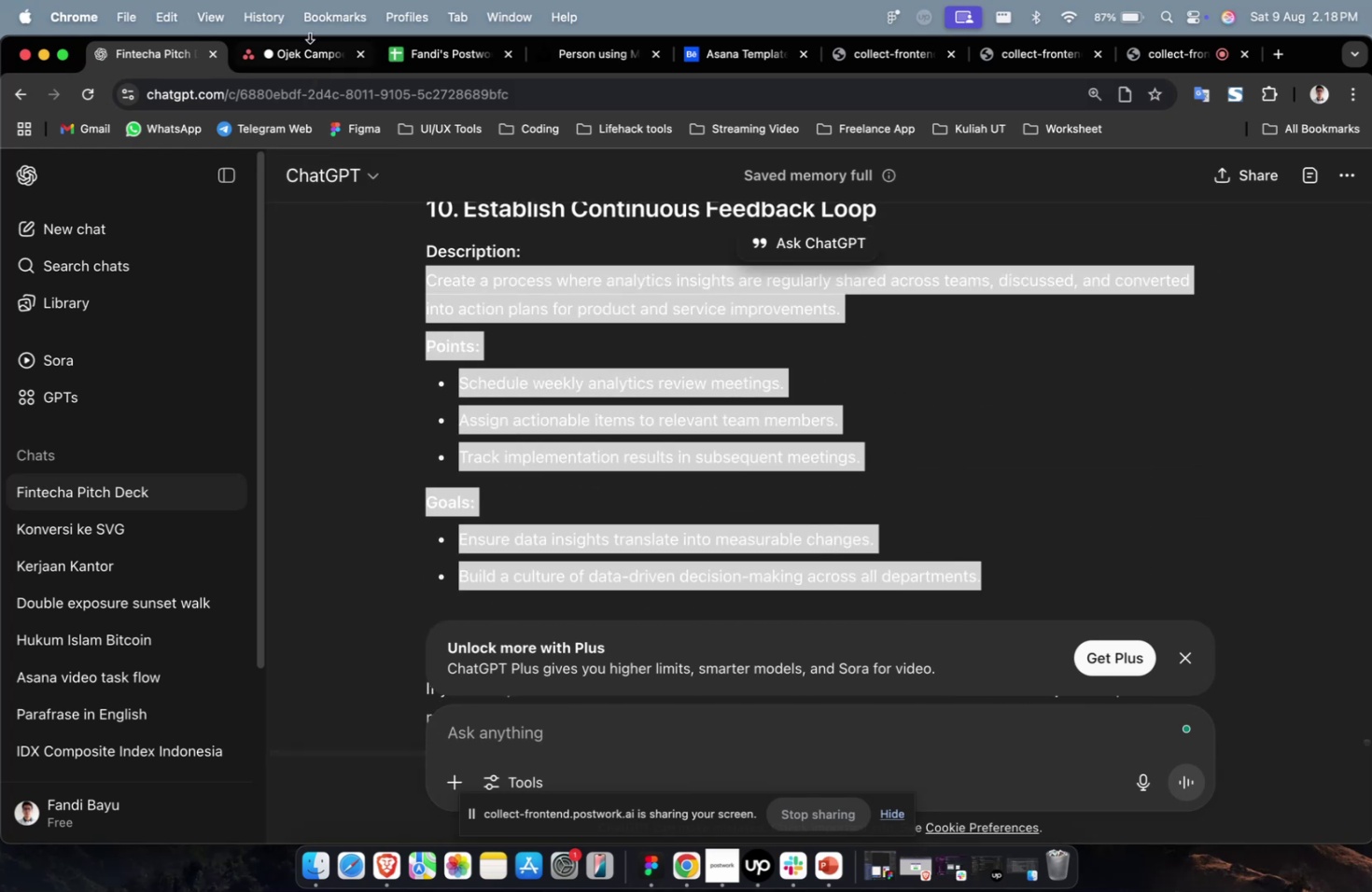 
key(Meta+CommandLeft)
 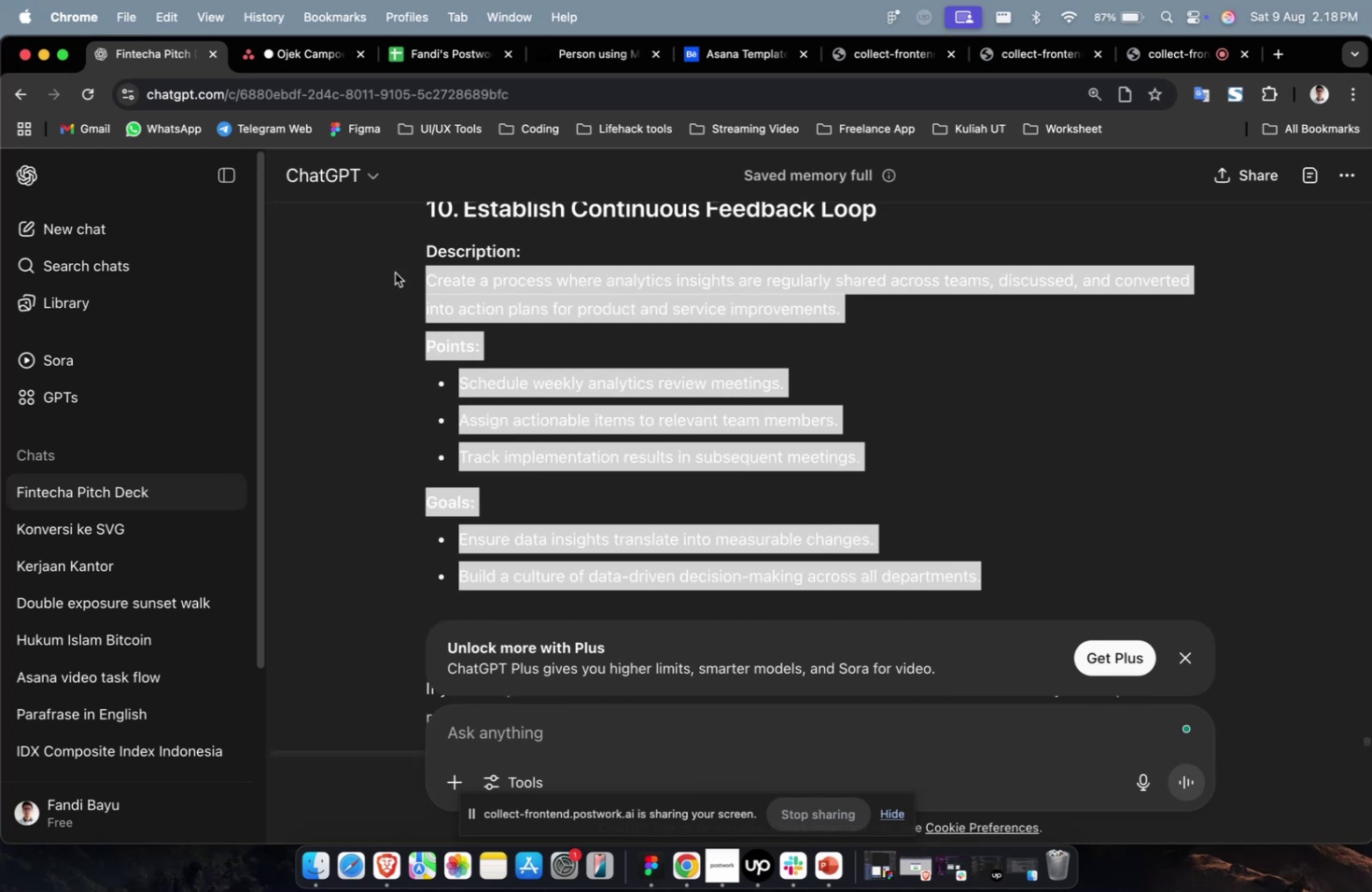 
key(Meta+C)
 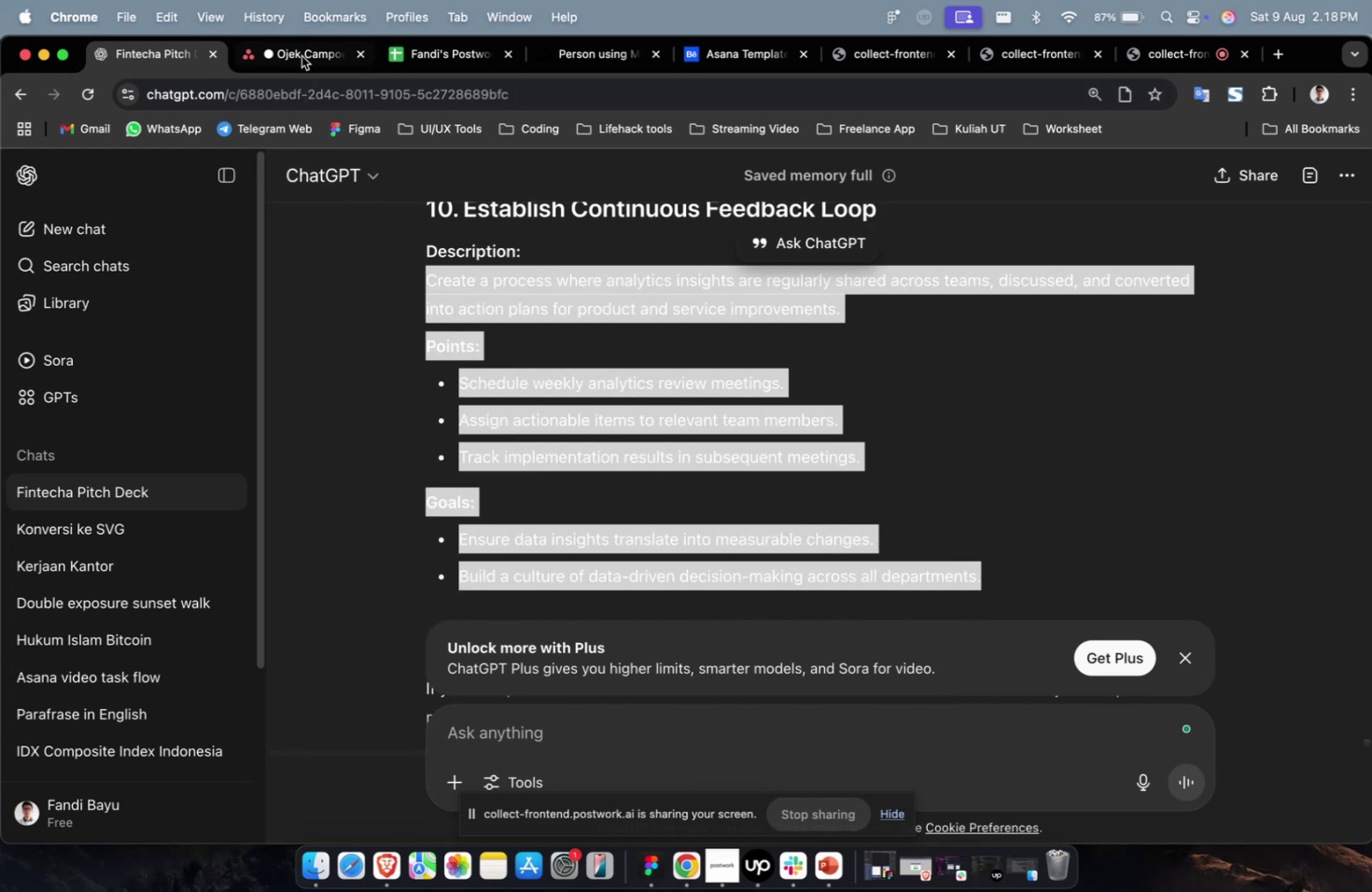 
left_click([301, 56])
 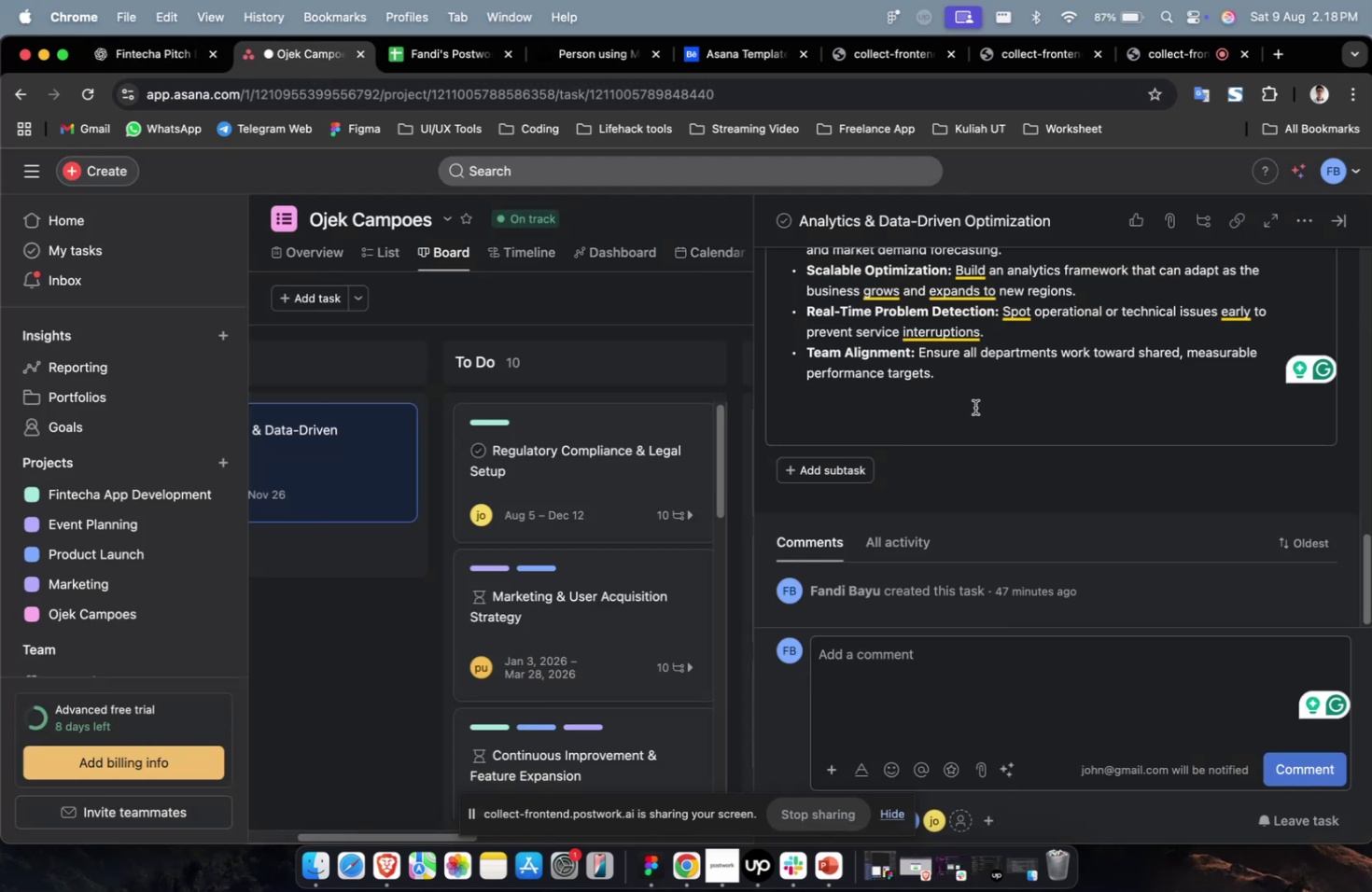 
scroll: coordinate [961, 540], scroll_direction: down, amount: 9.0
 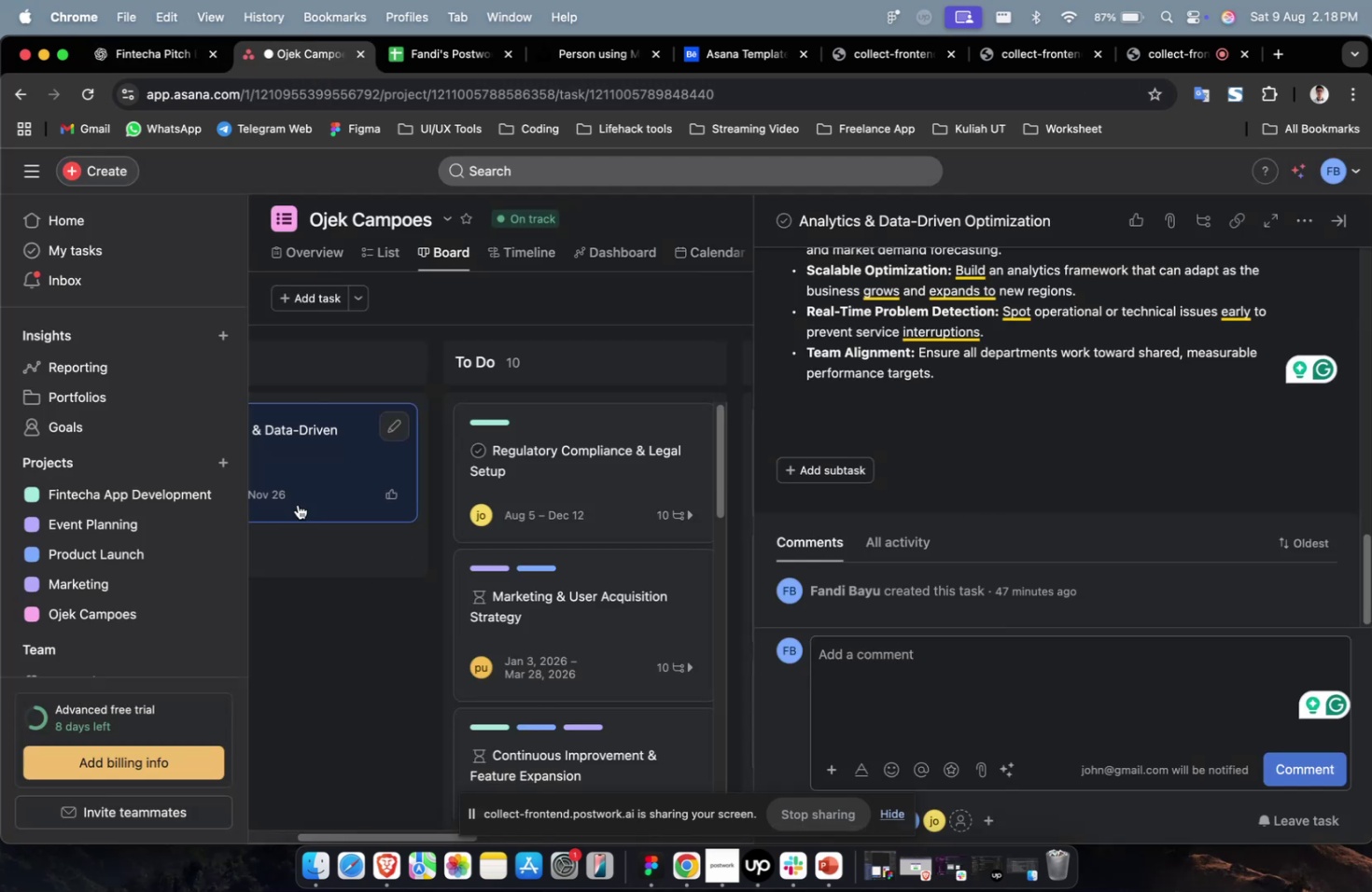 
left_click([323, 459])
 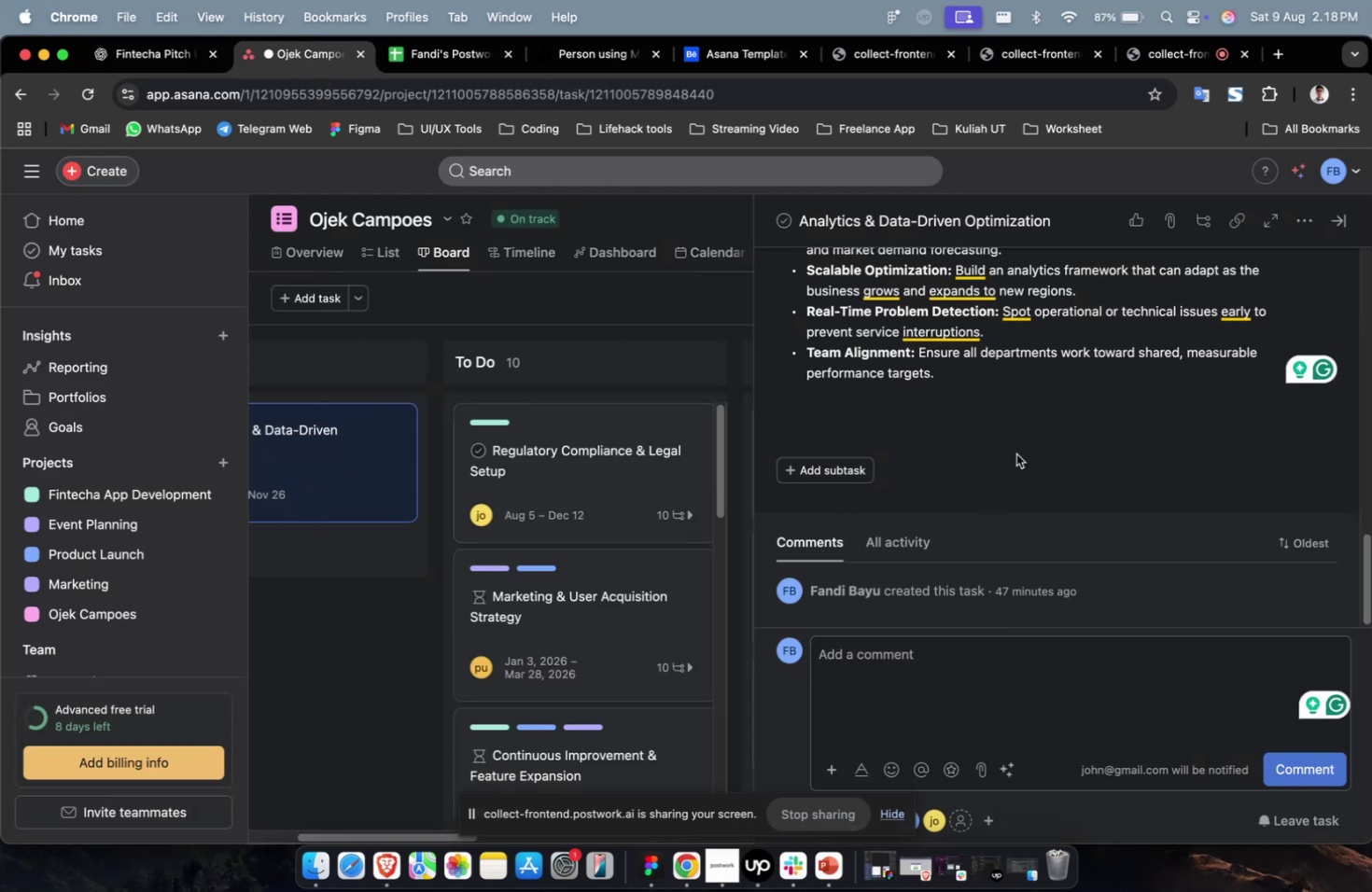 
key(Shift+ShiftLeft)
 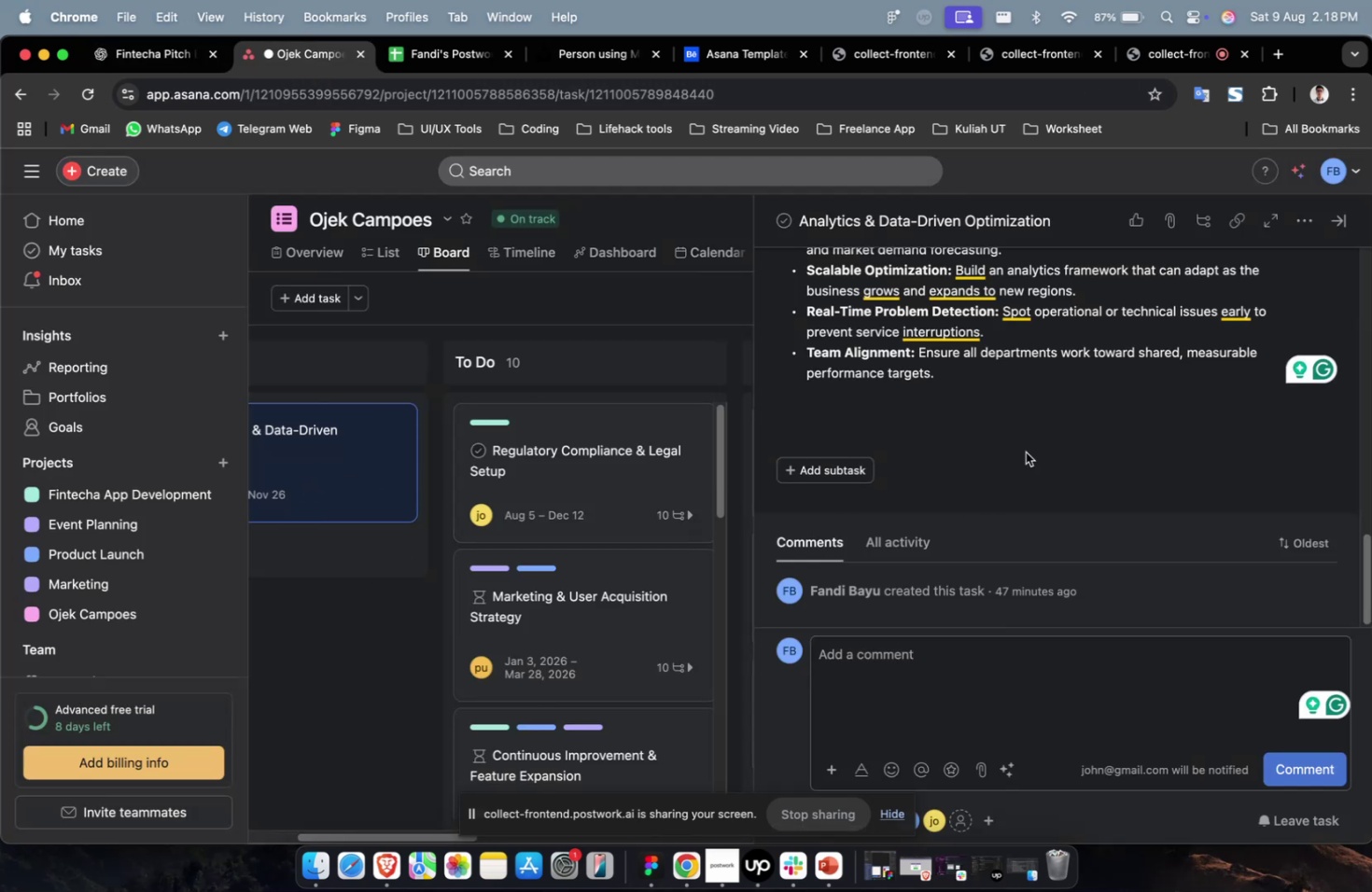 
scroll: coordinate [1025, 452], scroll_direction: up, amount: 7.0
 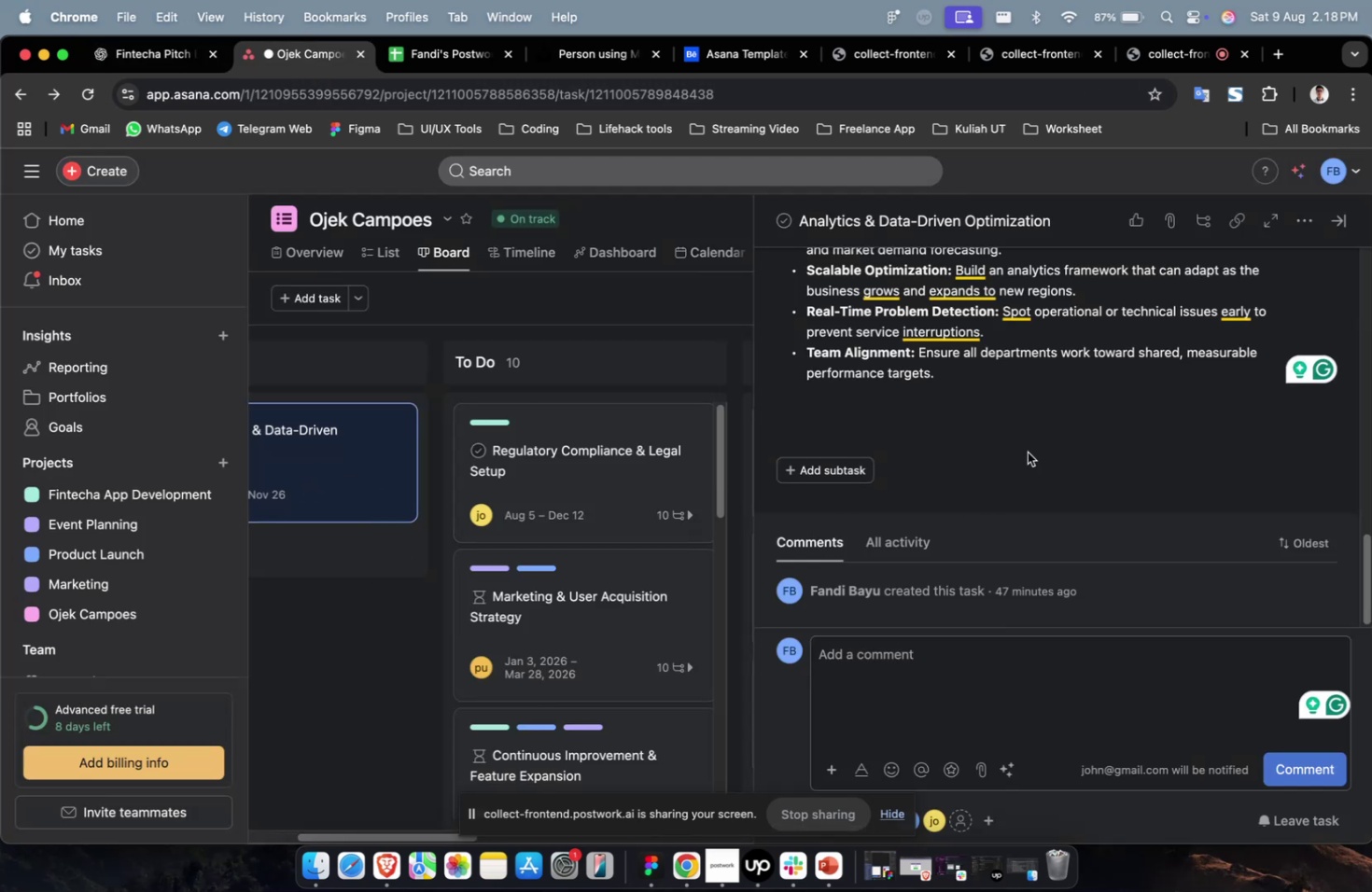 
scroll: coordinate [1025, 460], scroll_direction: down, amount: 68.0
 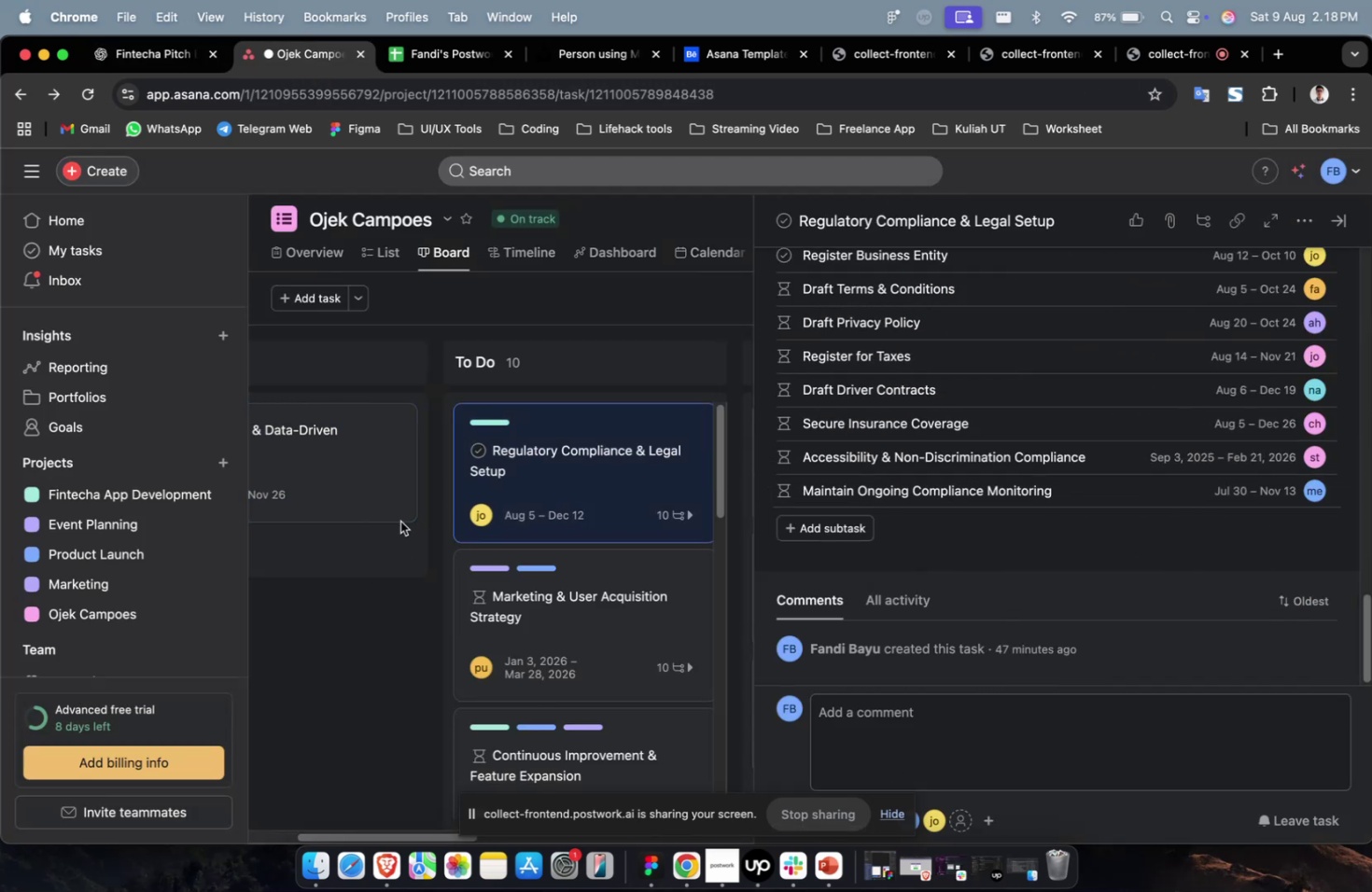 
left_click([309, 463])
 